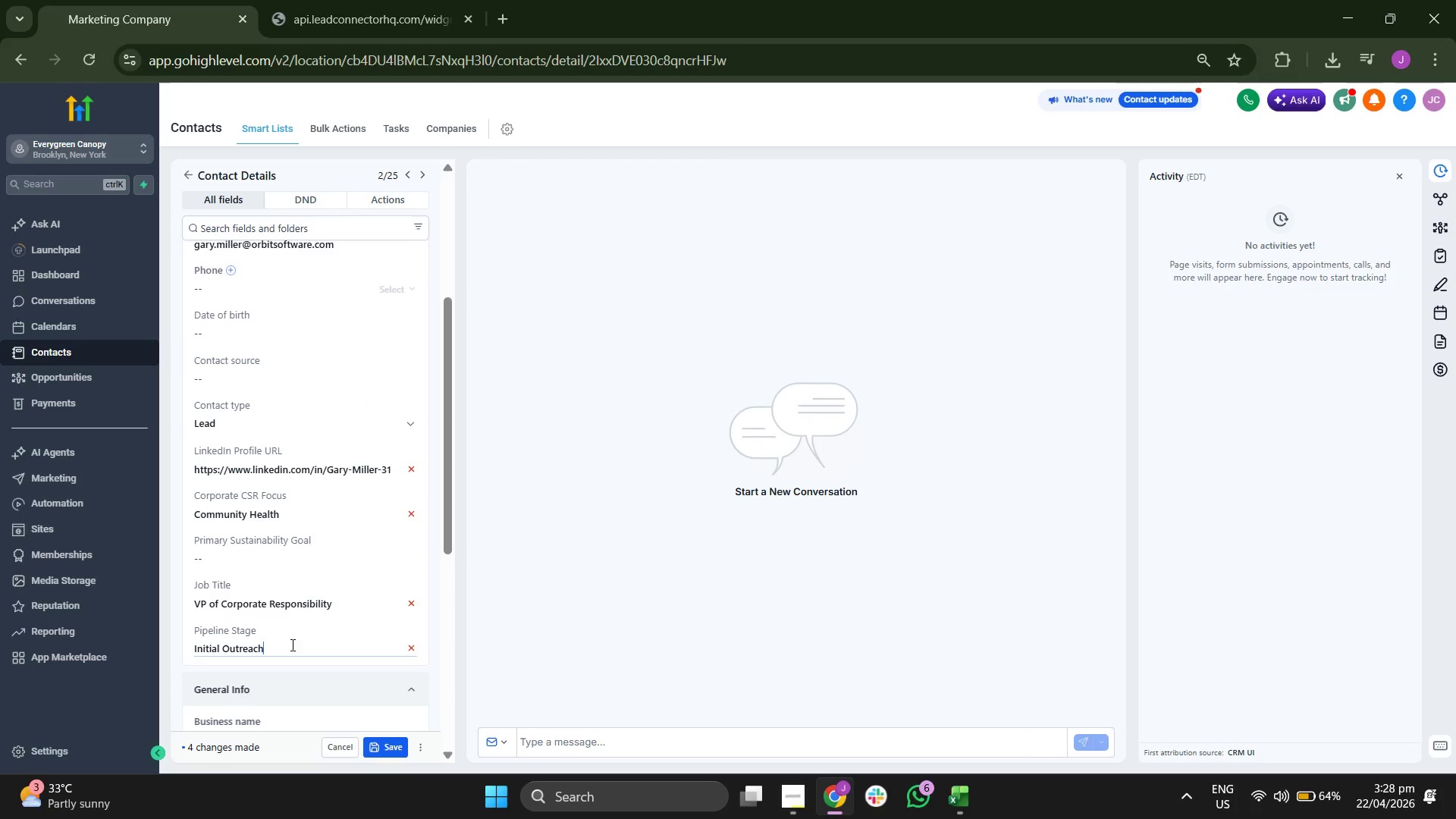 
scroll: coordinate [307, 590], scroll_direction: down, amount: 1.0
 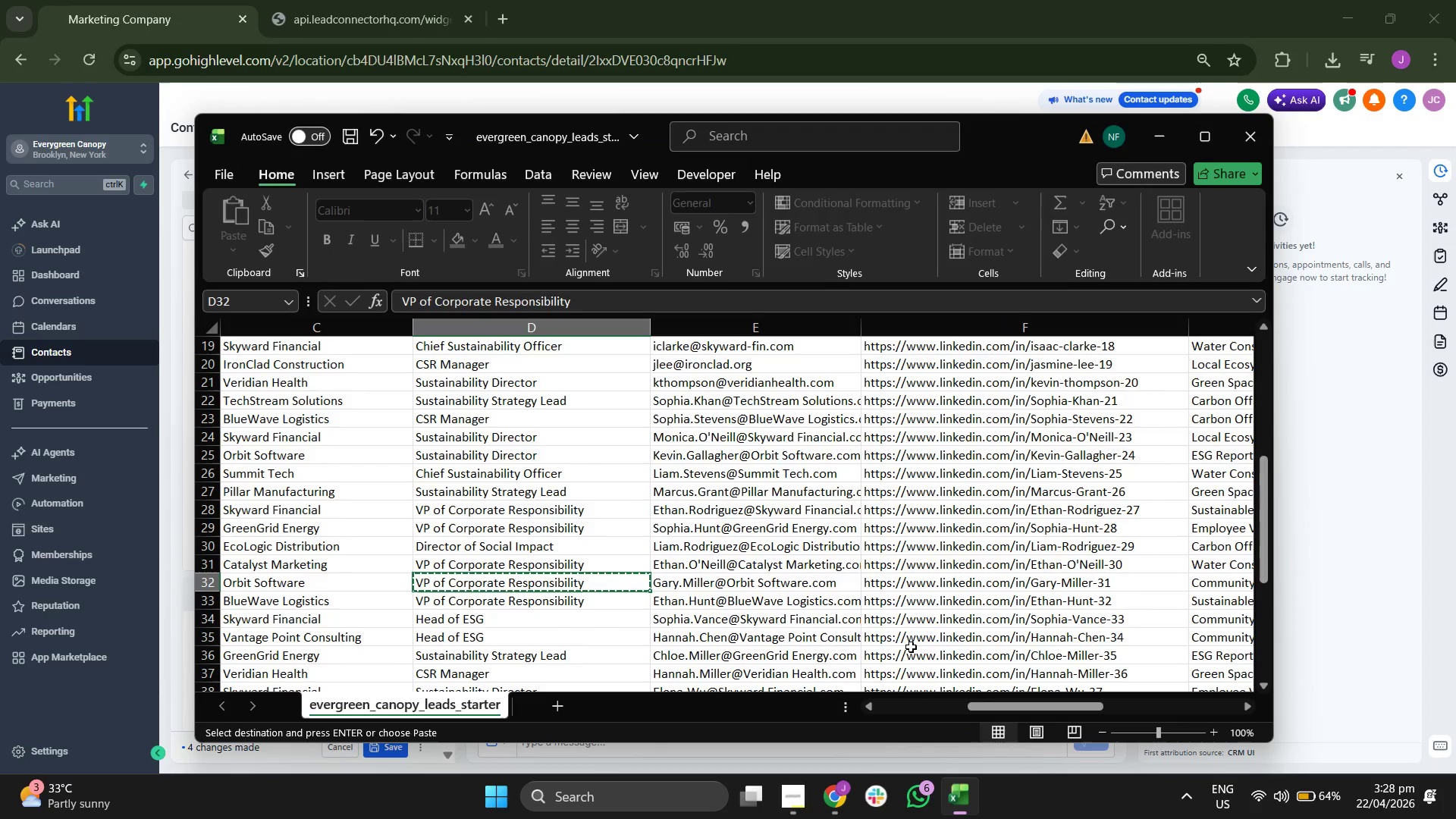 
key(Control+ControlRight)
 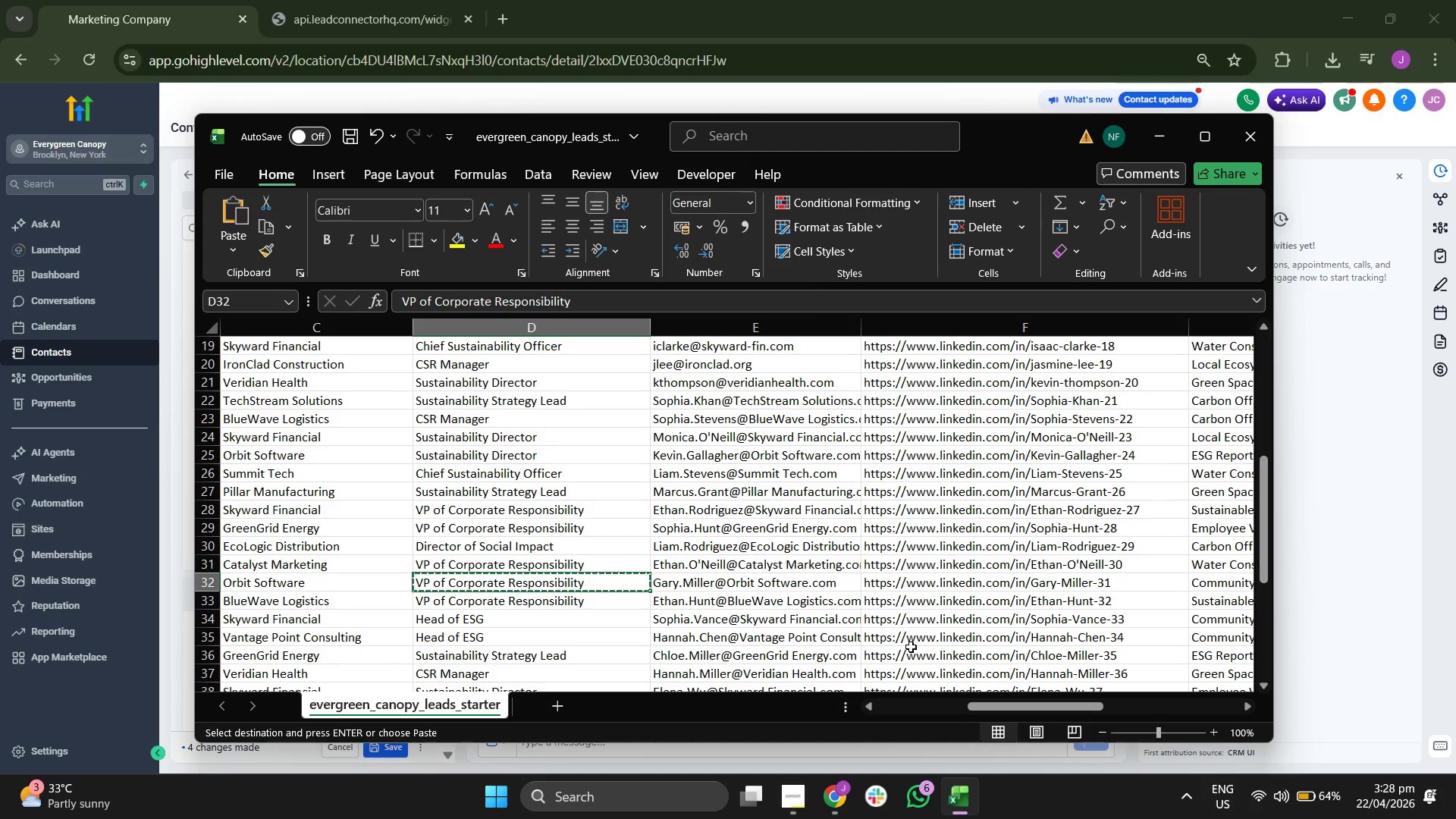 
key(ArrowLeft)
 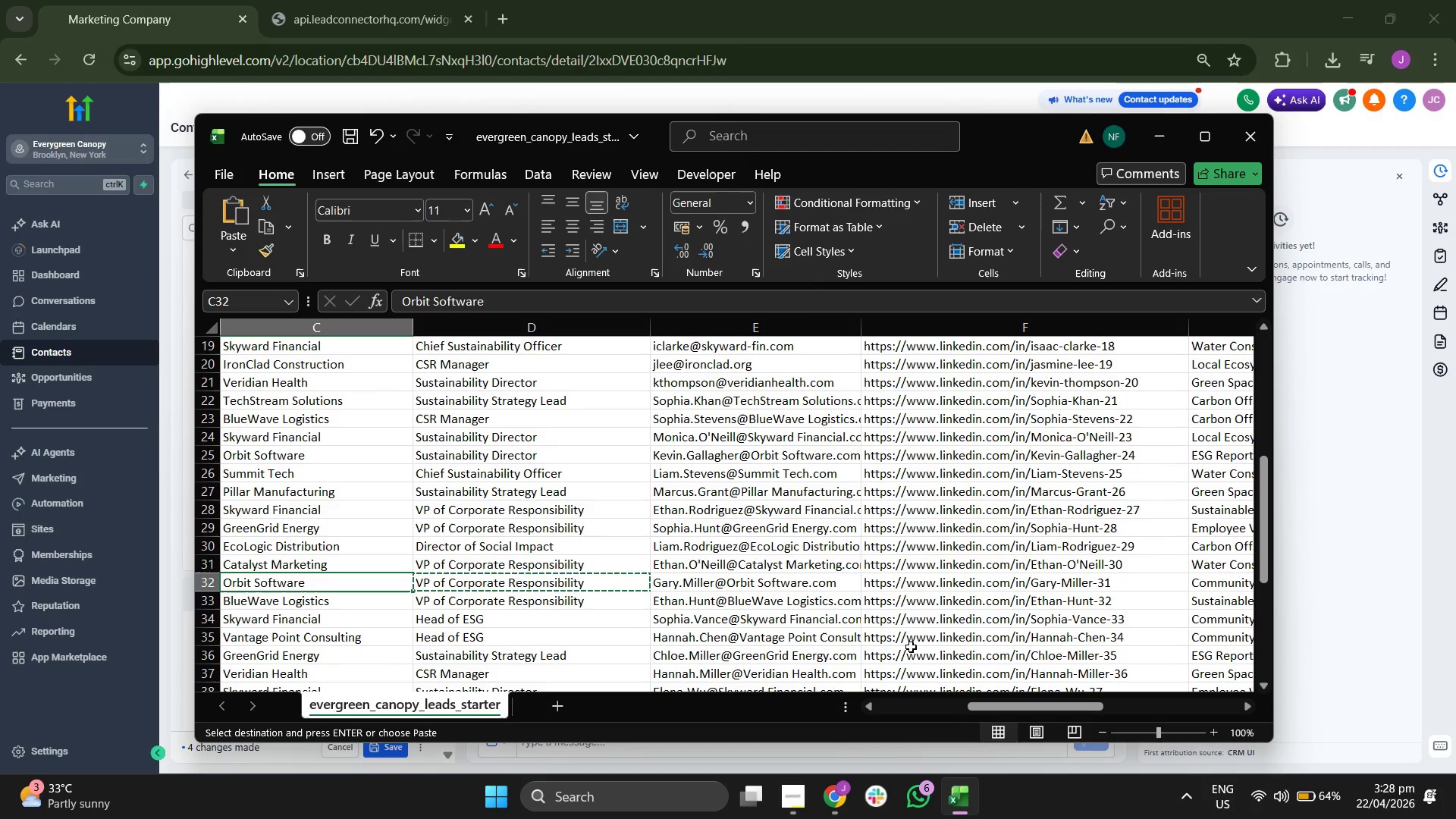 
key(Control+C)
 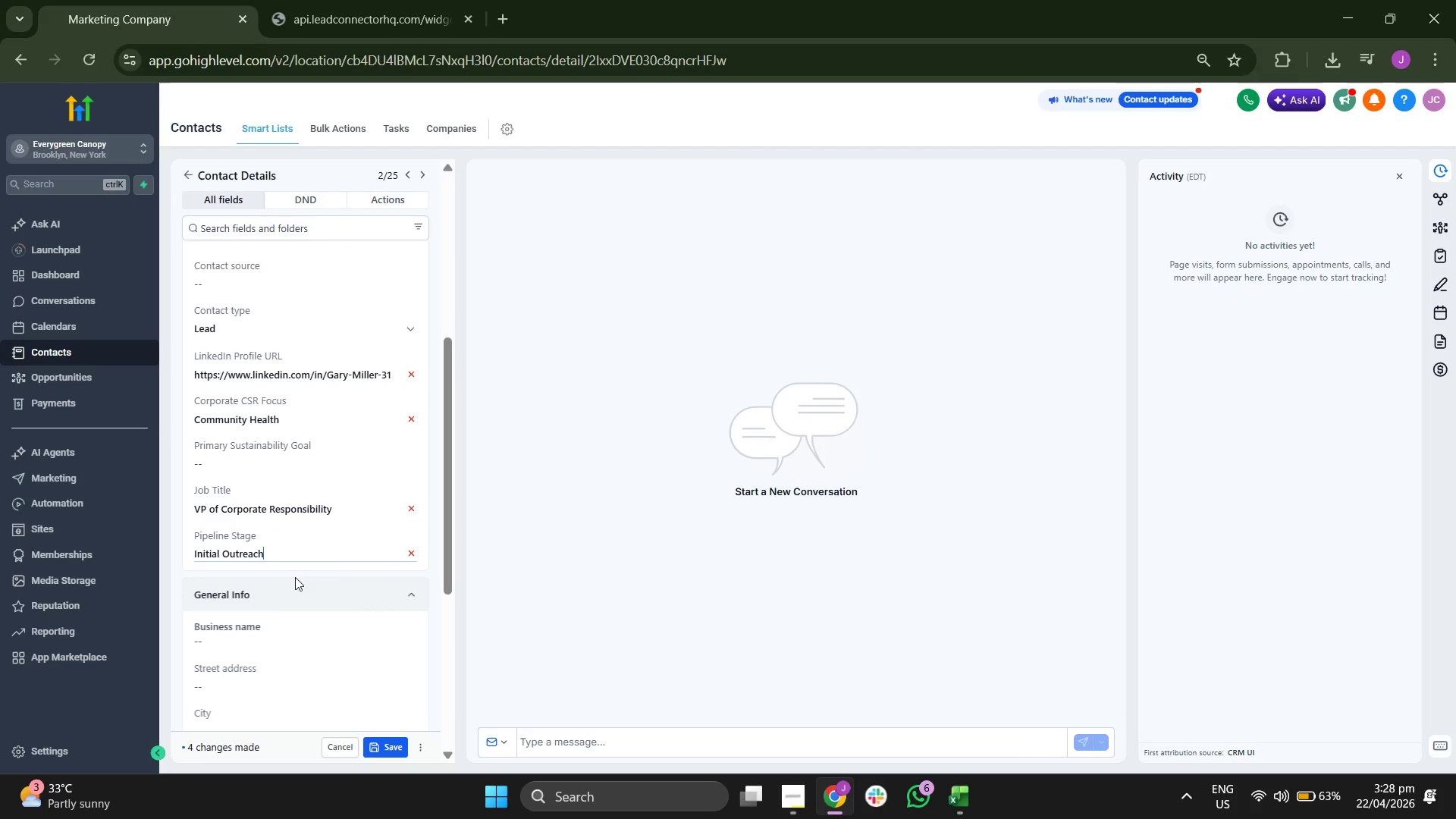 
wait(5.74)
 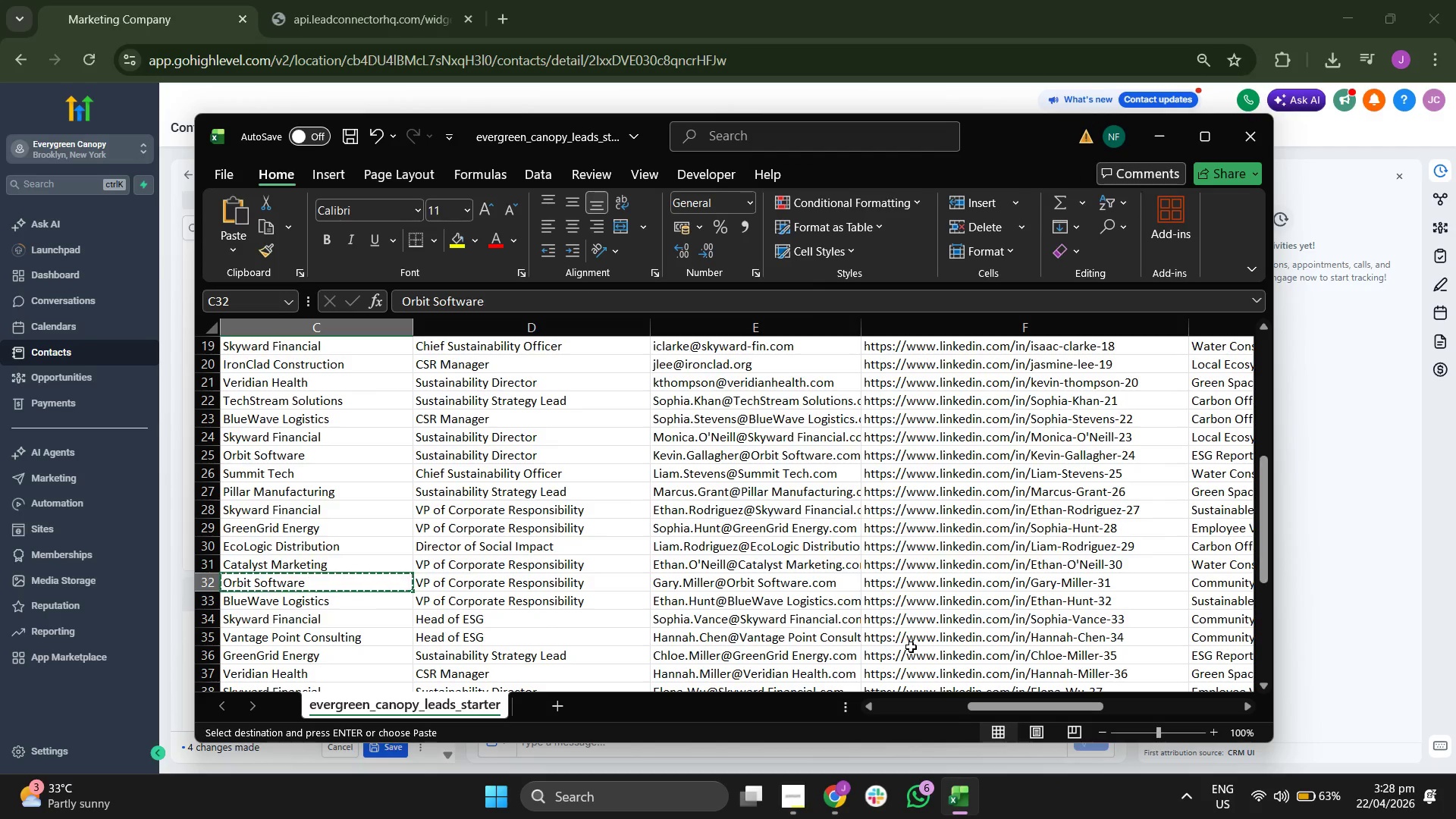 
left_click([306, 636])
 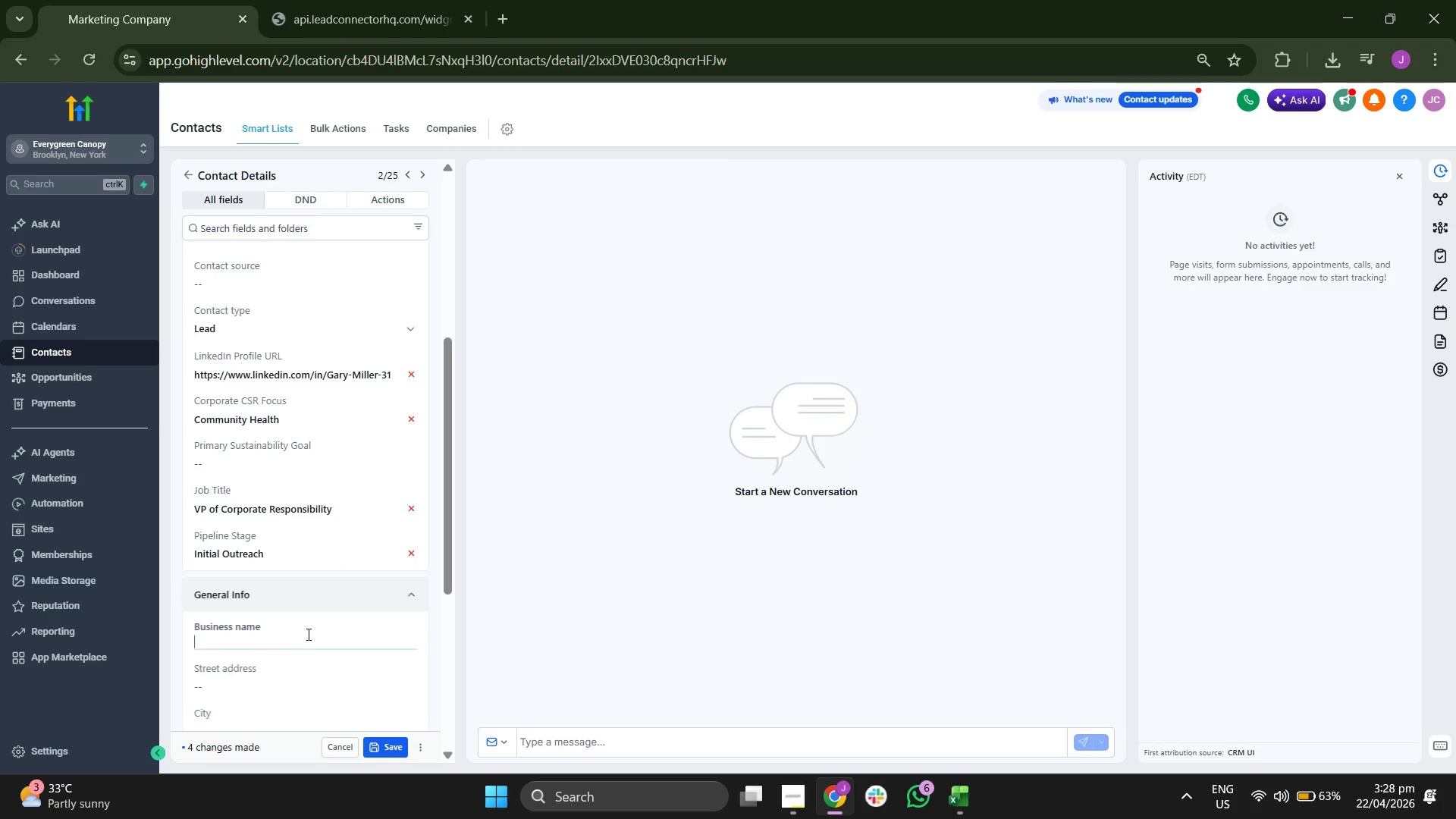 
key(Control+V)
 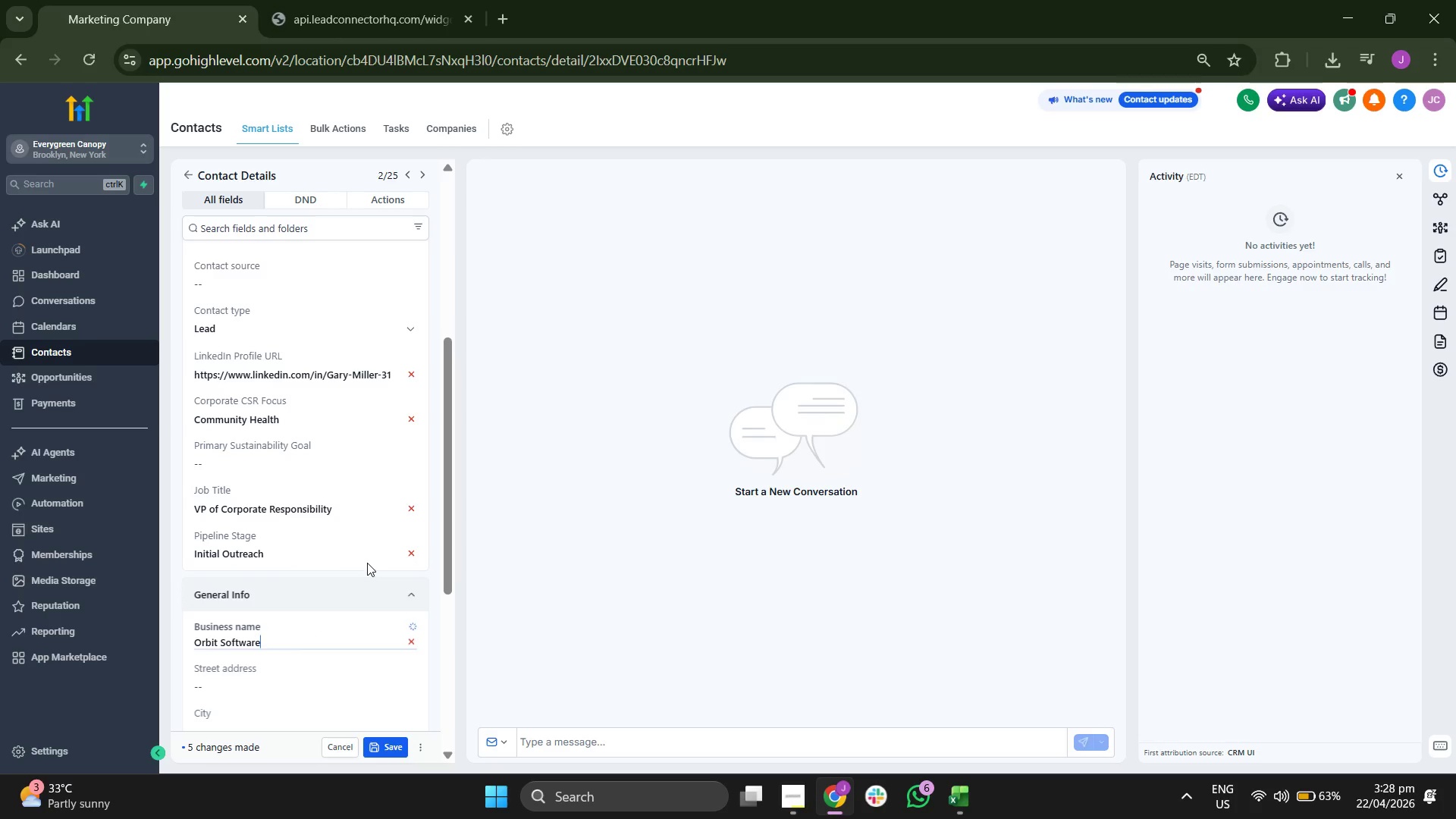 
scroll: coordinate [372, 554], scroll_direction: up, amount: 4.0
 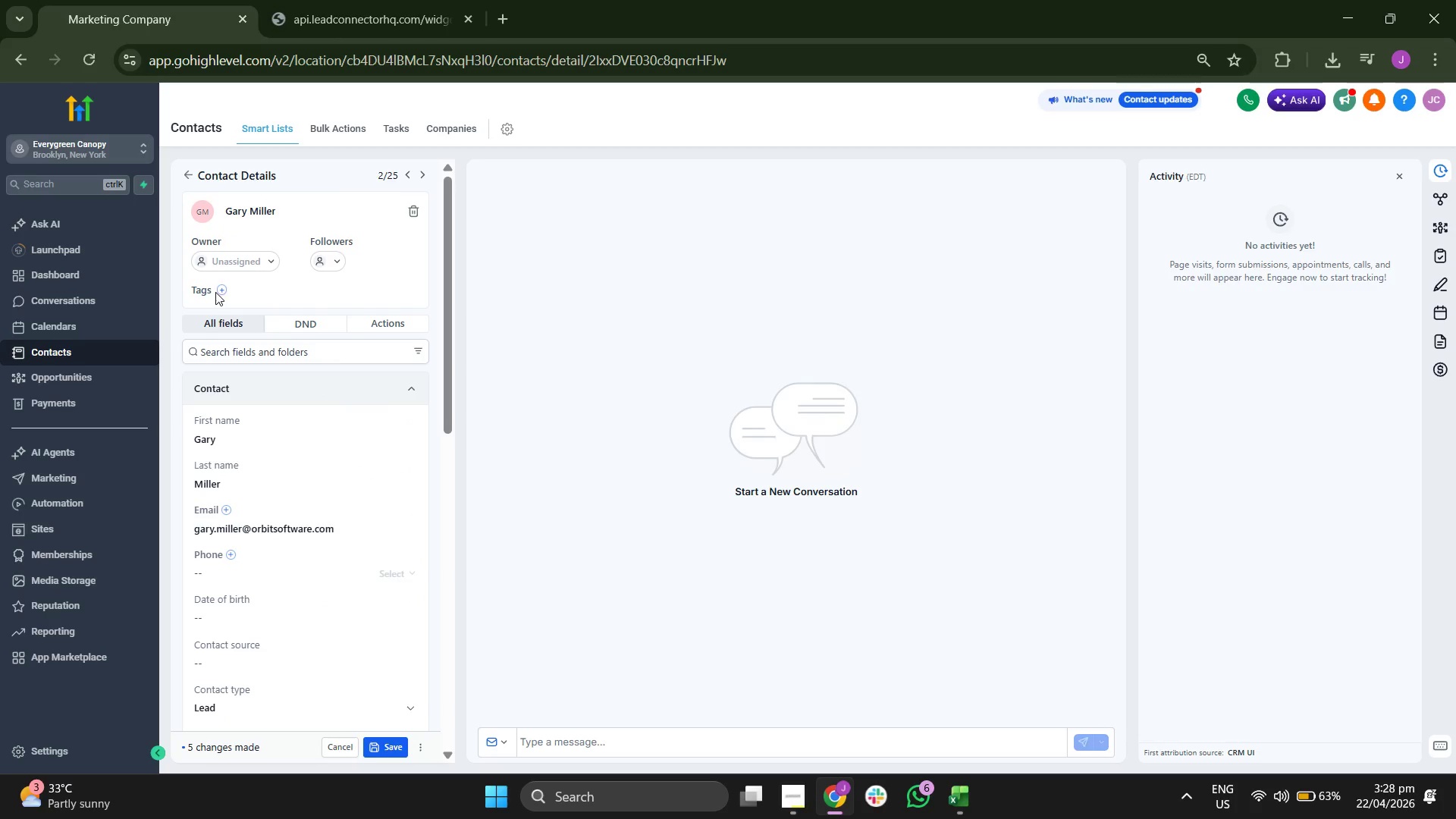 
double_click([224, 293])
 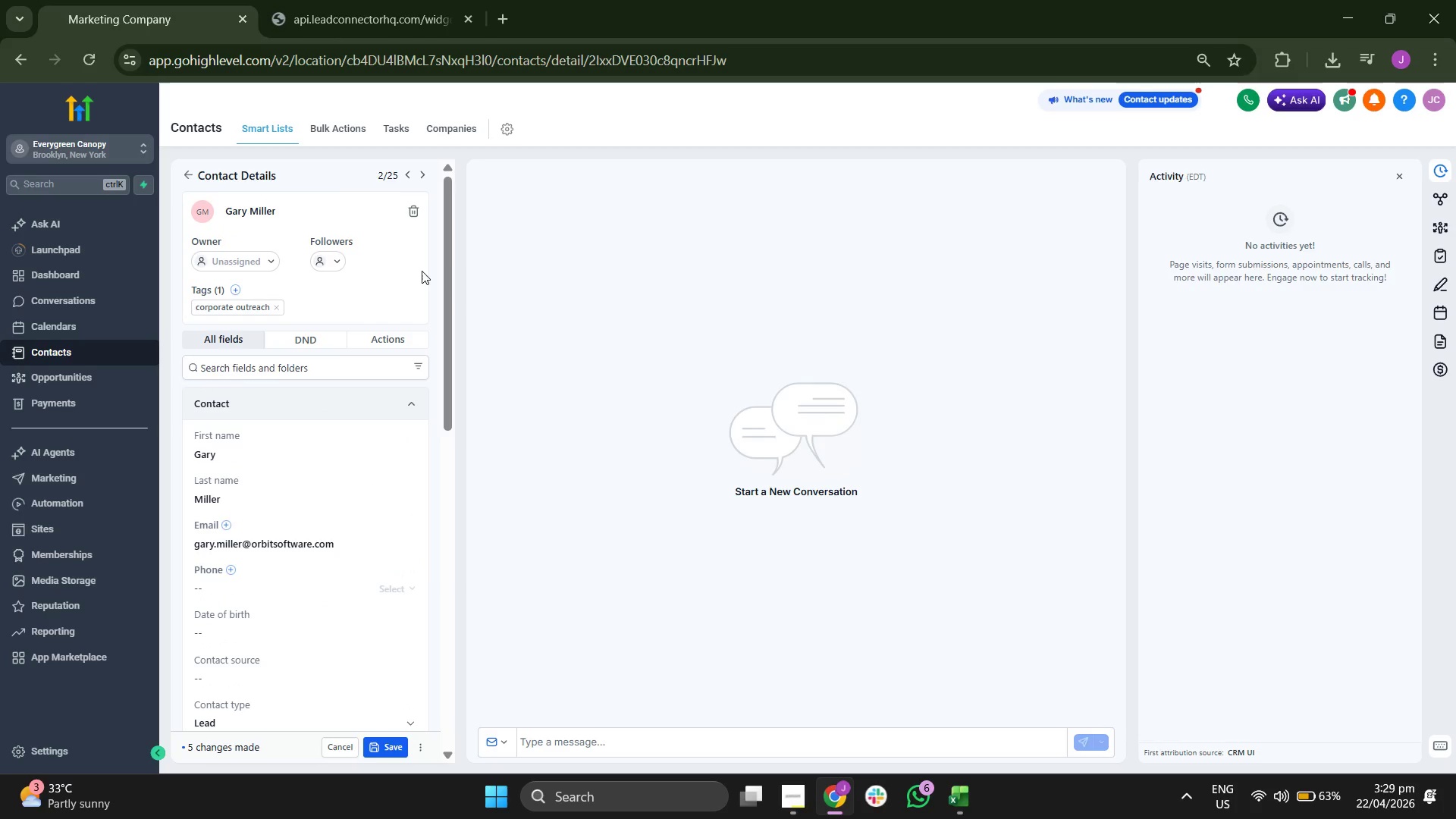 
wait(5.2)
 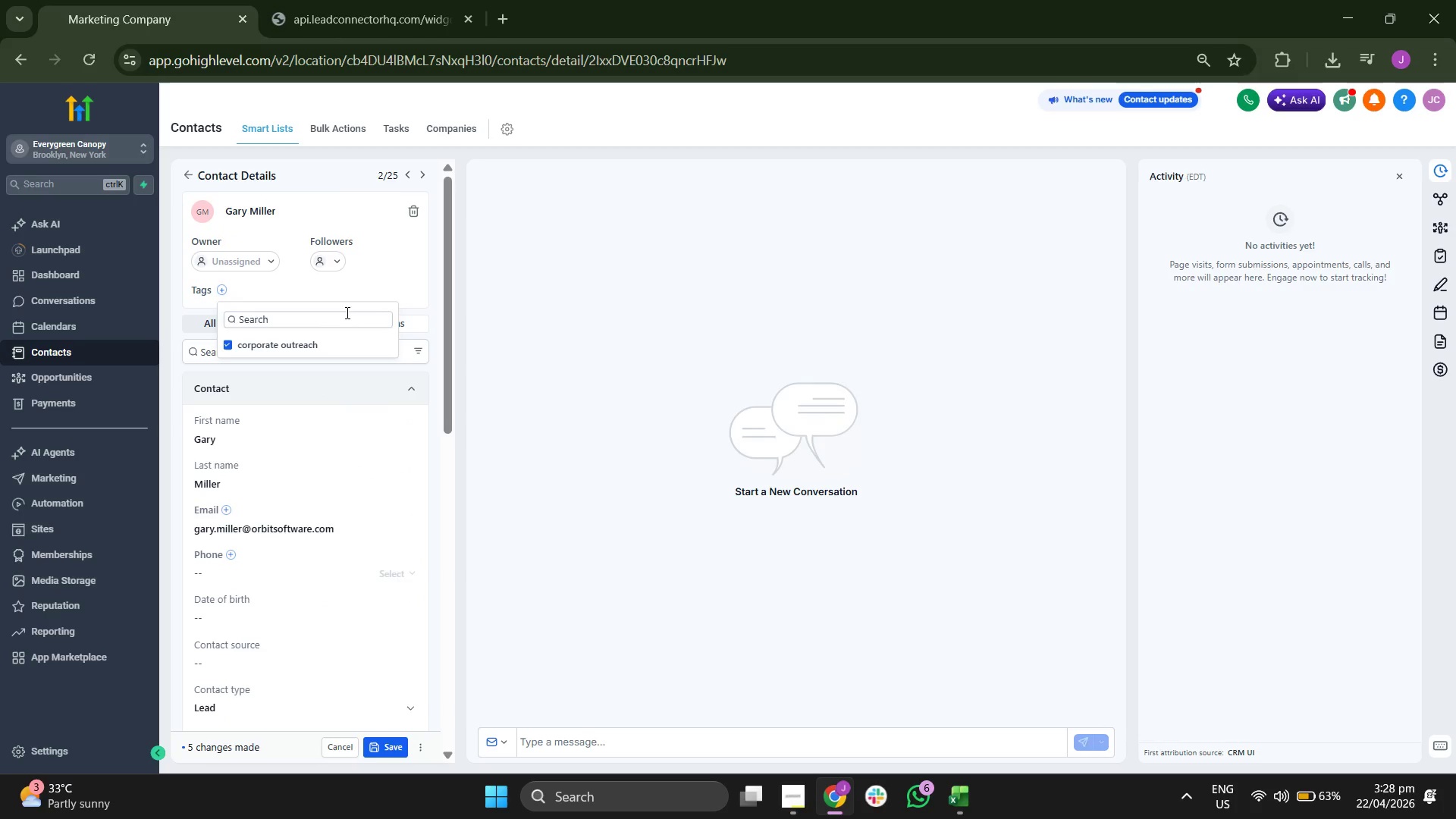 
scroll: coordinate [406, 298], scroll_direction: down, amount: 3.0
 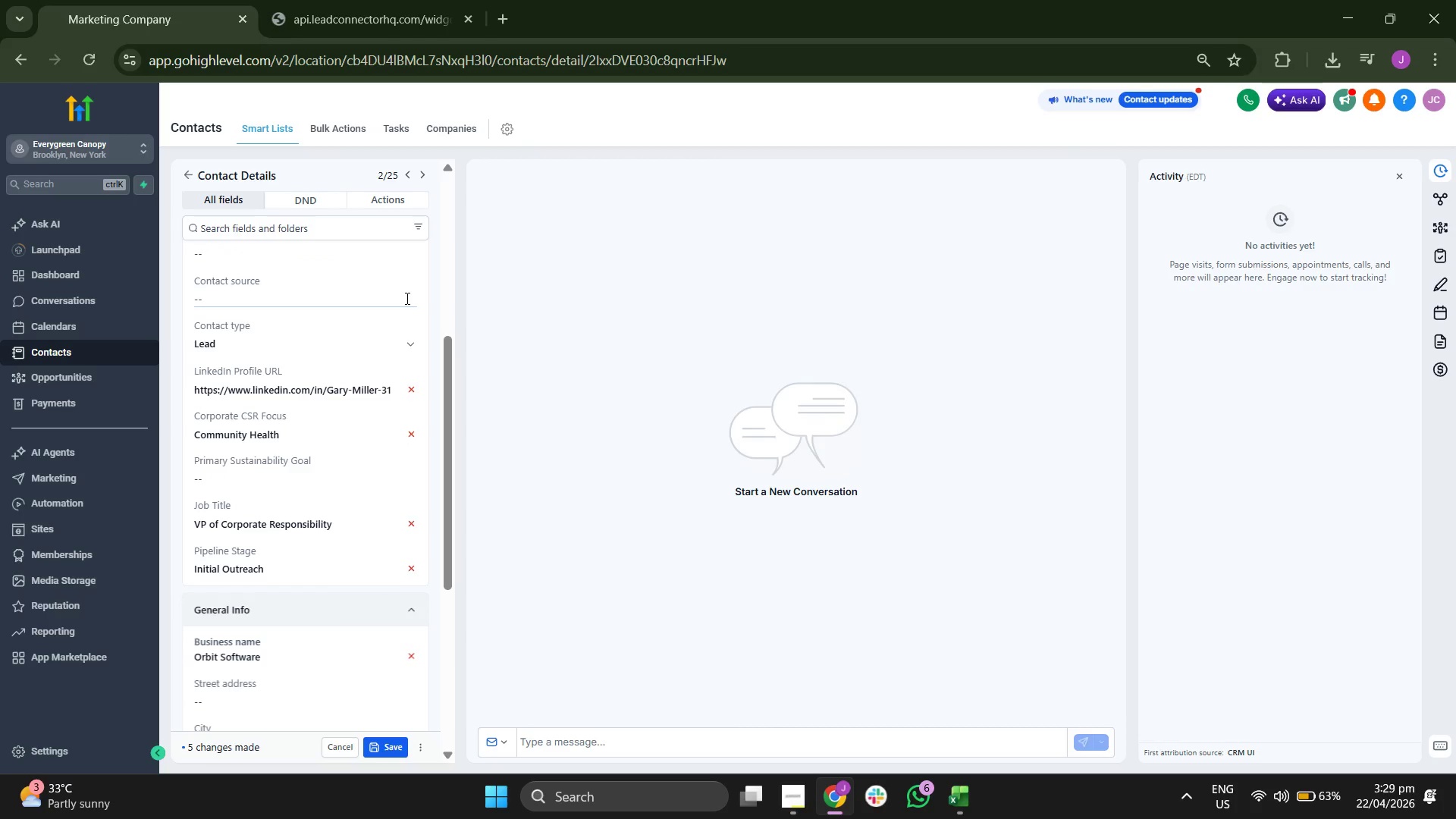 
scroll: coordinate [406, 298], scroll_direction: up, amount: 9.0
 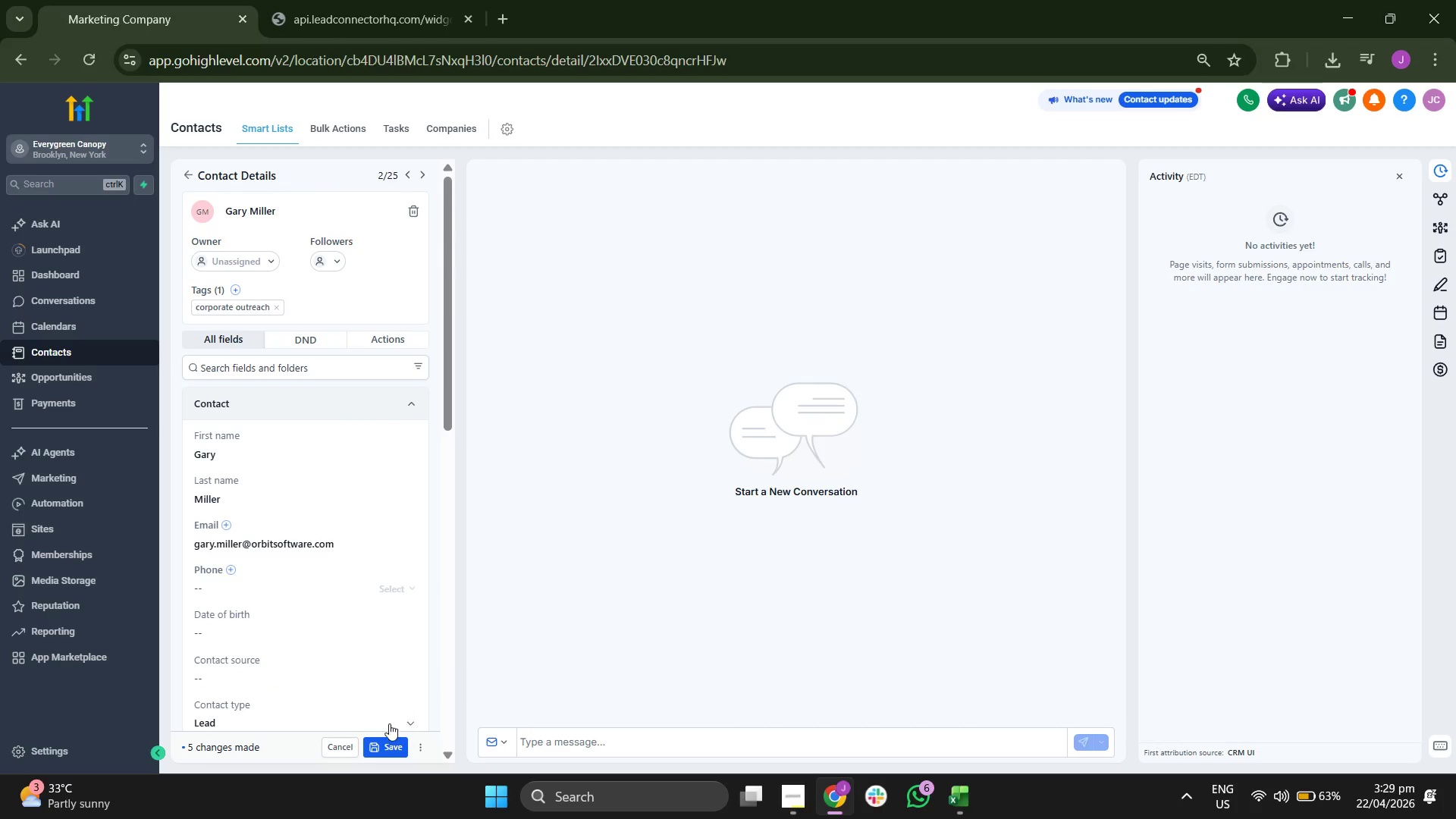 
left_click([375, 746])
 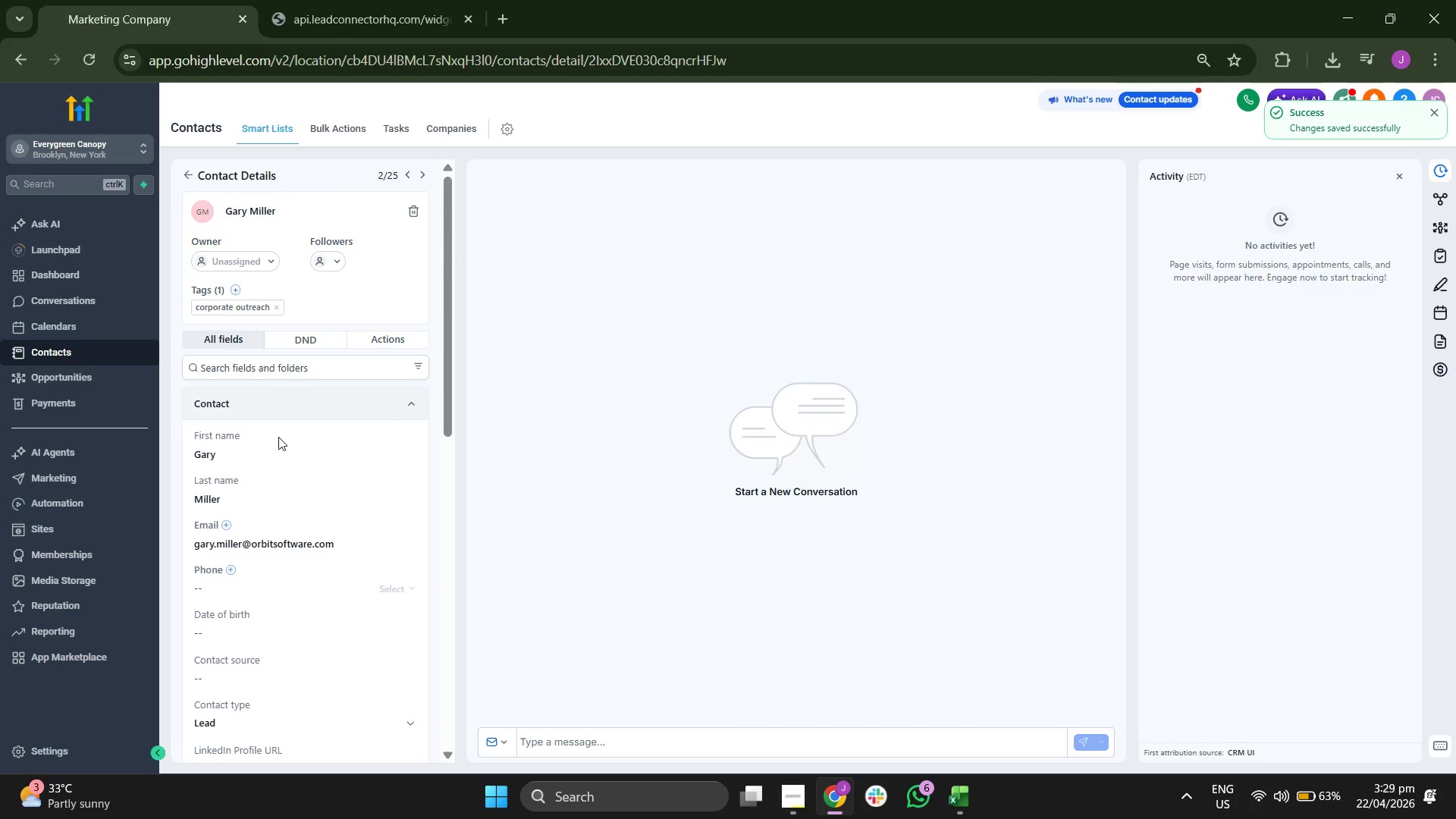 
left_click([180, 175])
 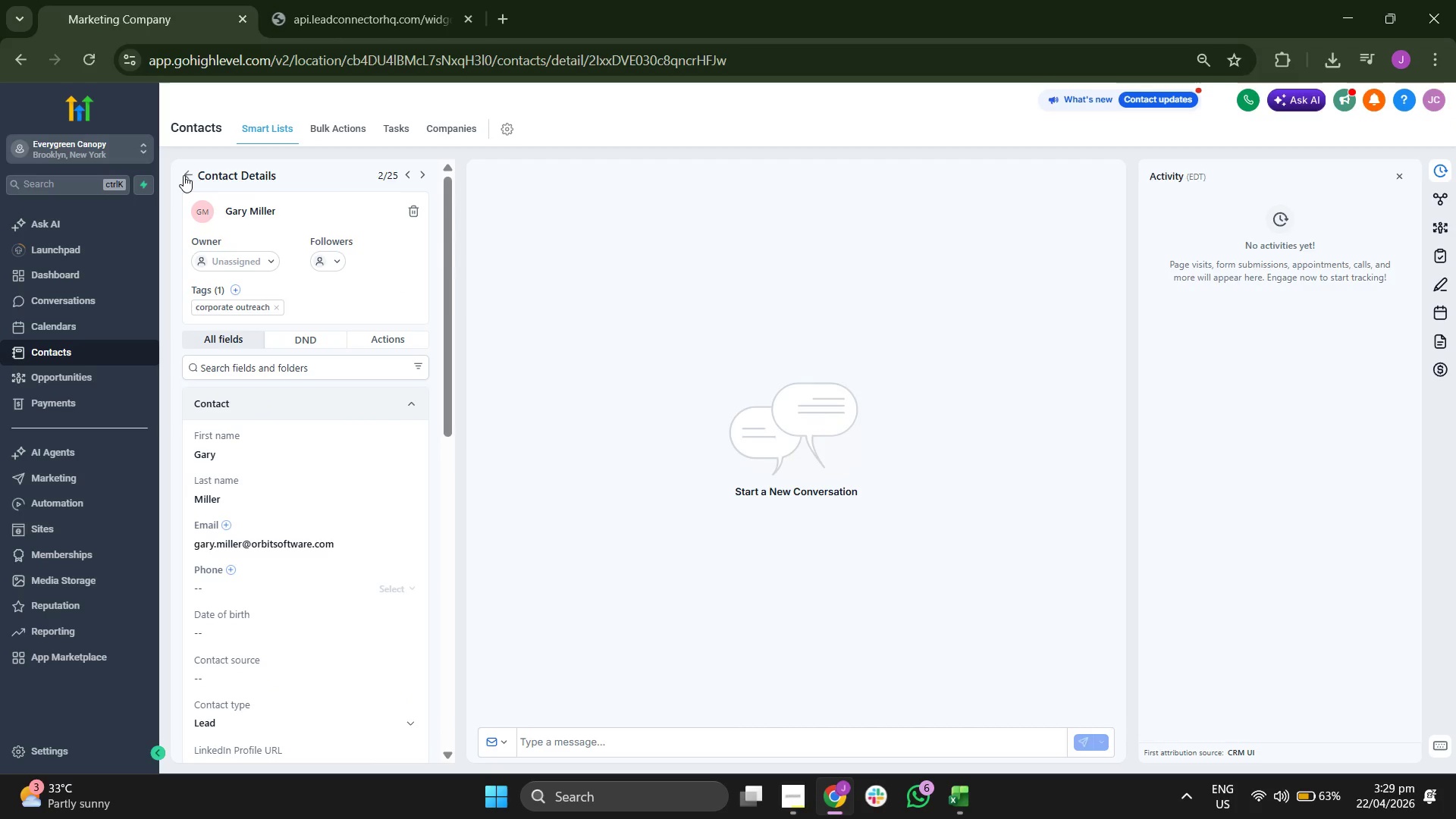 
left_click([184, 175])
 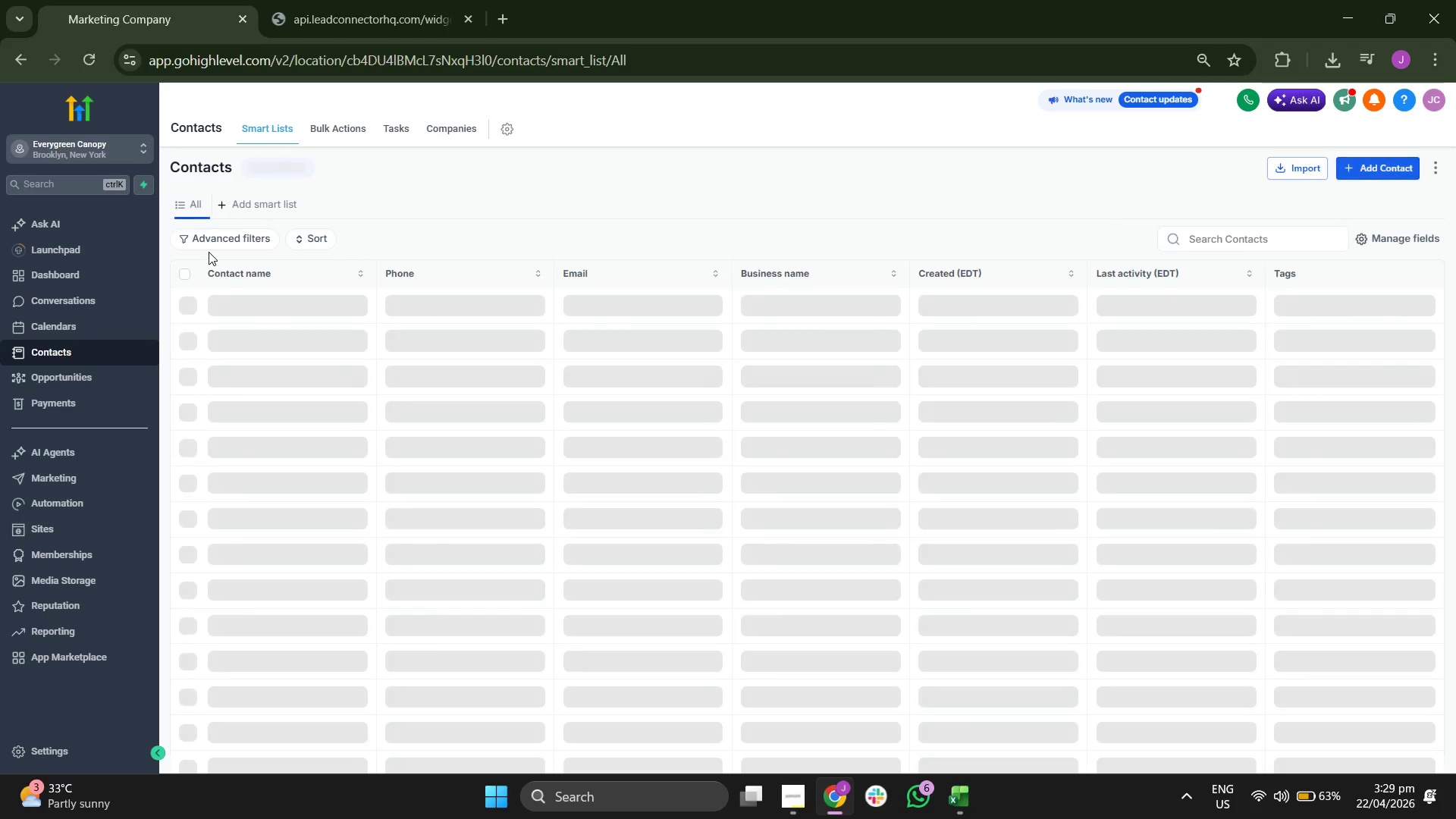 
left_click([239, 334])
 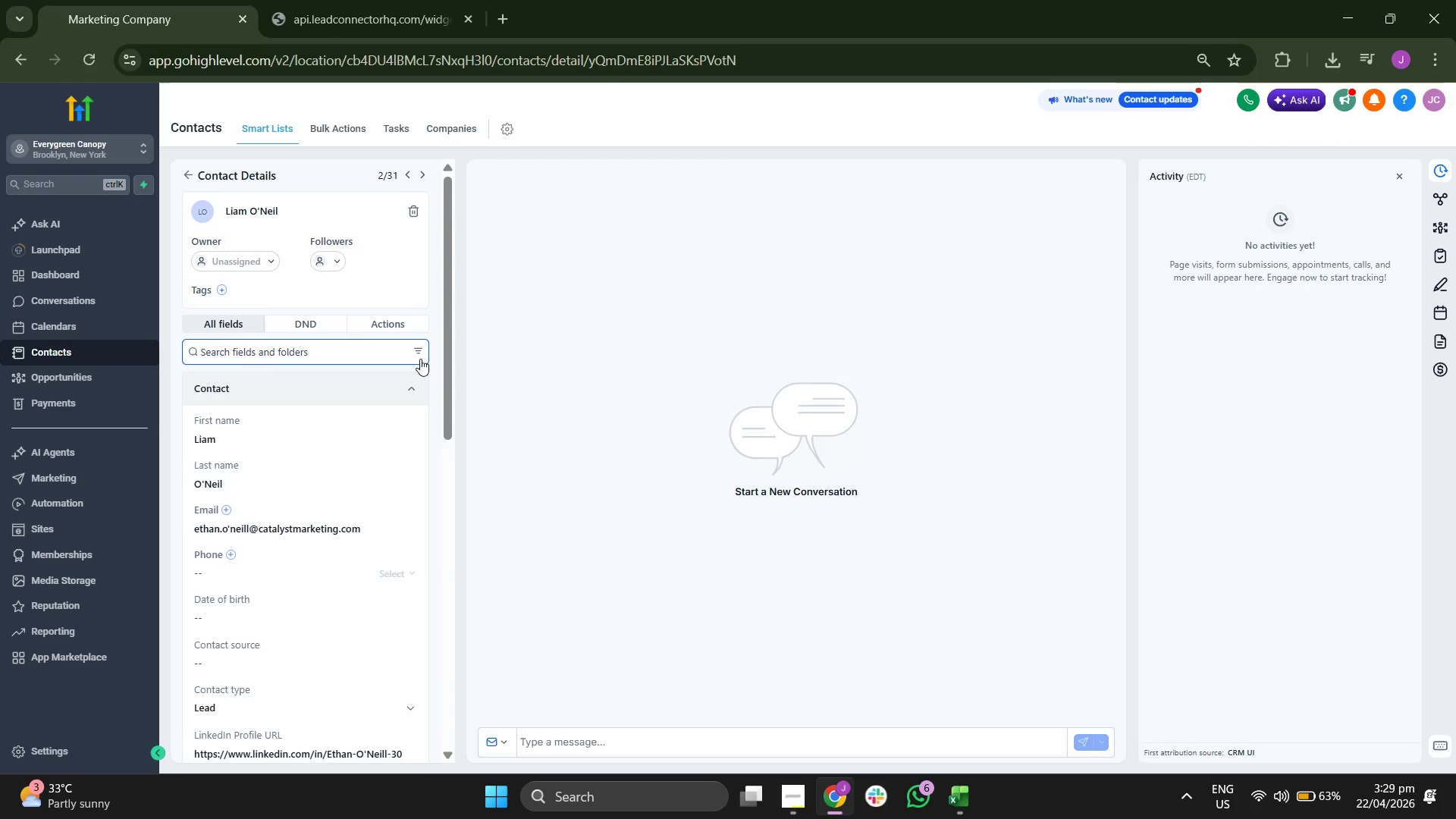 
scroll: coordinate [422, 431], scroll_direction: down, amount: 2.0
 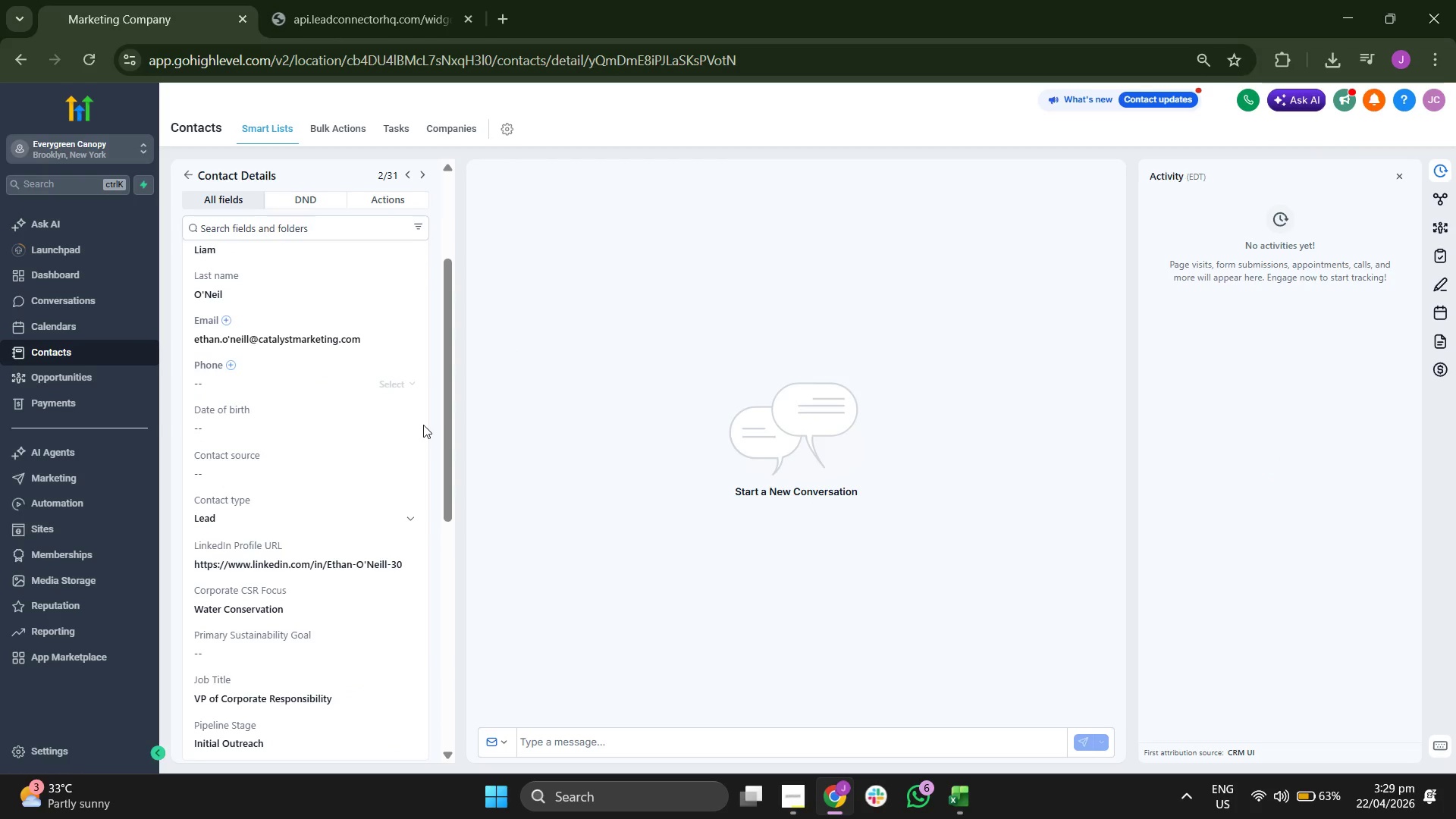 
scroll: coordinate [423, 425], scroll_direction: up, amount: 4.0
 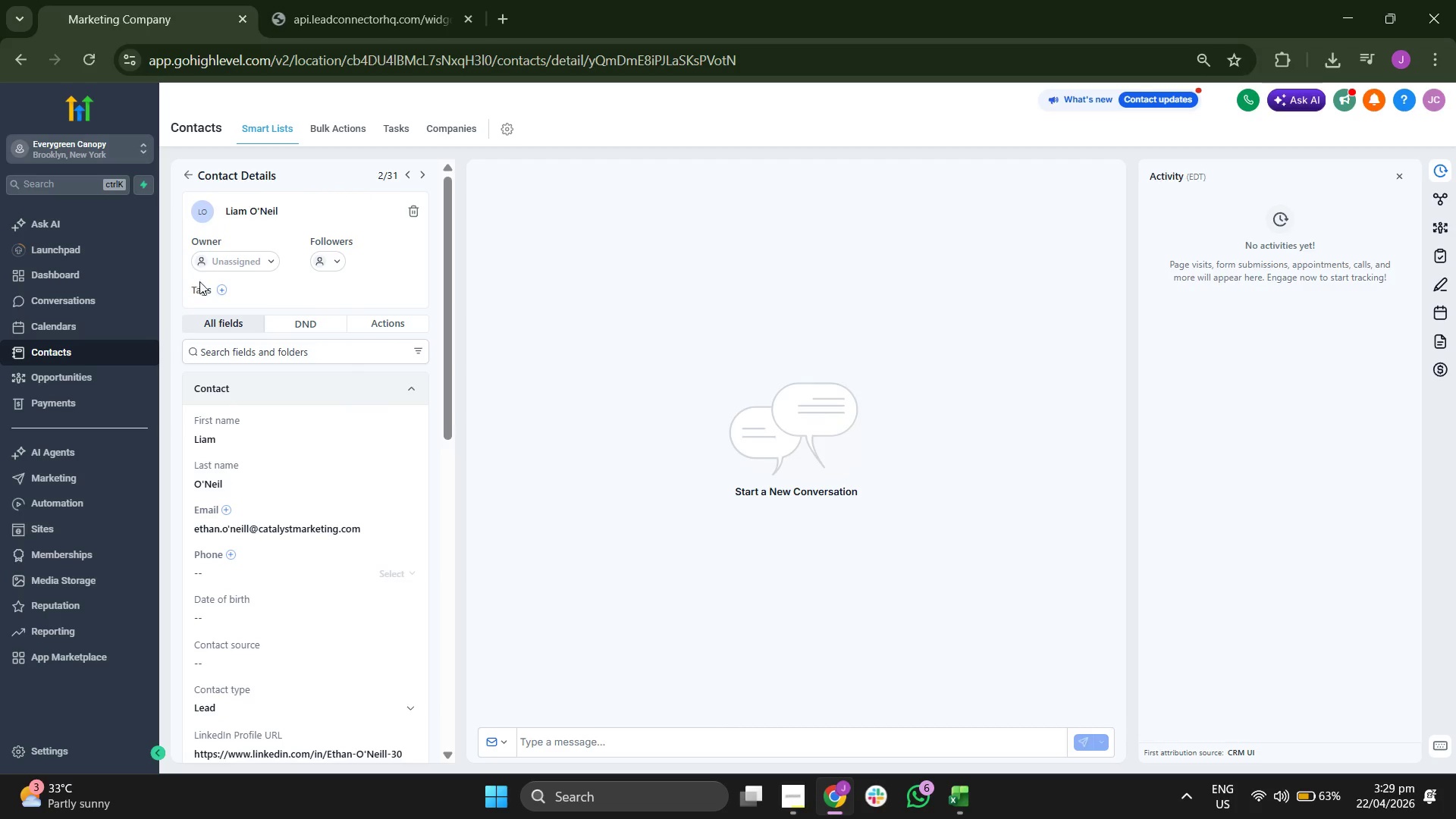 
left_click([217, 285])
 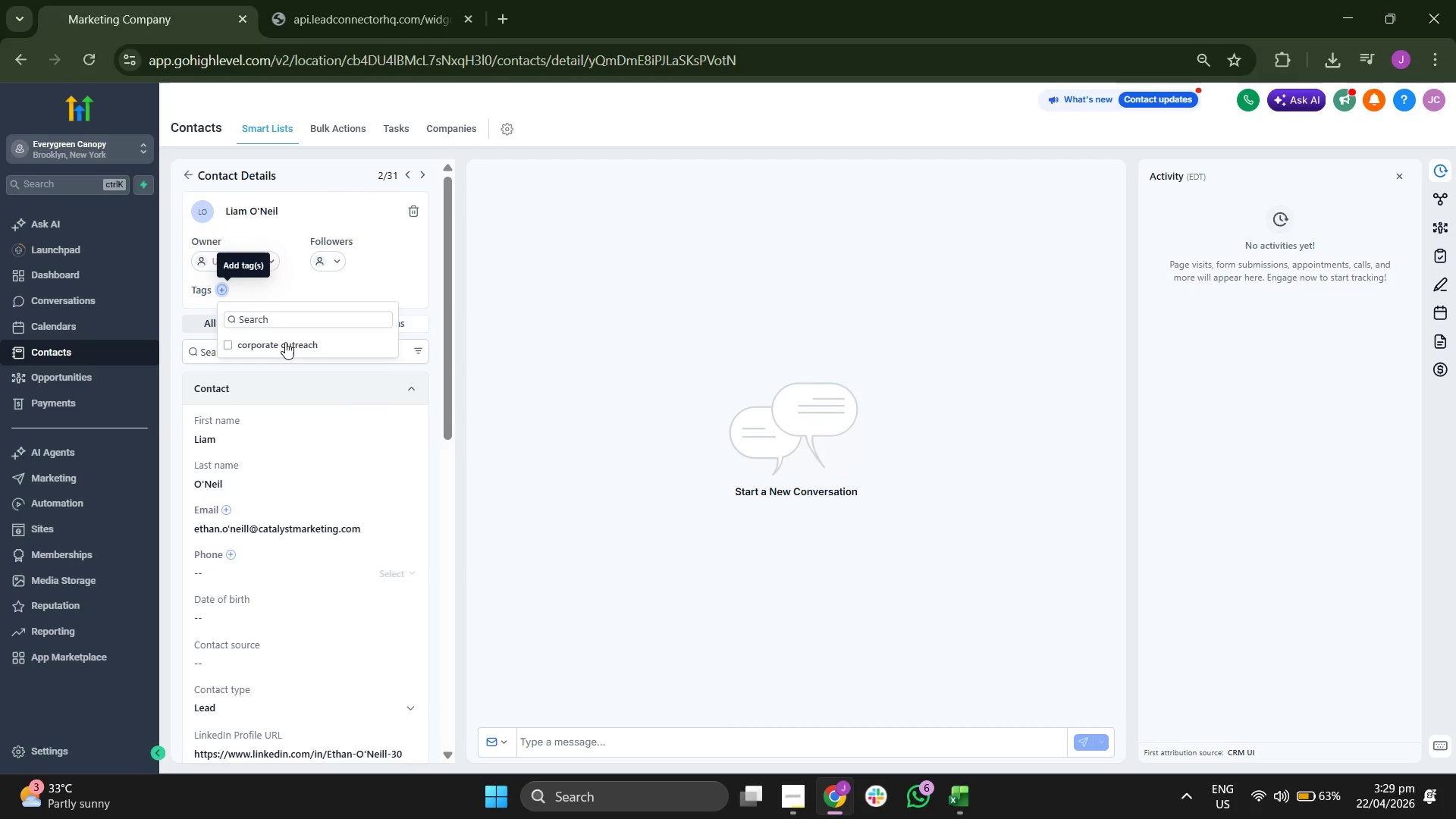 
left_click([292, 345])
 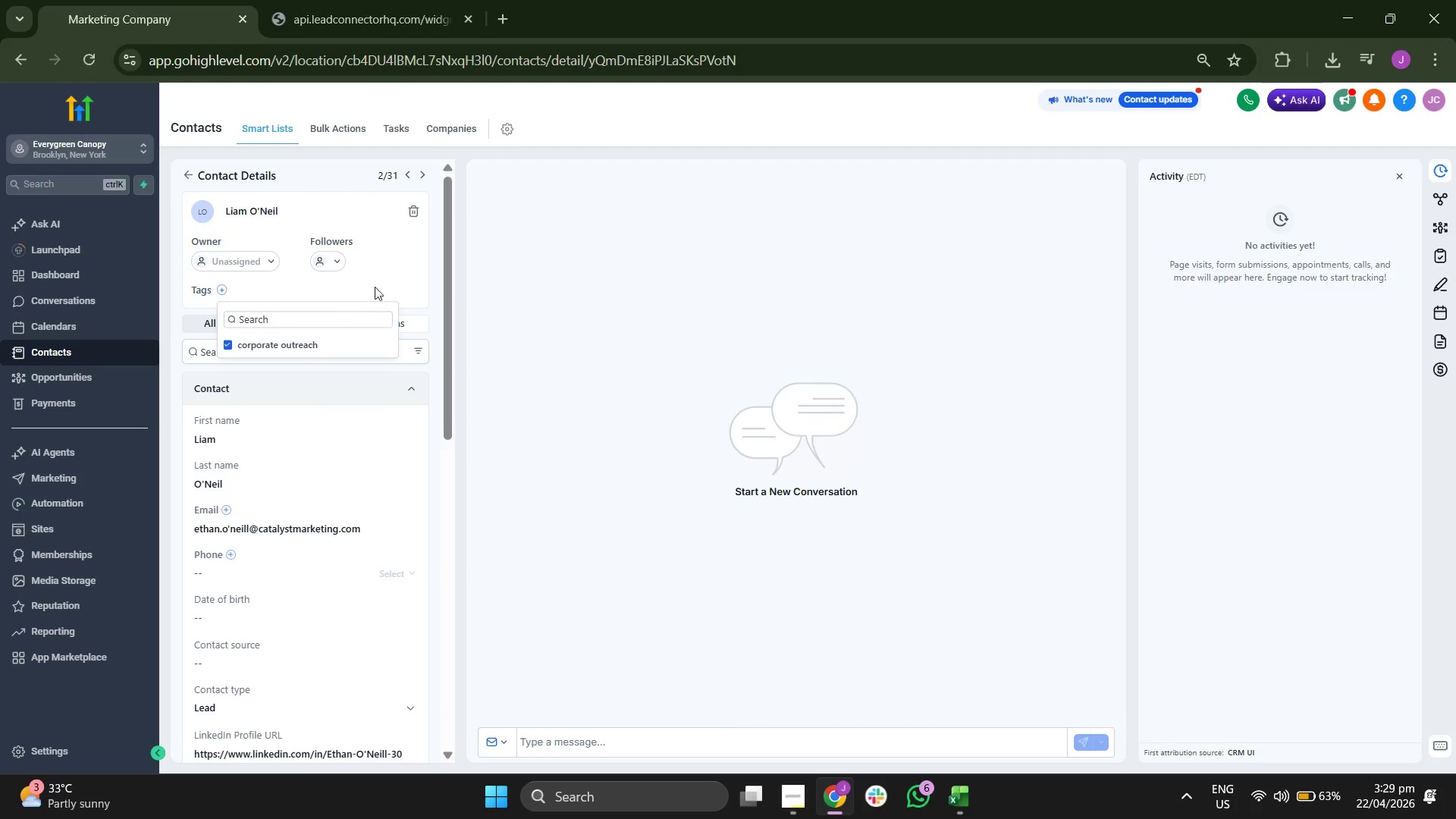 
left_click([385, 276])
 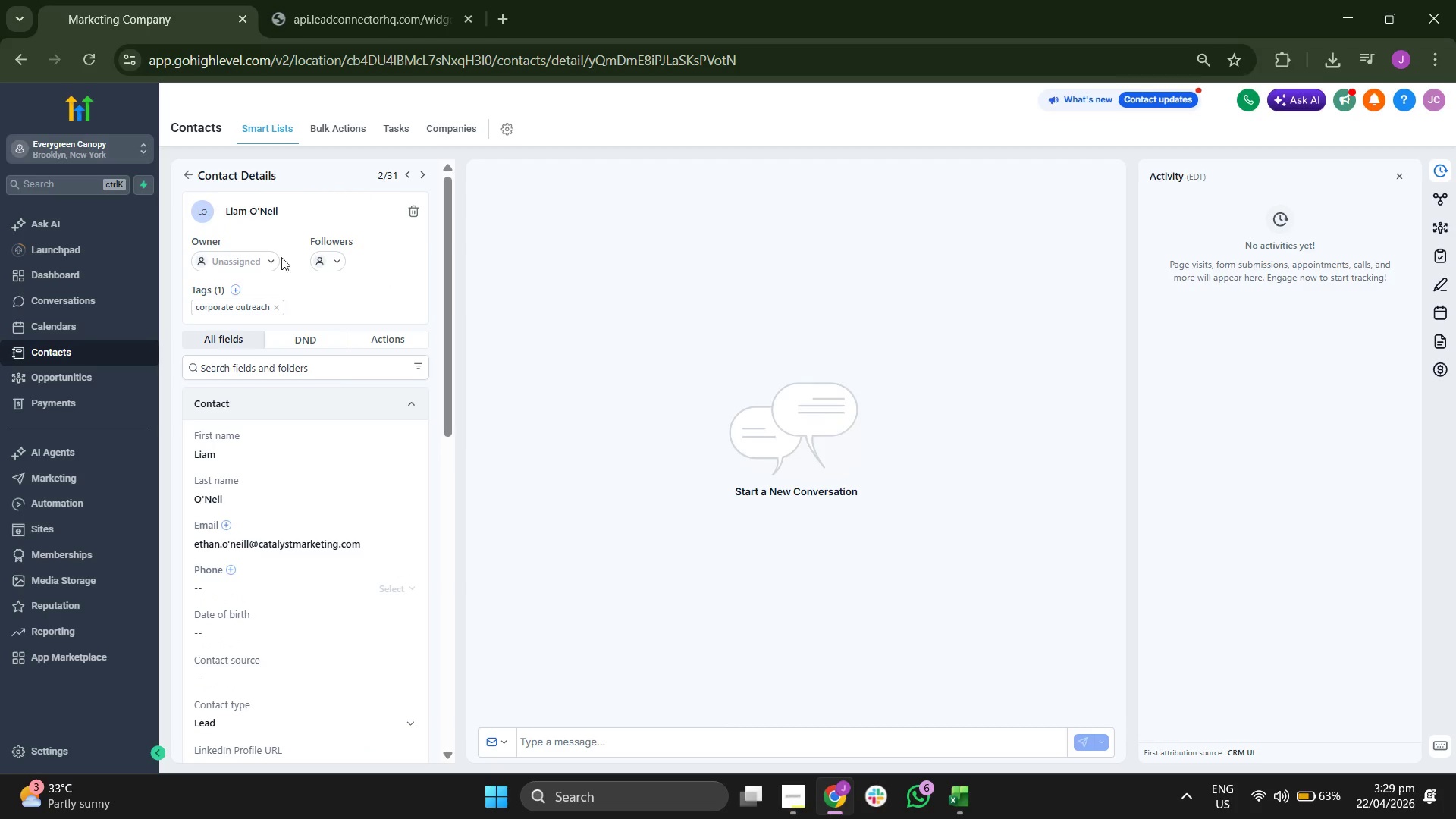 
left_click([184, 171])
 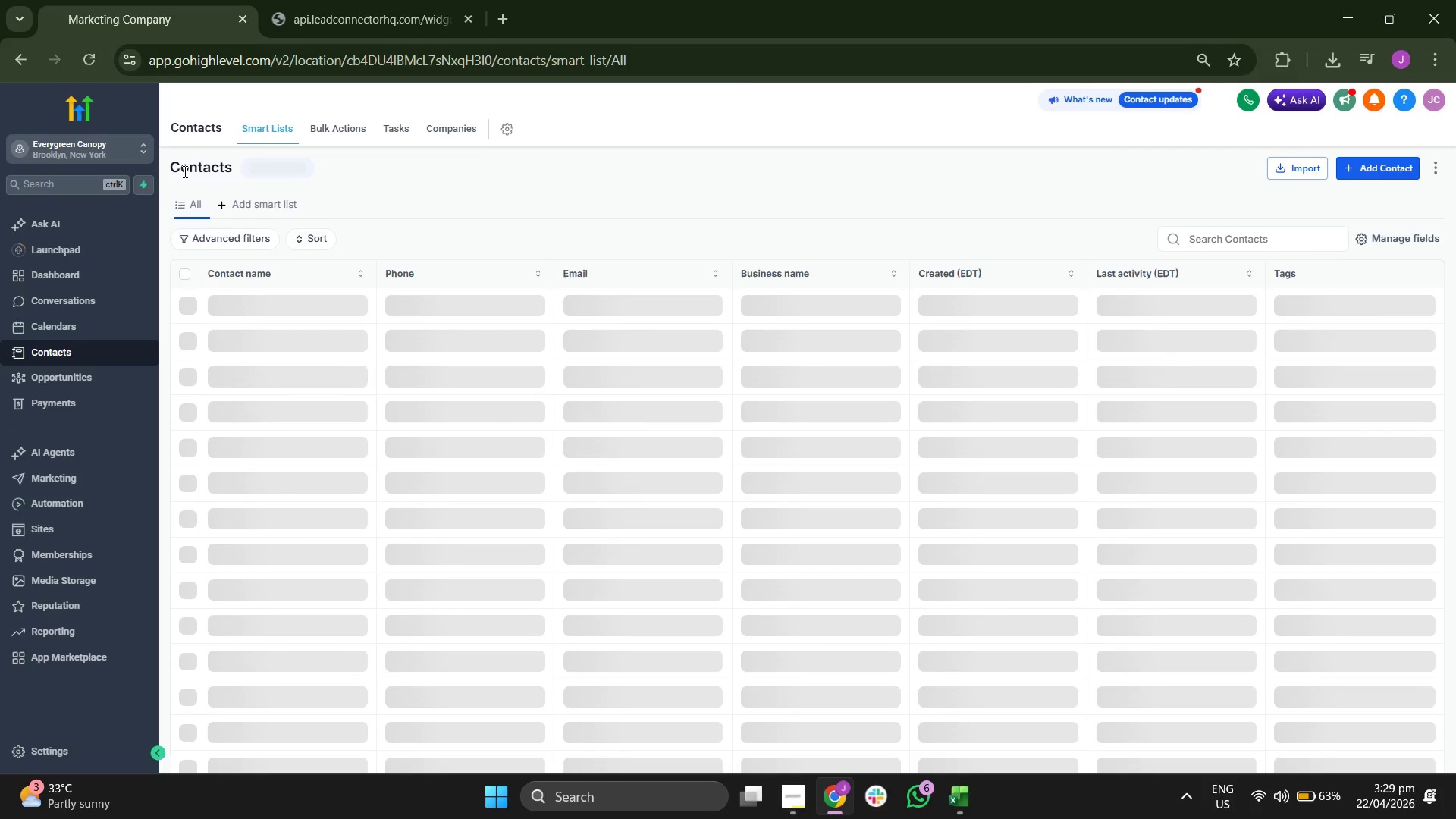 
mouse_move([241, 341])
 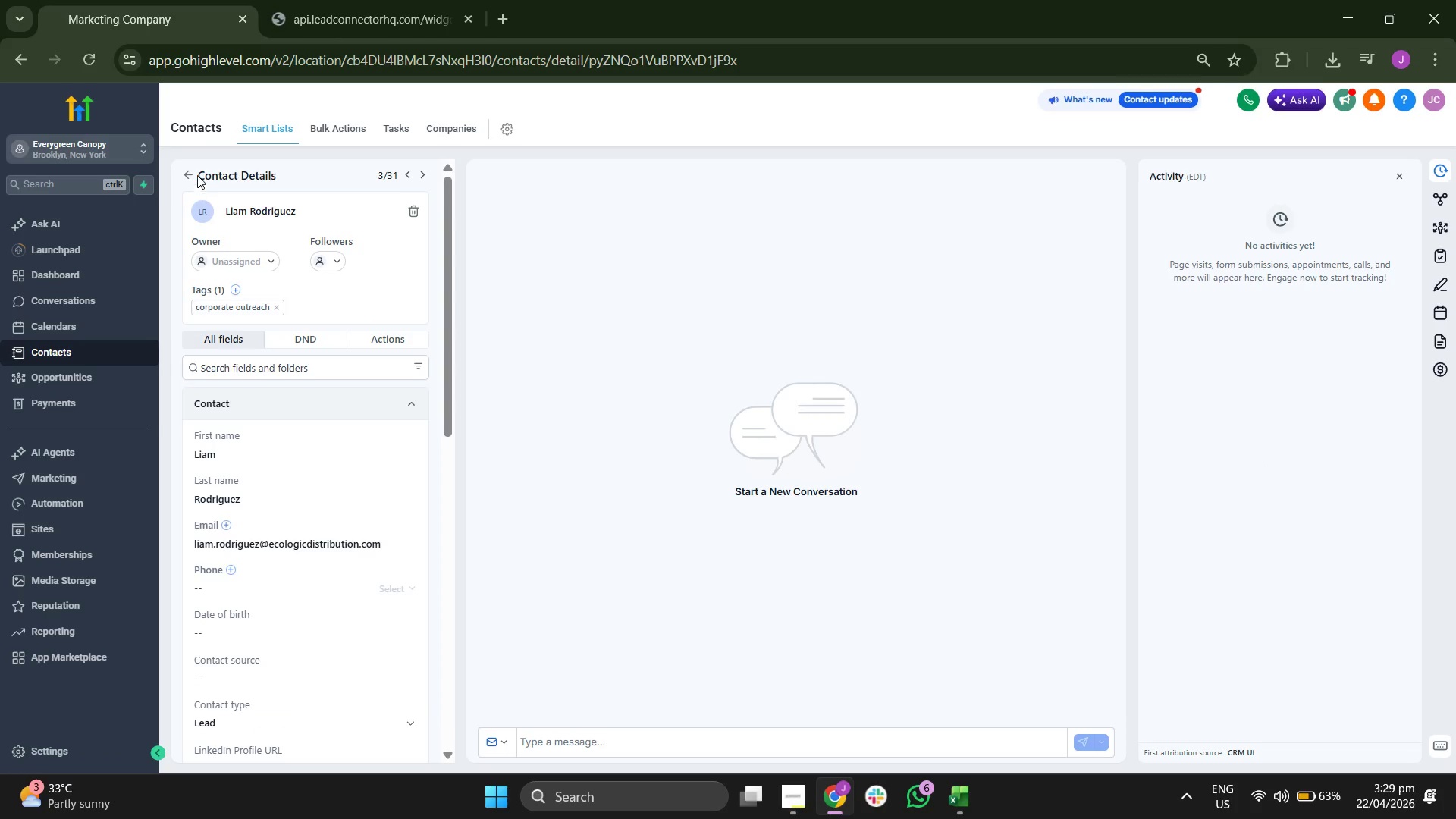 
left_click([188, 173])
 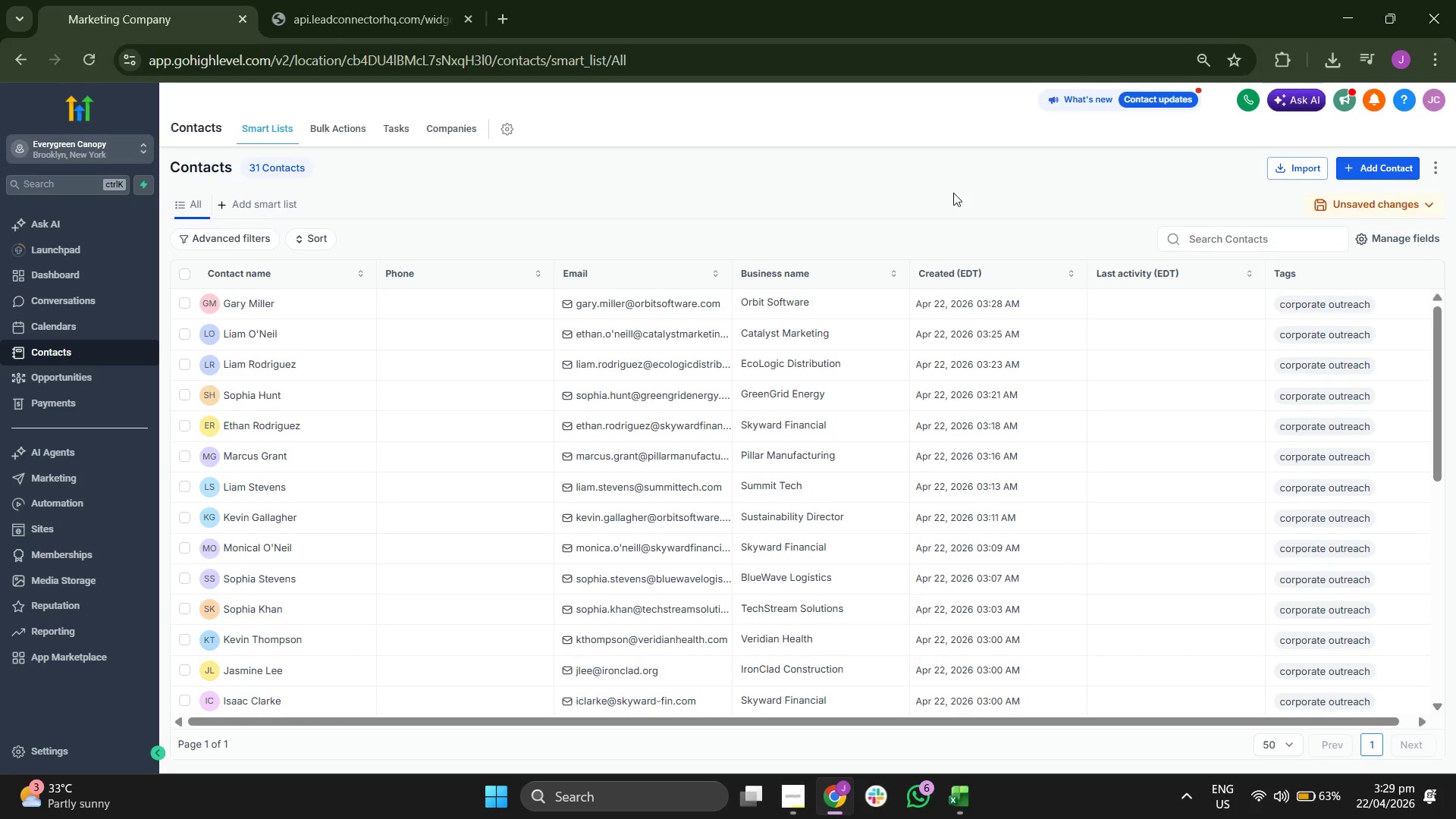 
wait(5.86)
 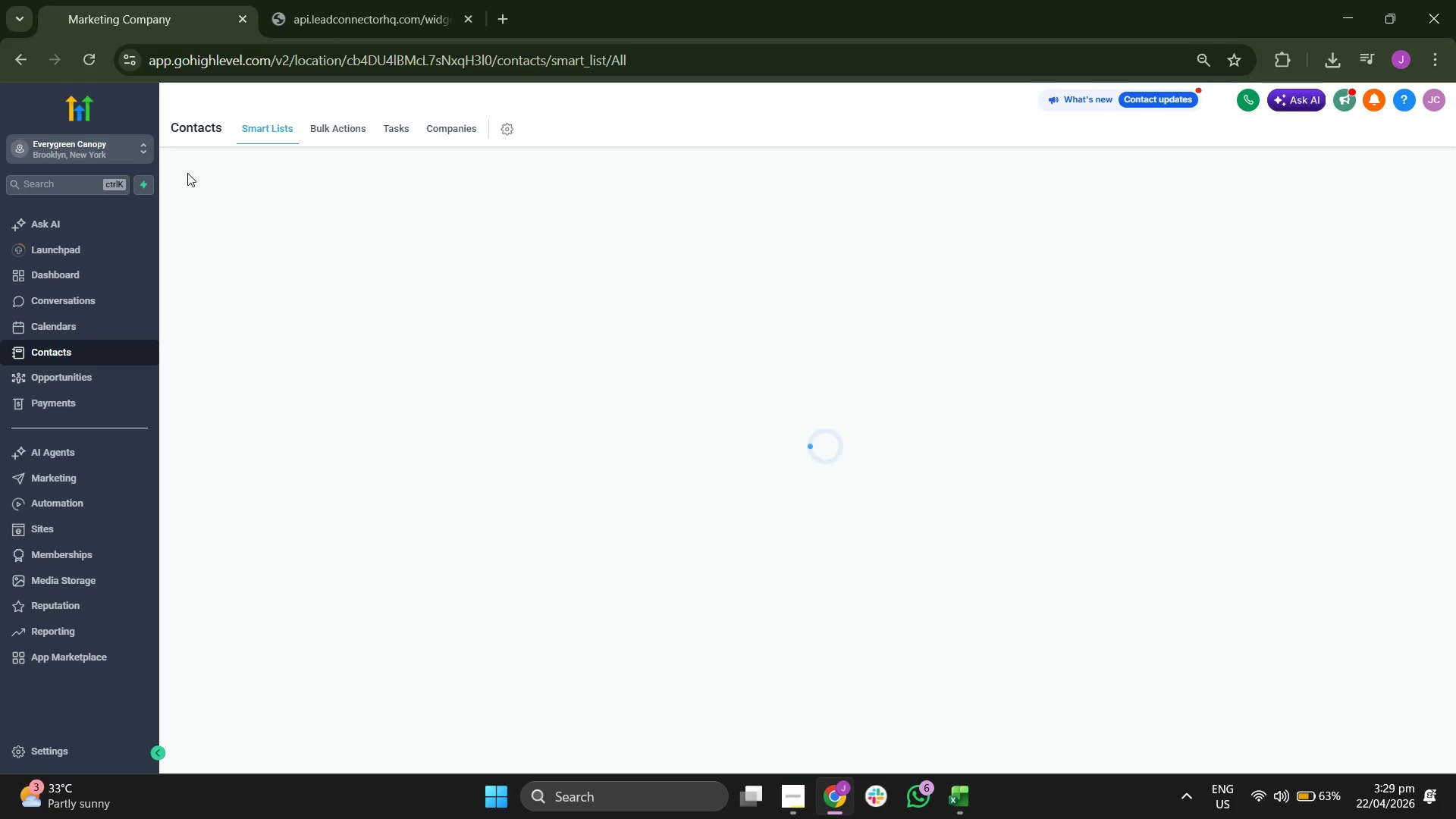 
scroll: coordinate [928, 275], scroll_direction: none, amount: 0.0
 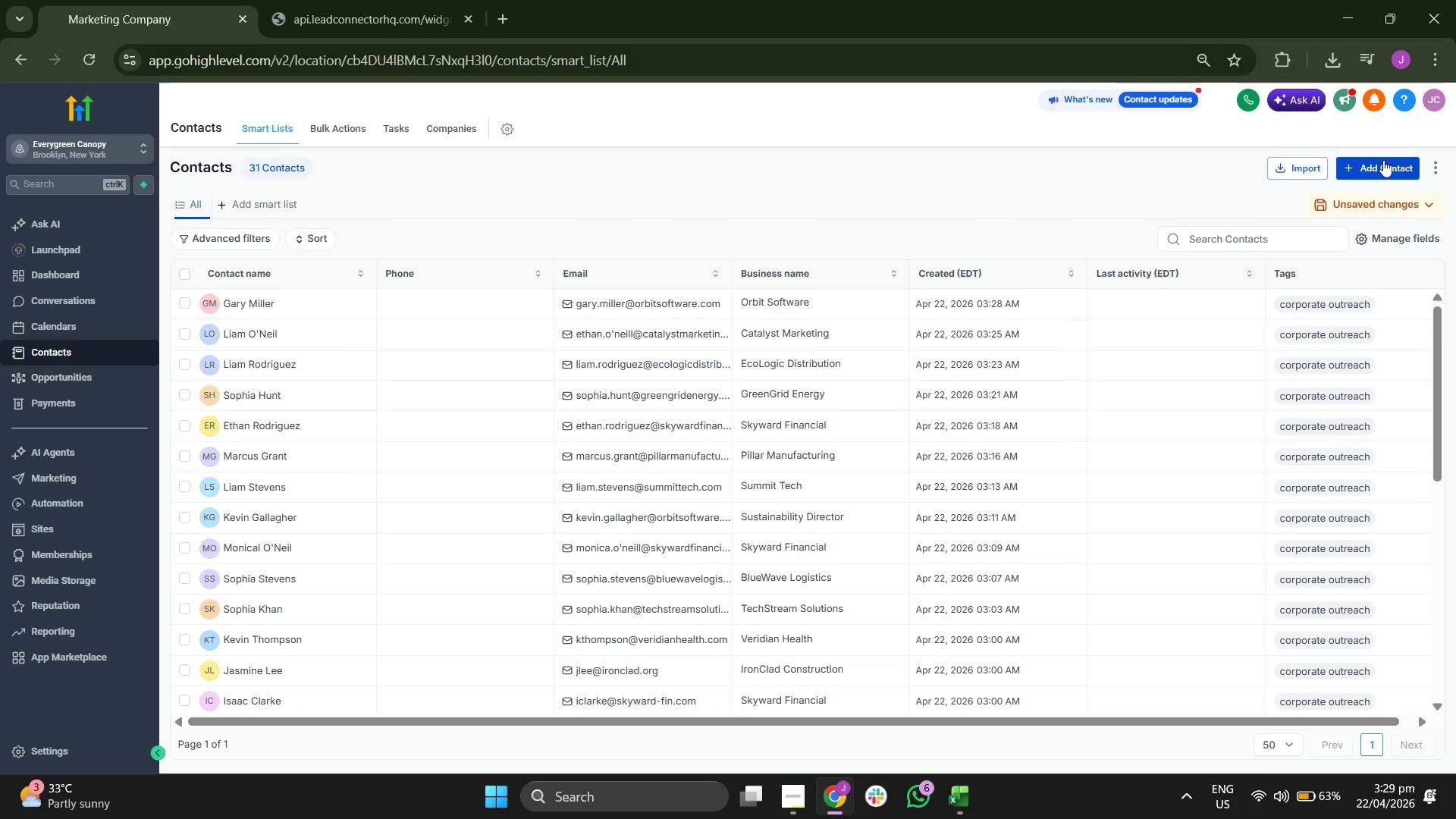 
left_click([1382, 164])
 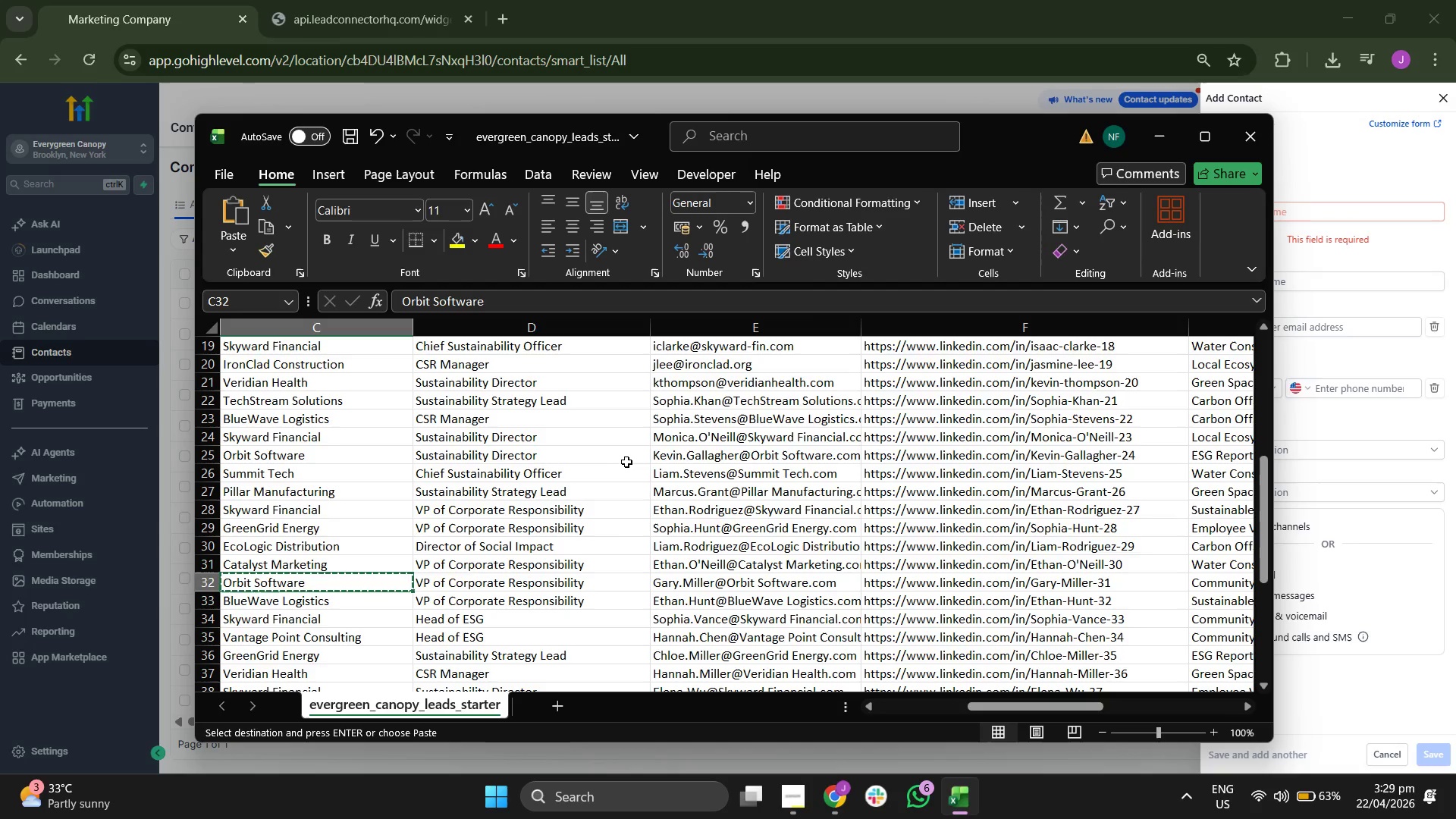 
scroll: coordinate [620, 462], scroll_direction: down, amount: 1.0
 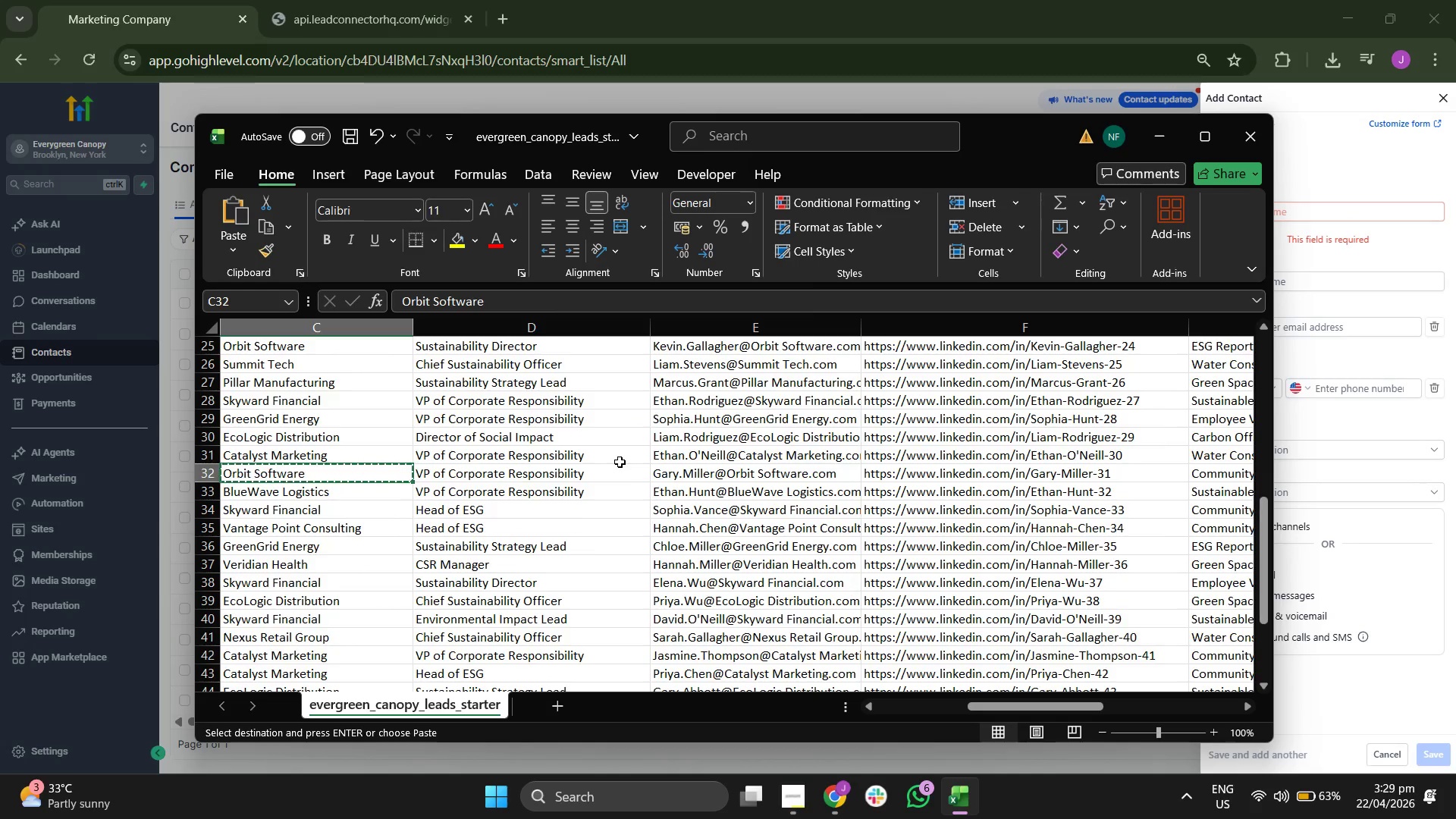 
key(ArrowLeft)
 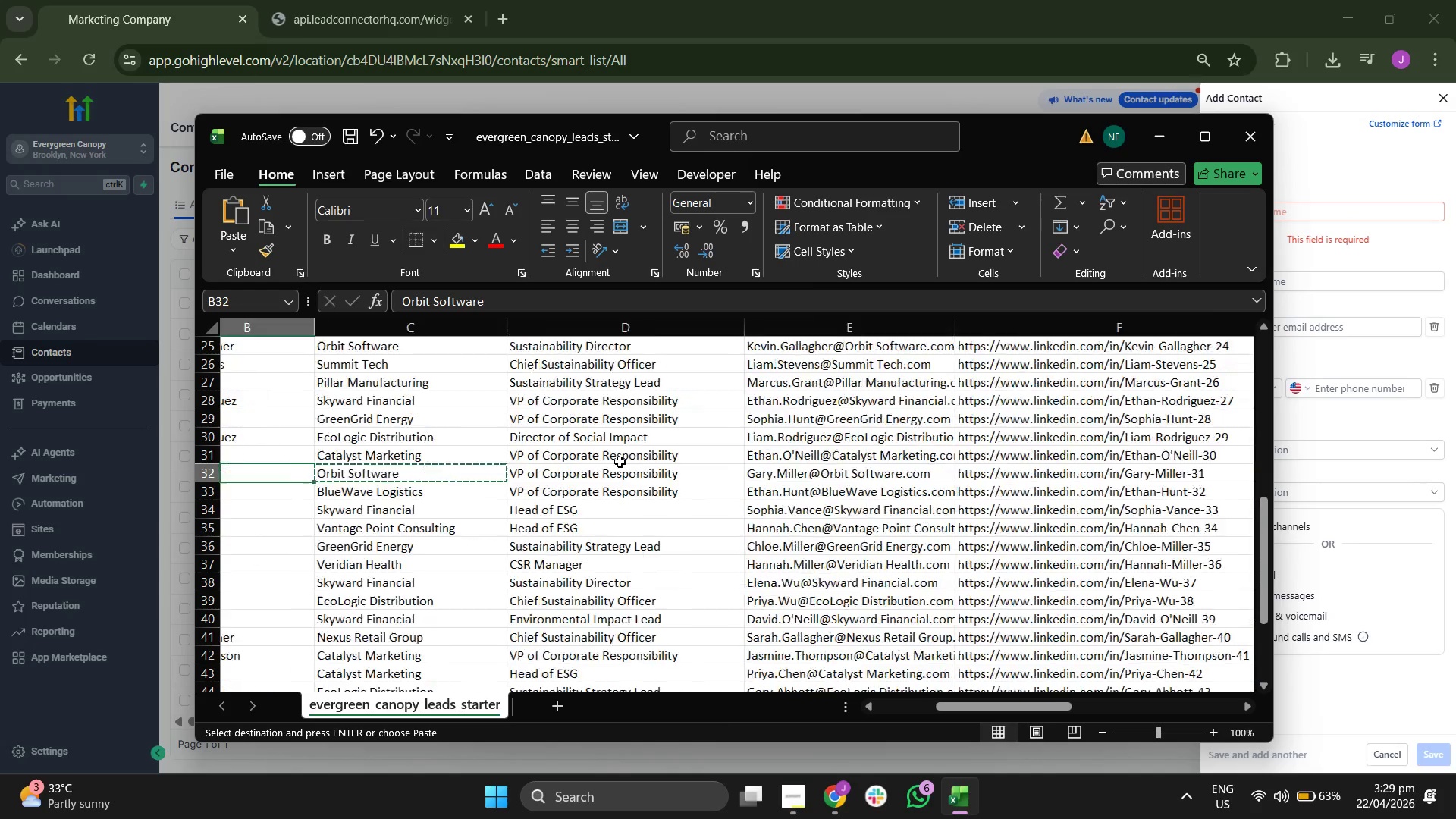 
key(ArrowLeft)
 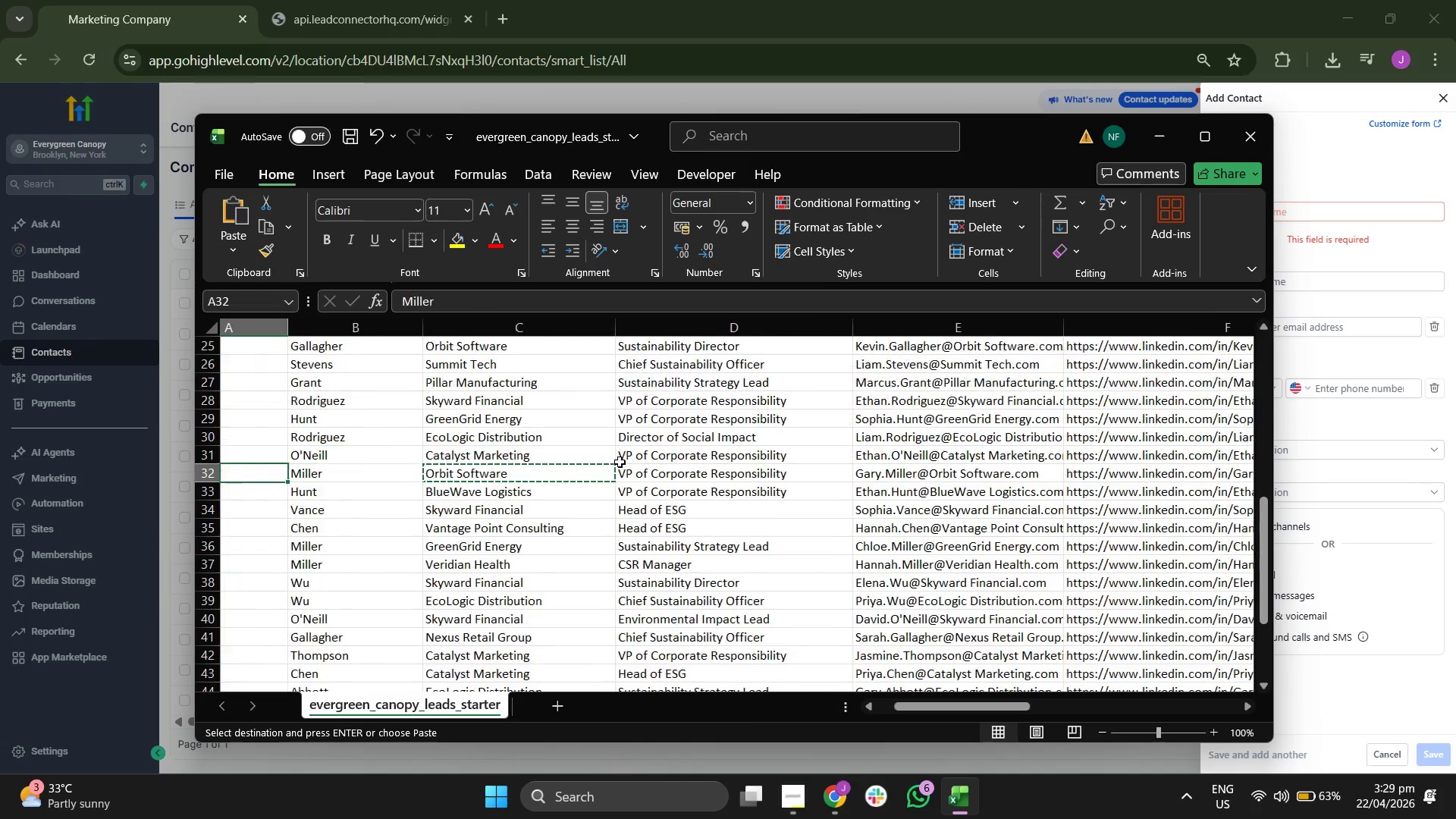 
key(ArrowLeft)
 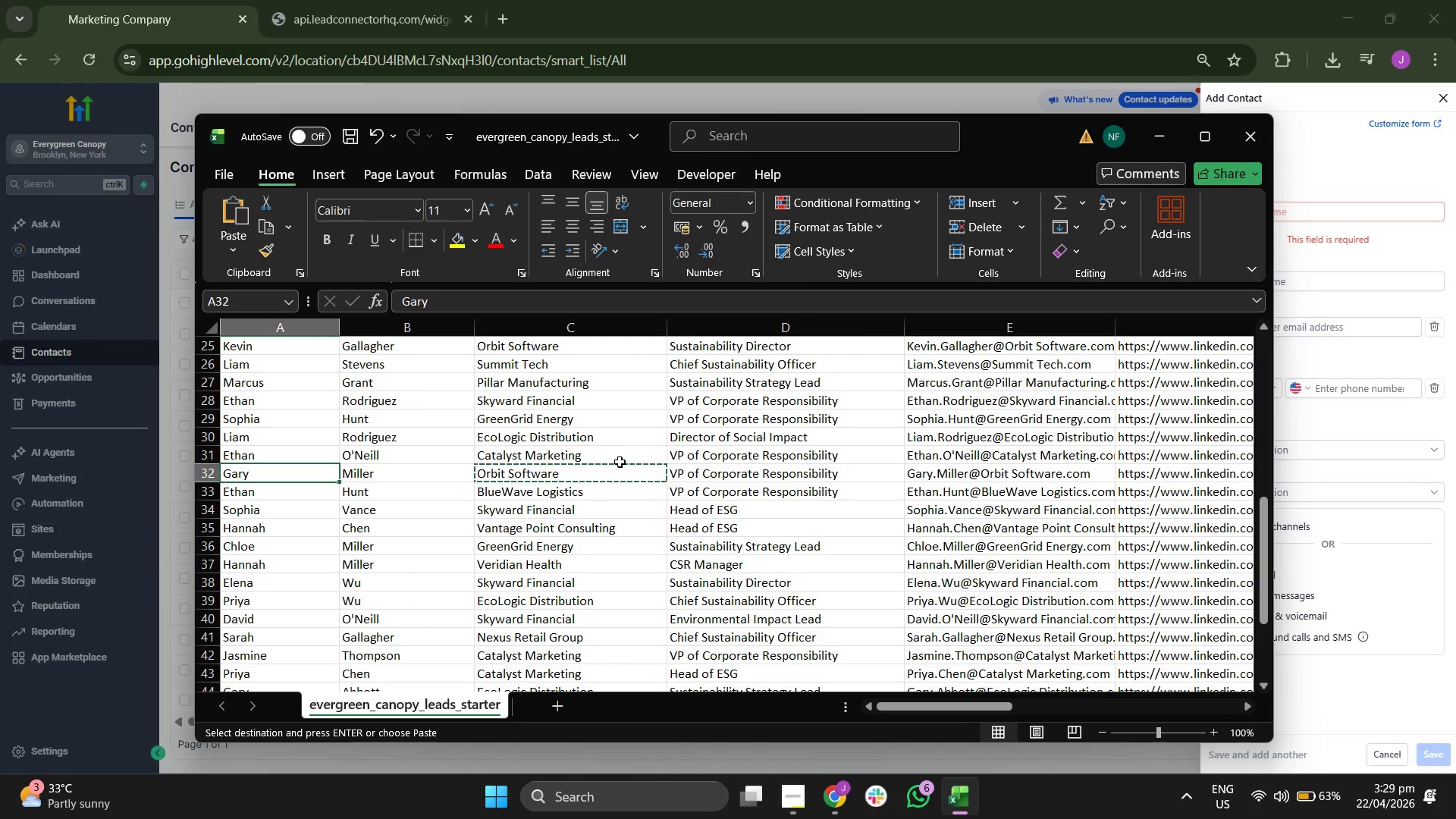 
key(ArrowDown)
 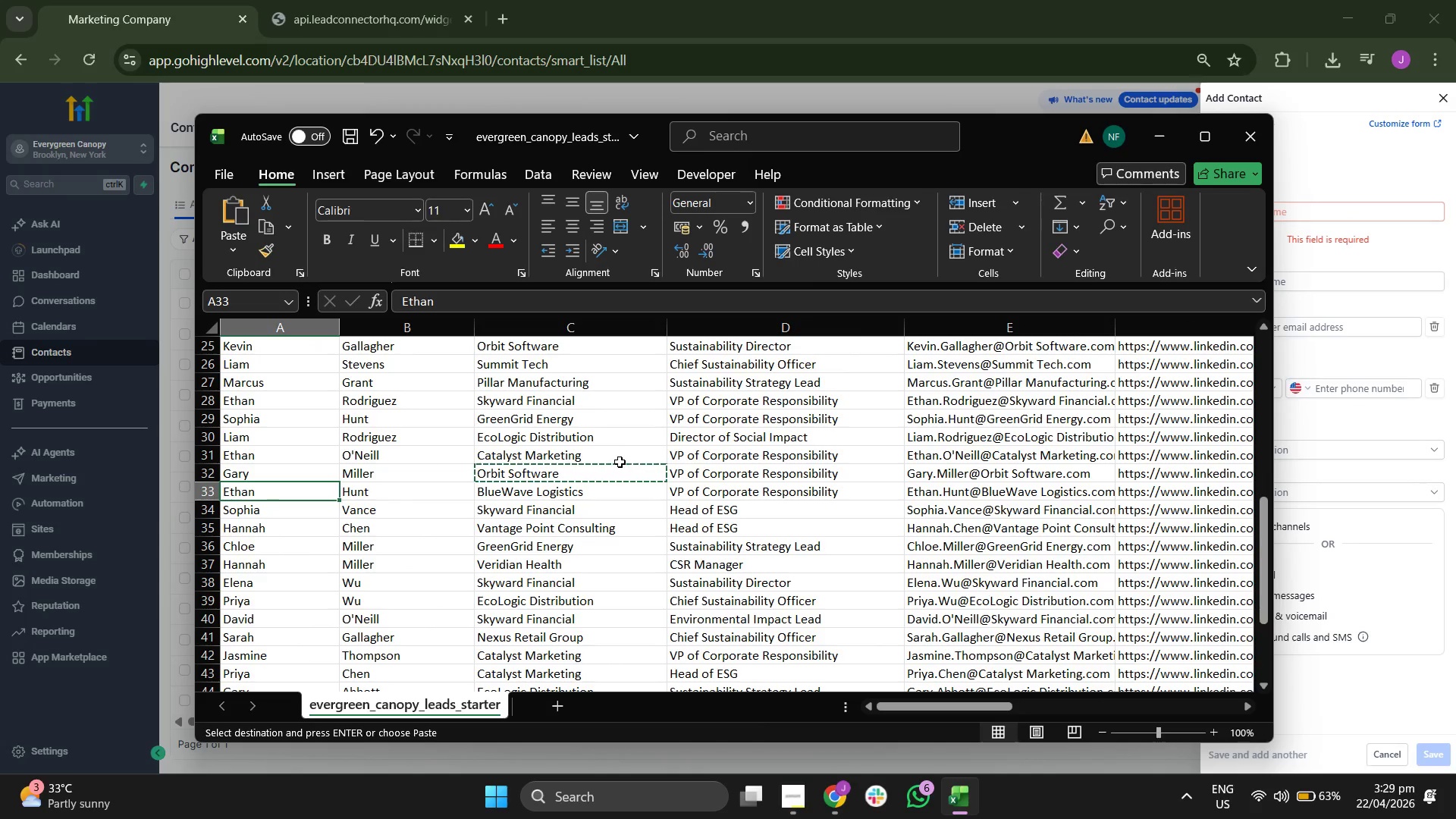 
key(ArrowRight)
 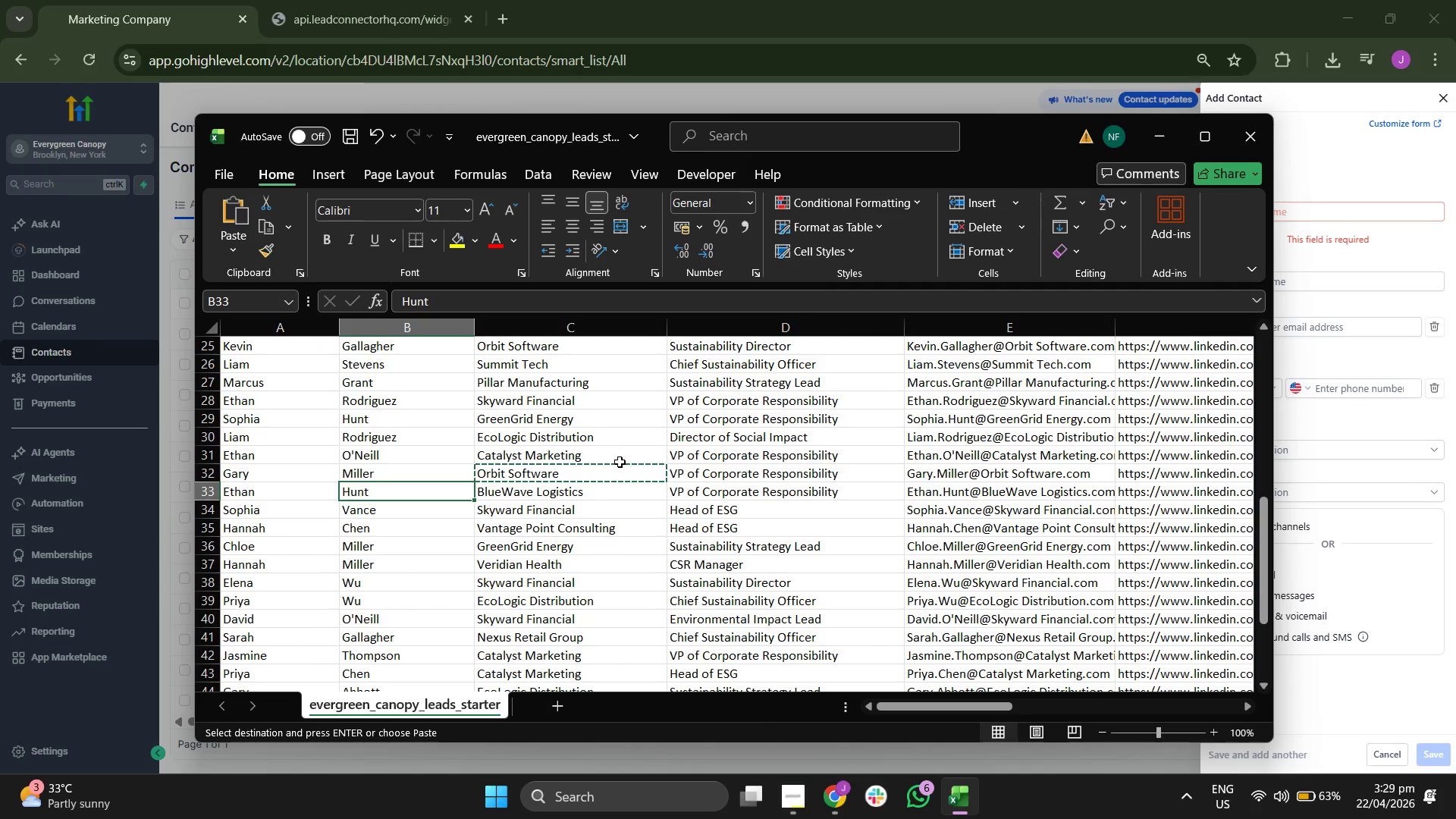 
key(ArrowRight)
 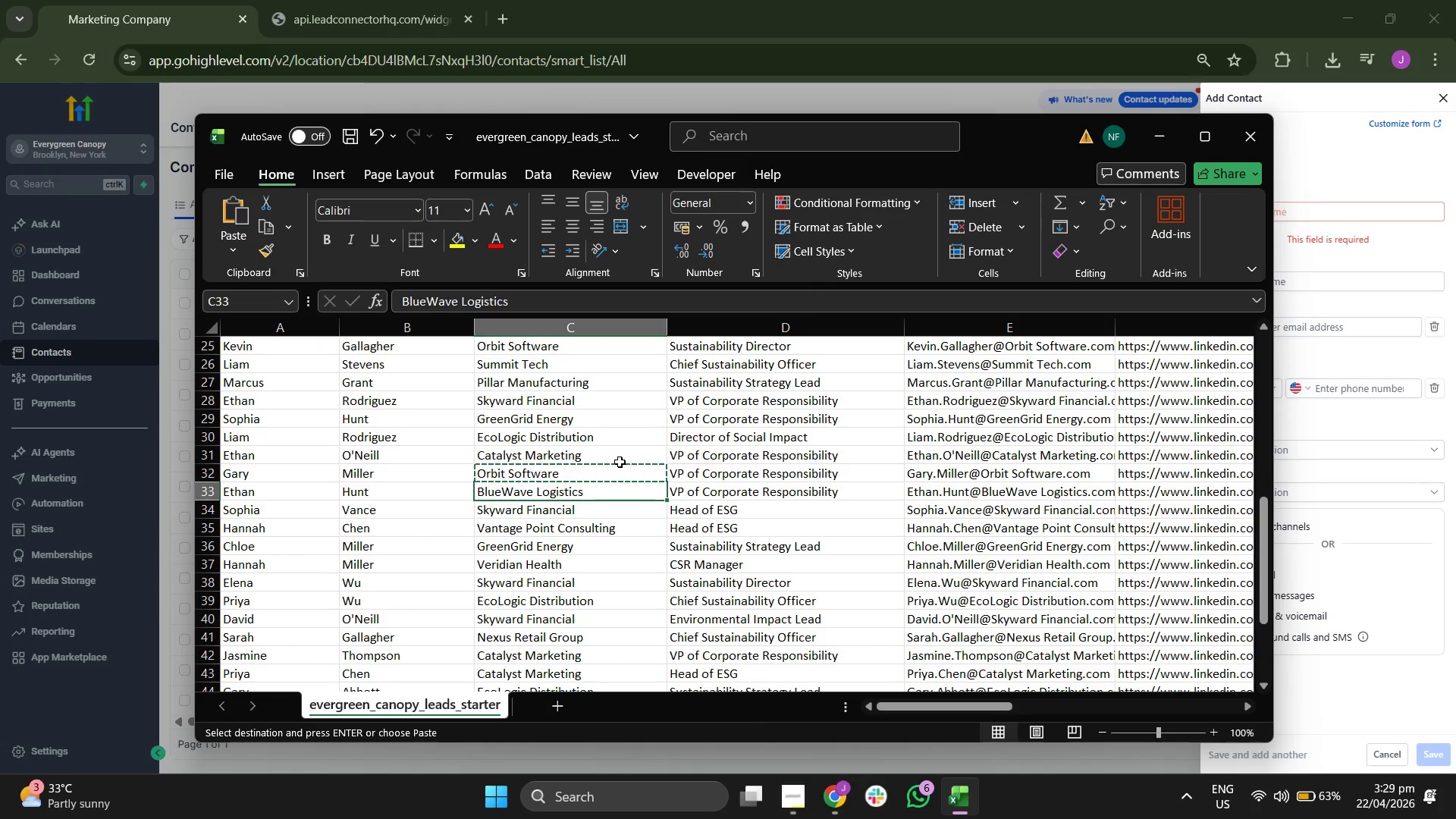 
key(ArrowRight)
 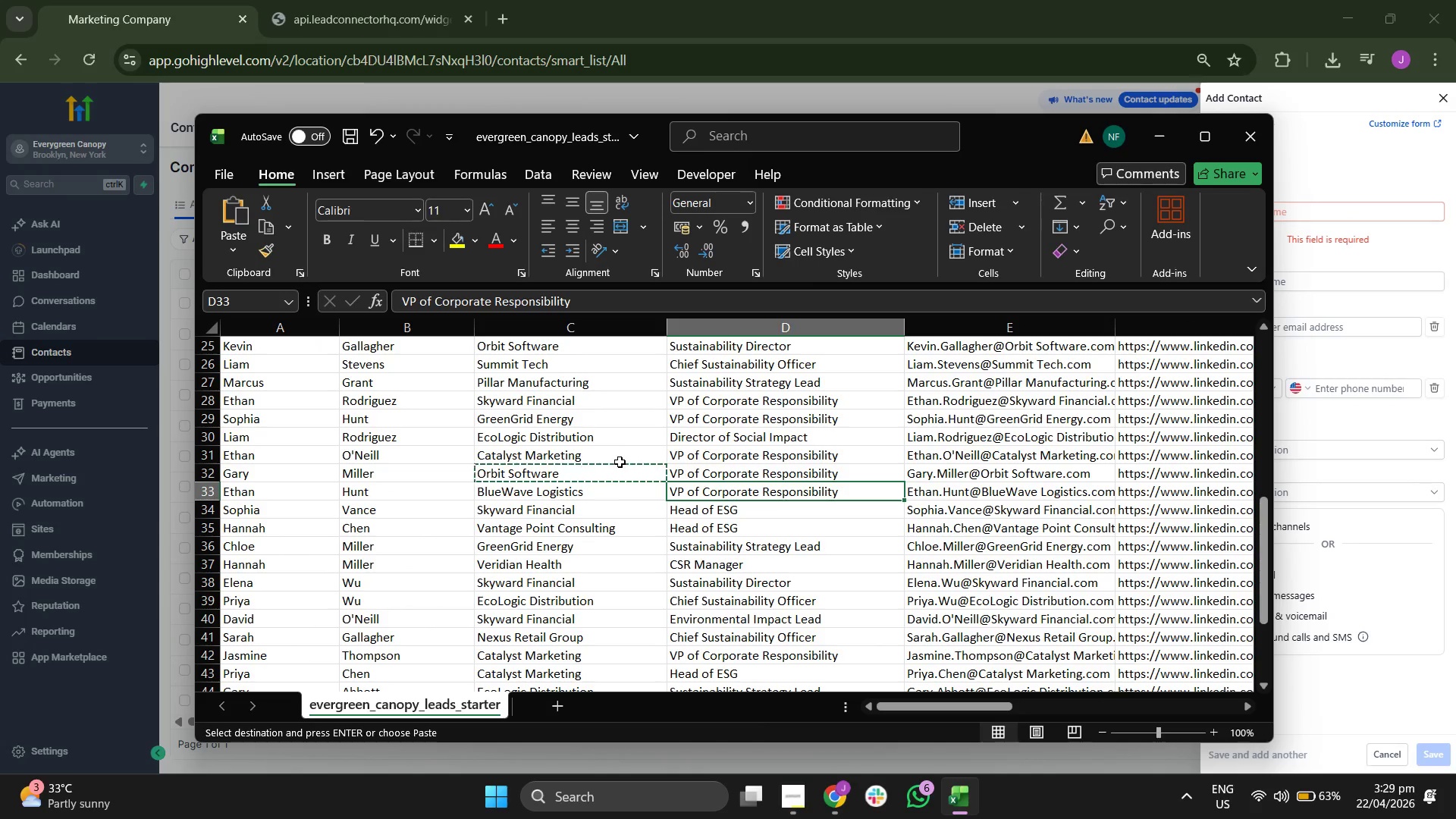 
key(ArrowRight)
 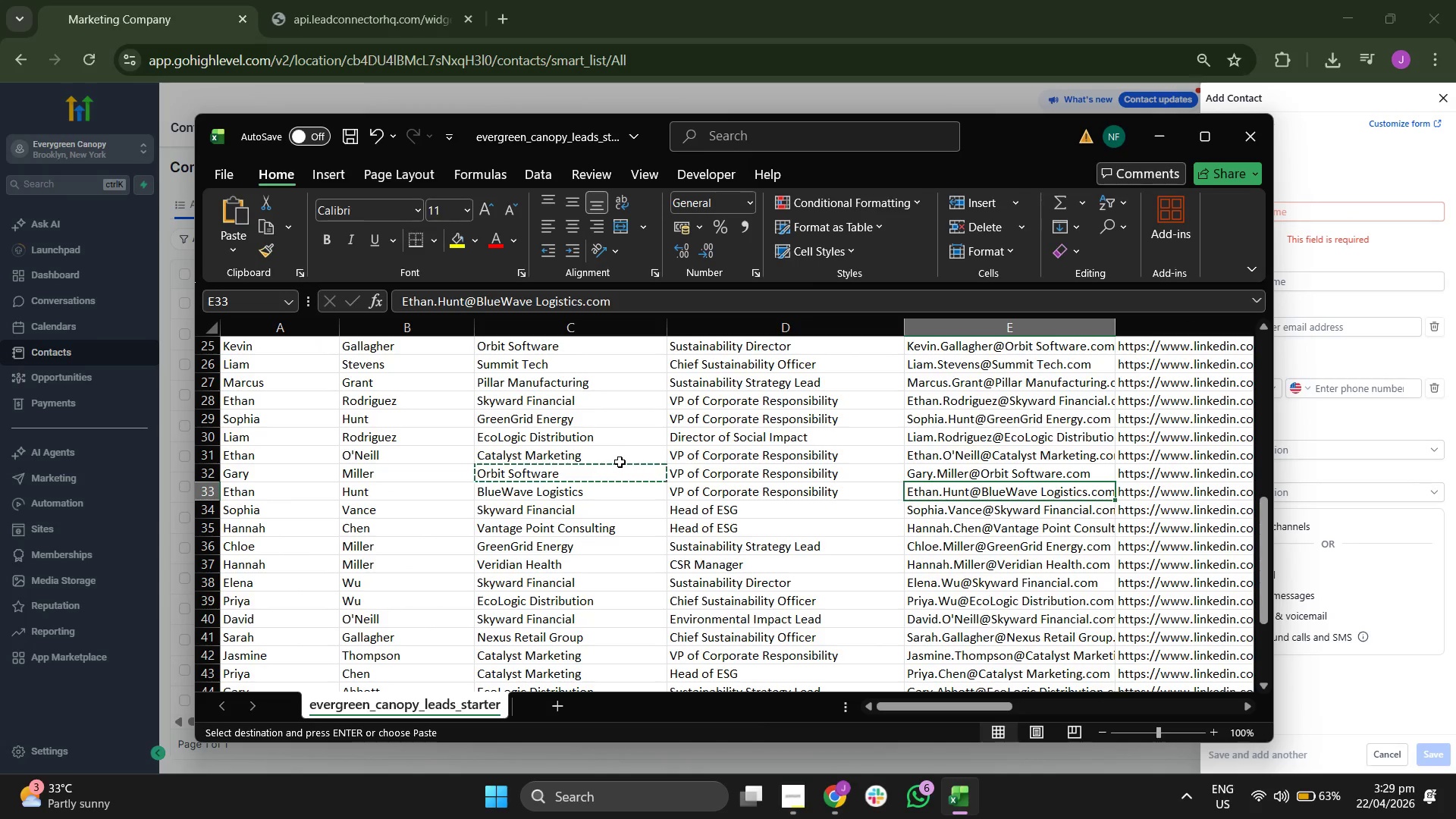 
key(Control+C)
 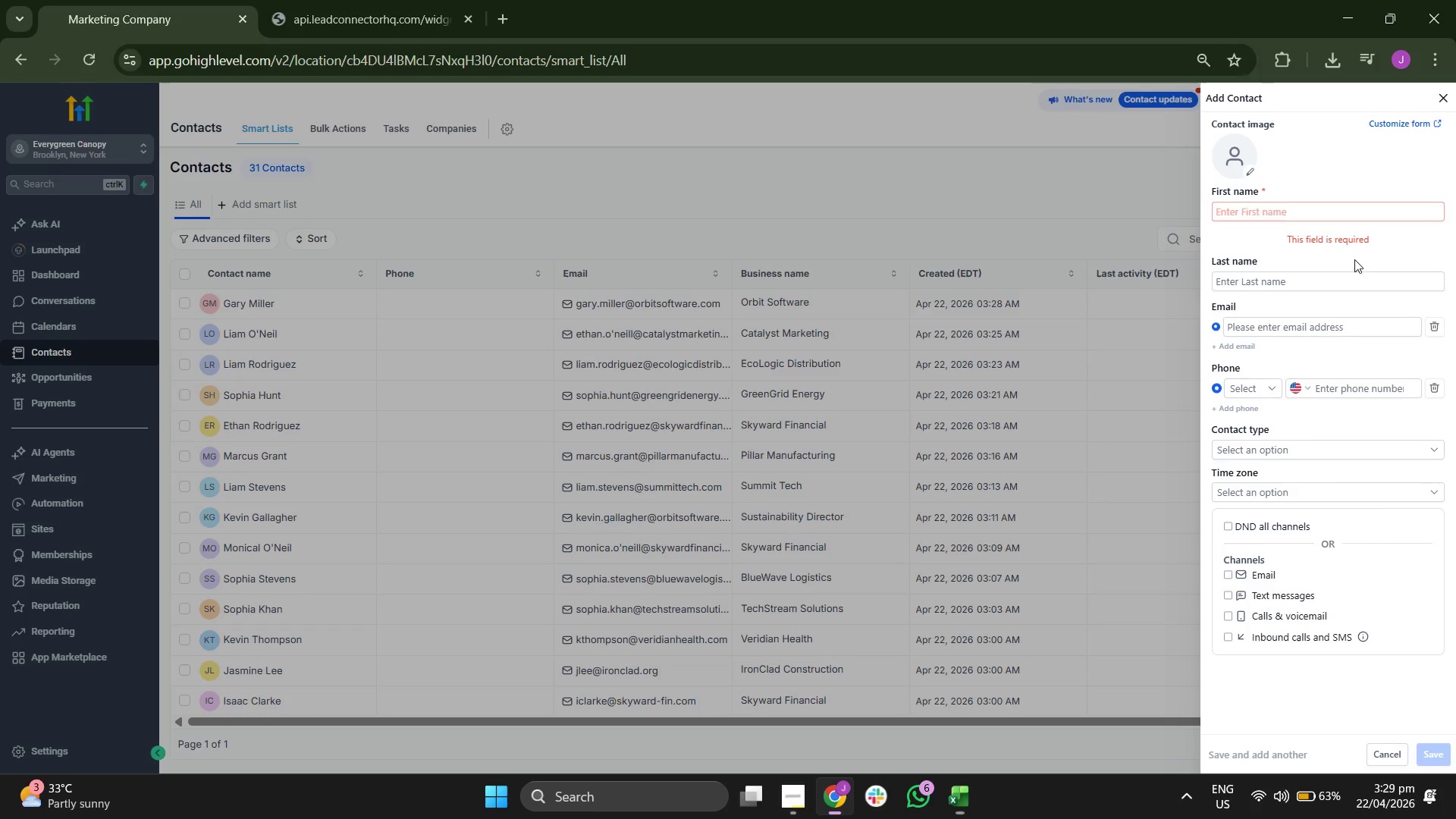 
left_click([1312, 328])
 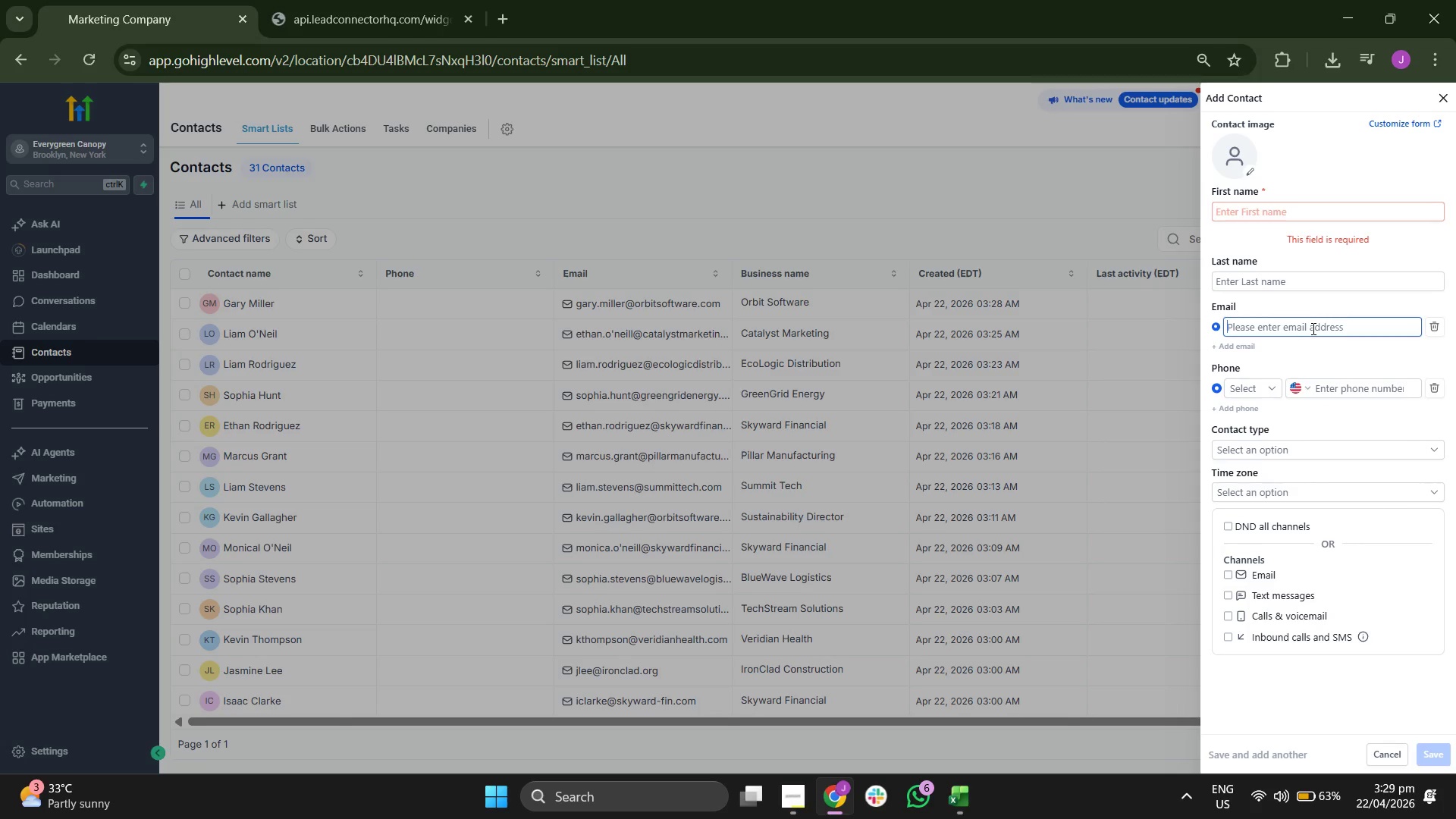 
key(Control+ControlLeft)
 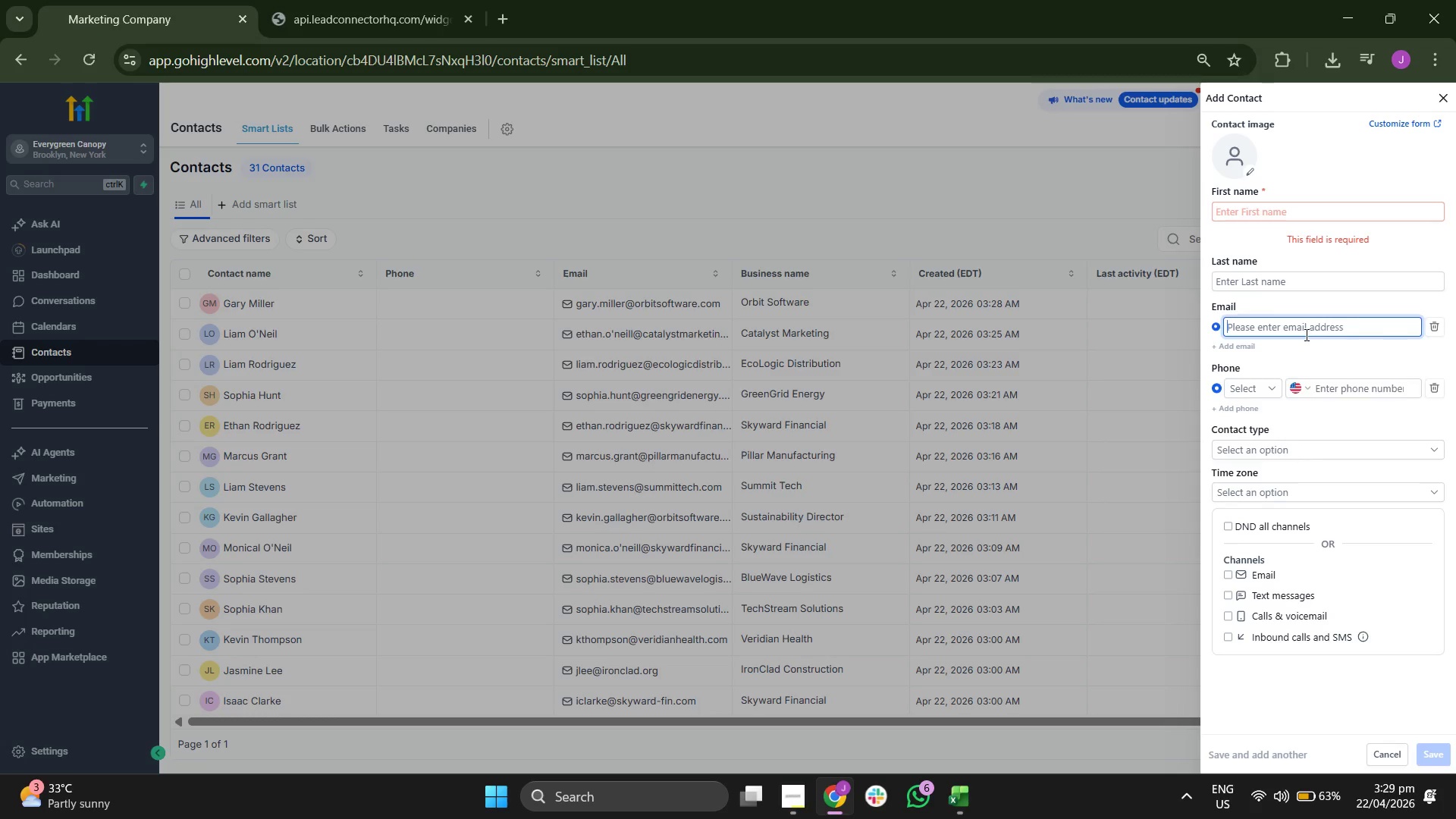 
key(Control+V)
 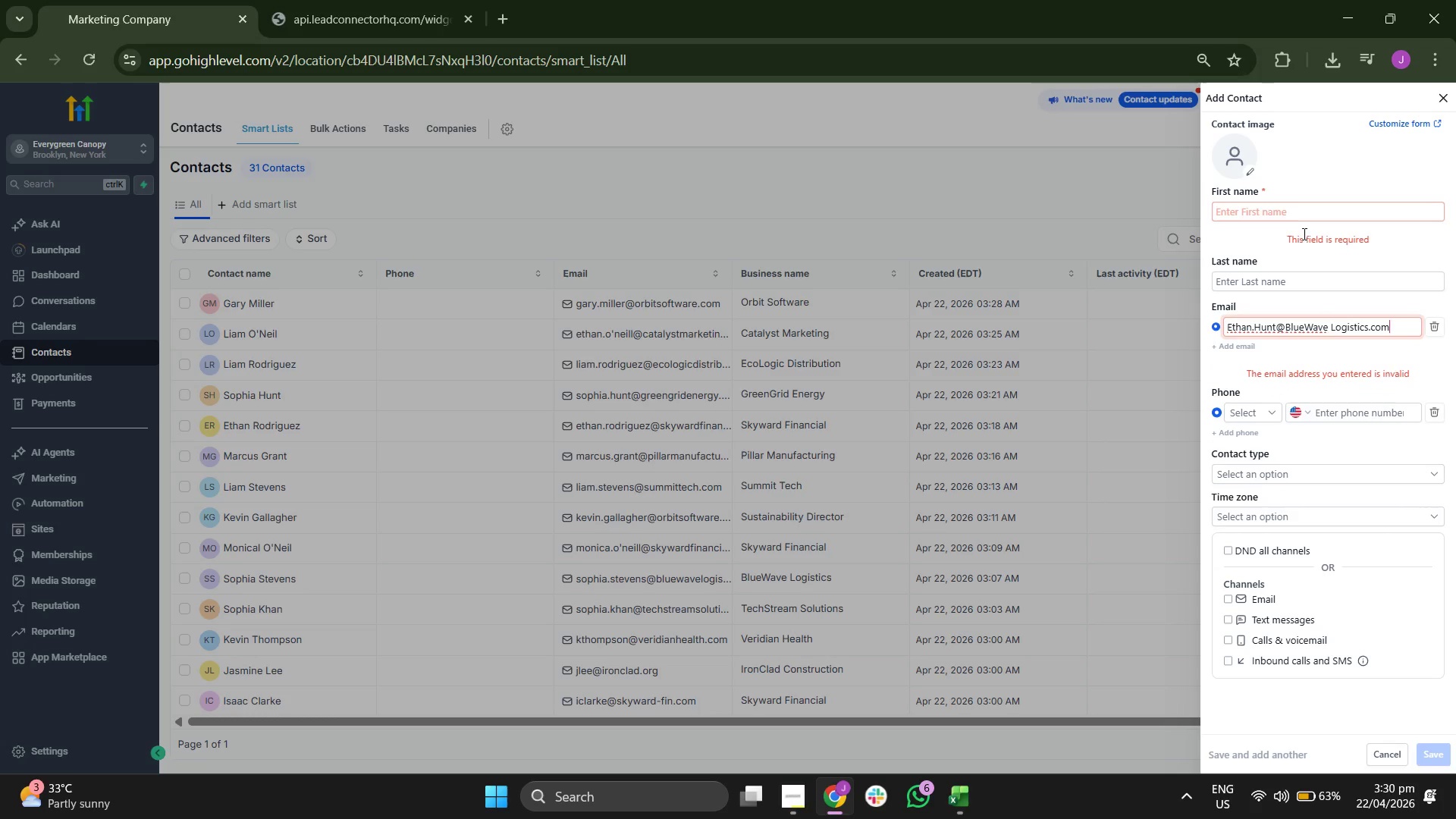 
left_click([1298, 215])
 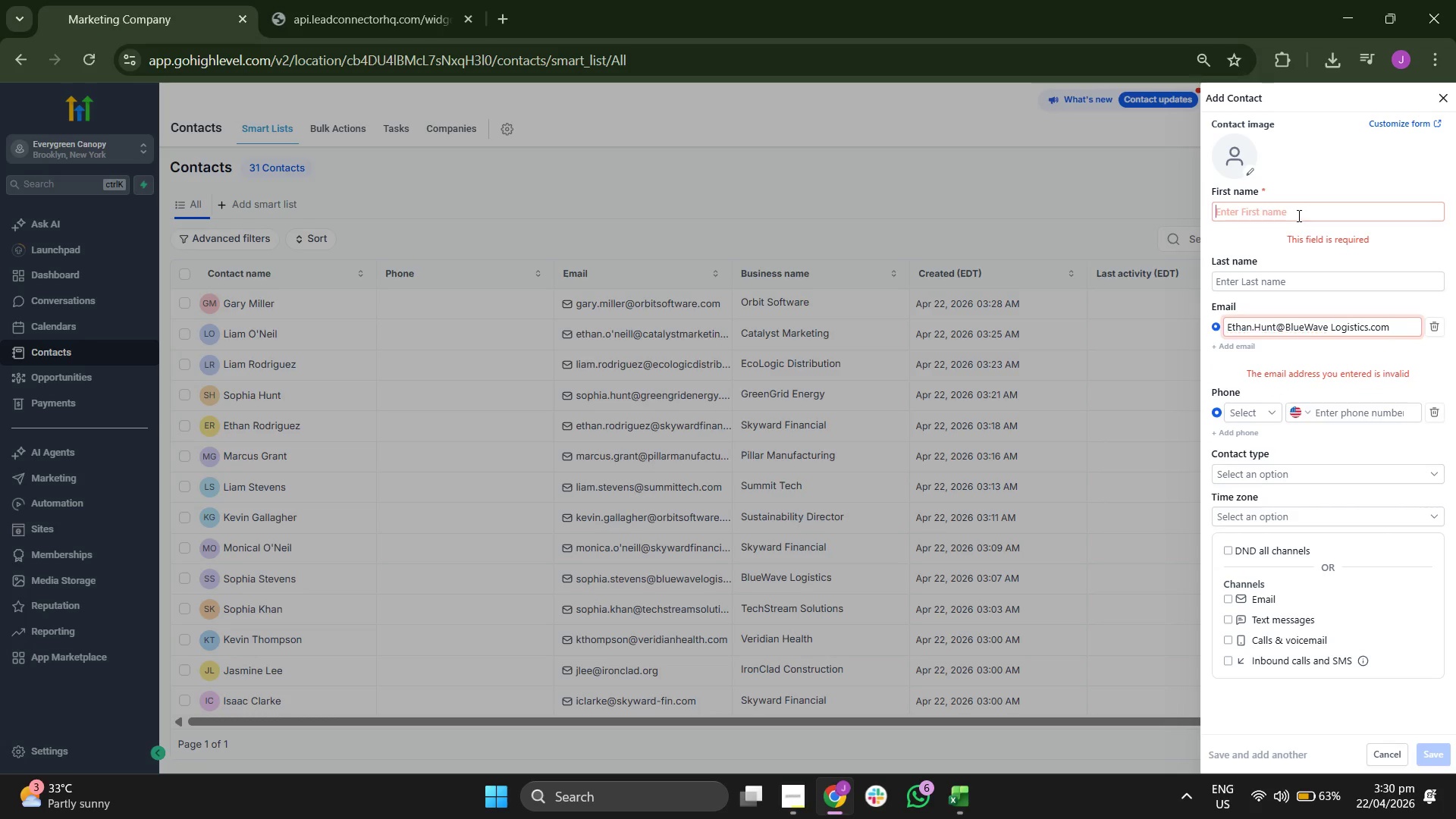 
type(Ethan)
key(Tab)
type(Hi)
key(Backspace)
type(unt)
 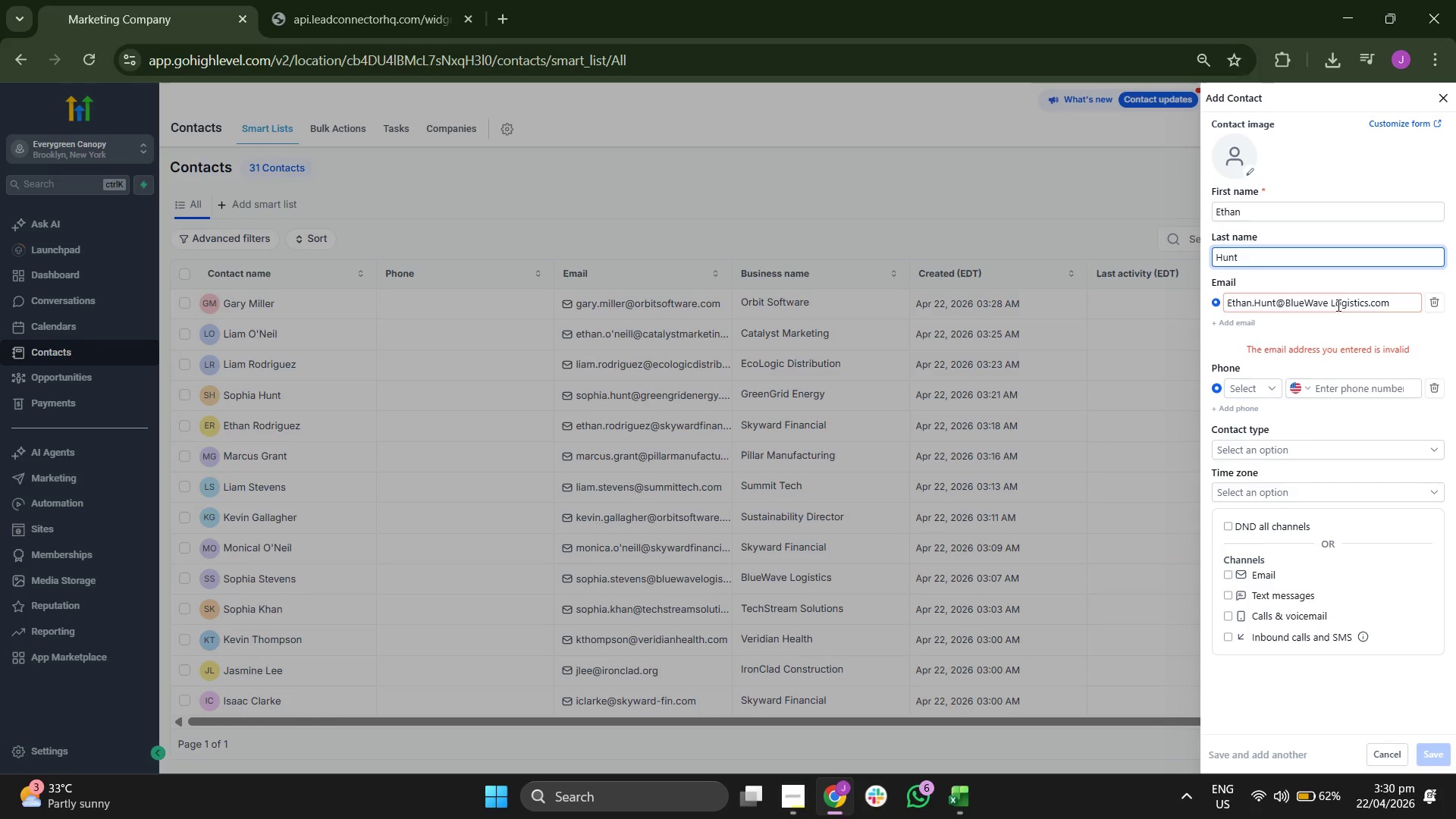 
key(ArrowLeft)
 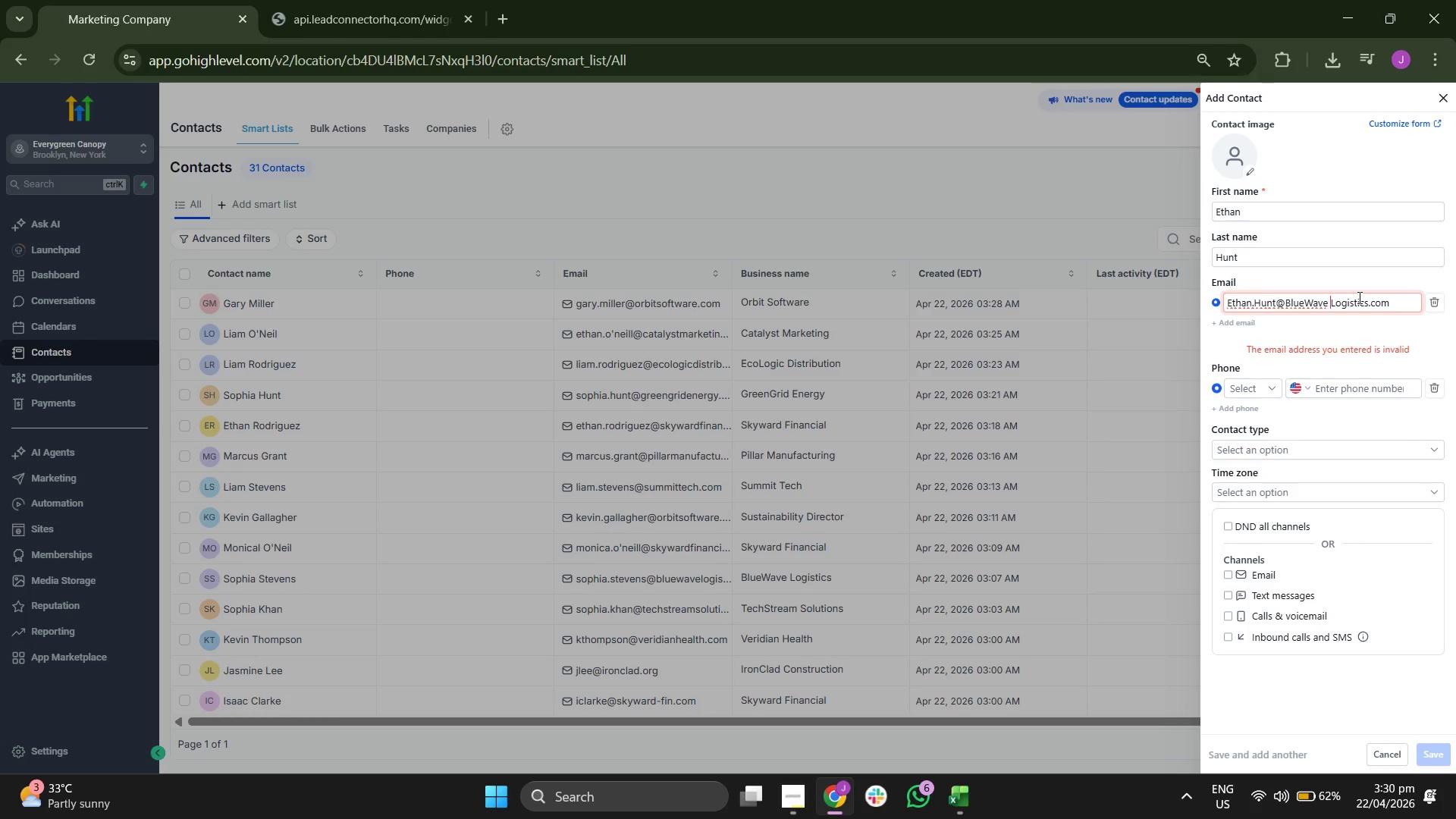 
key(Backspace)
 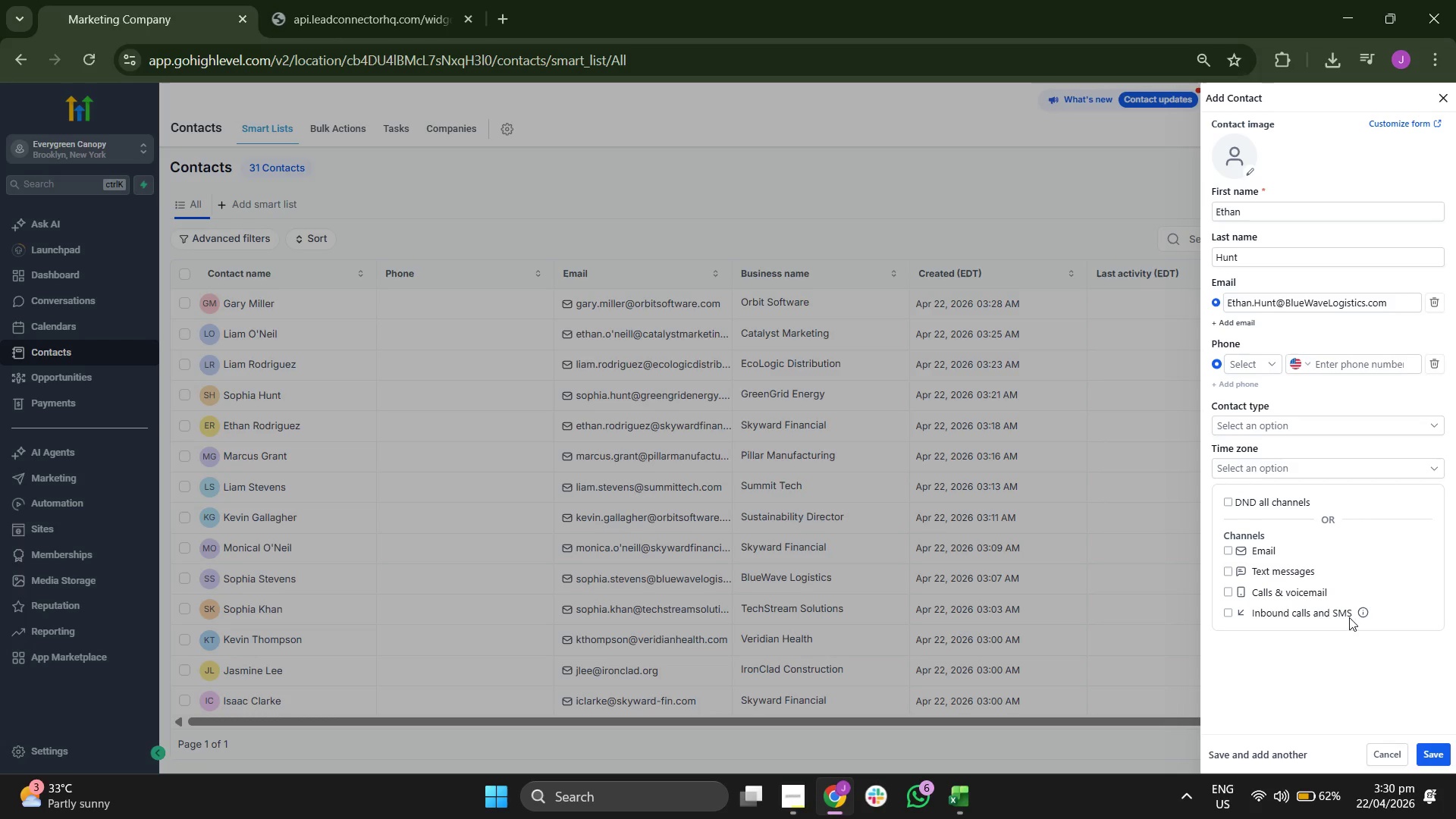 
left_click([1435, 744])
 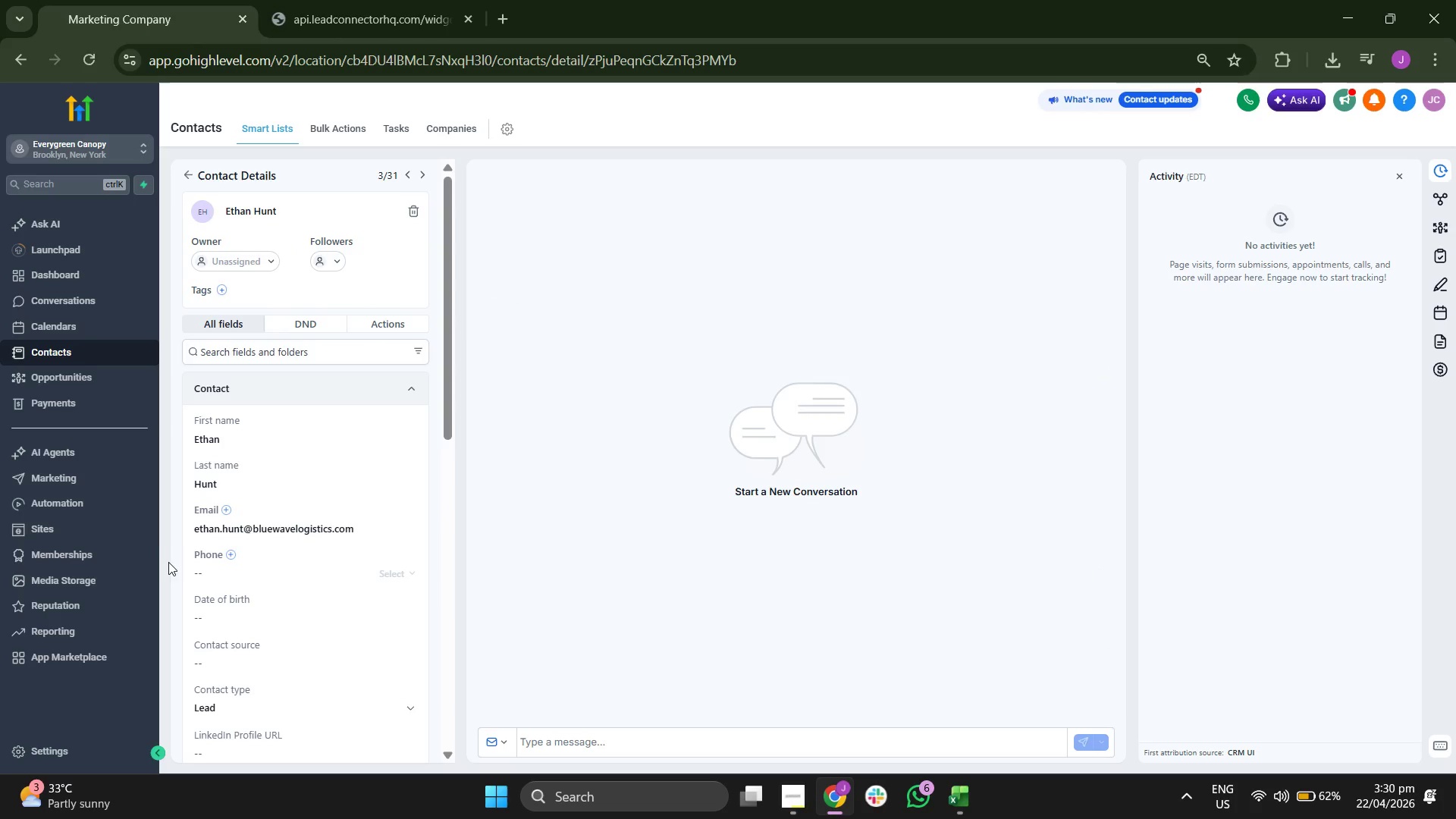 
scroll: coordinate [275, 499], scroll_direction: down, amount: 3.0
 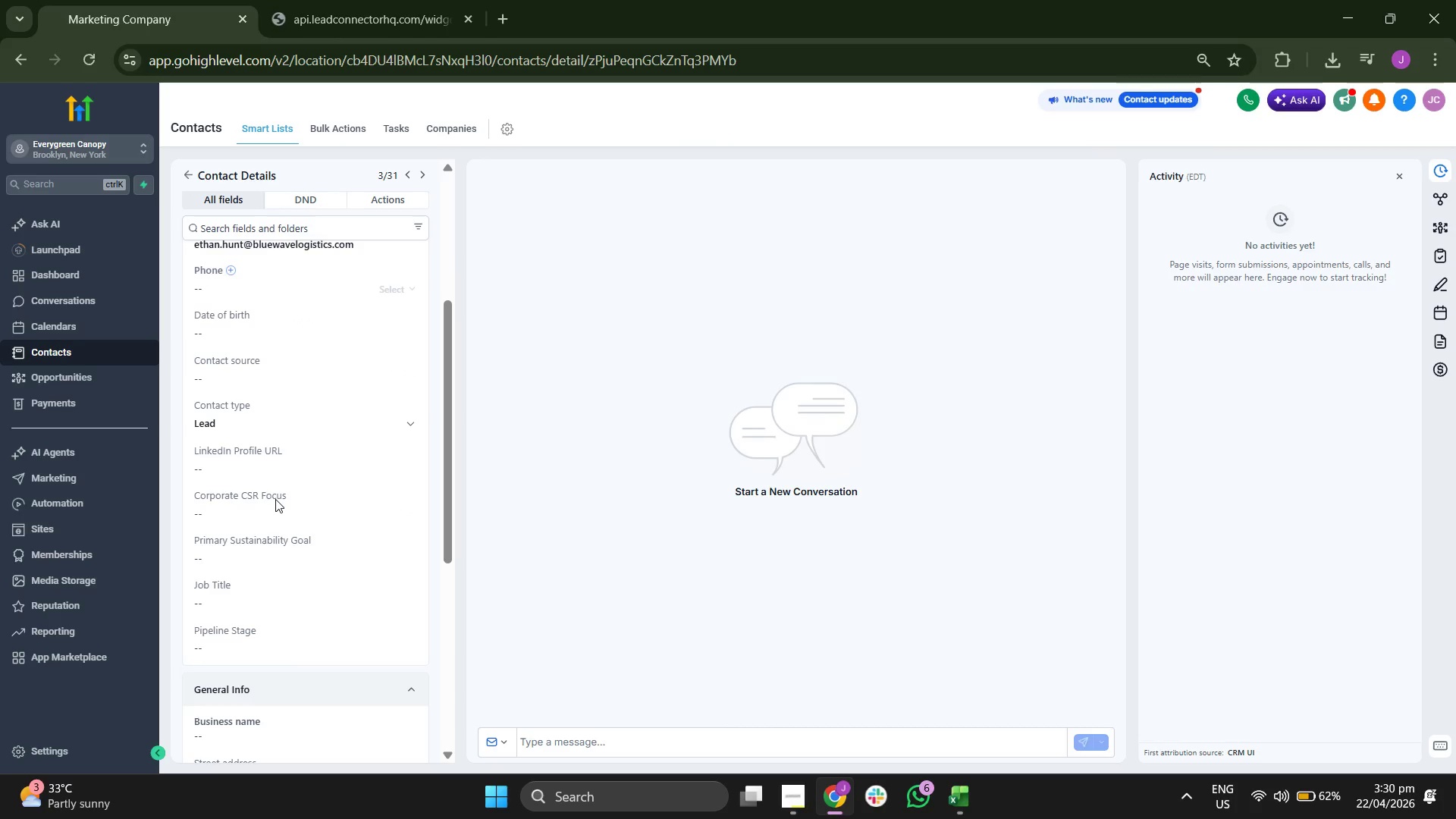 
scroll: coordinate [275, 499], scroll_direction: none, amount: 0.0
 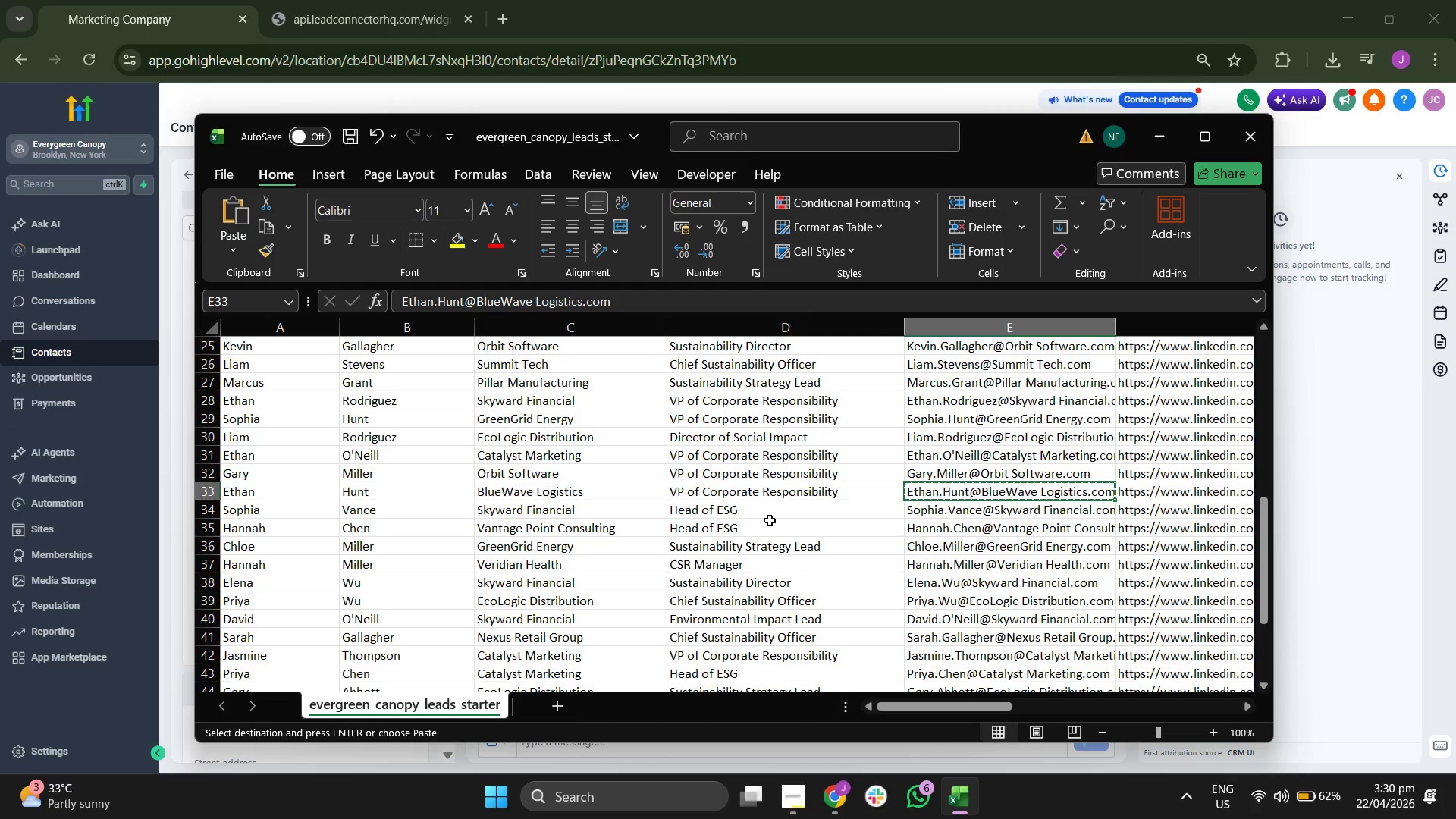 
key(ArrowDown)
 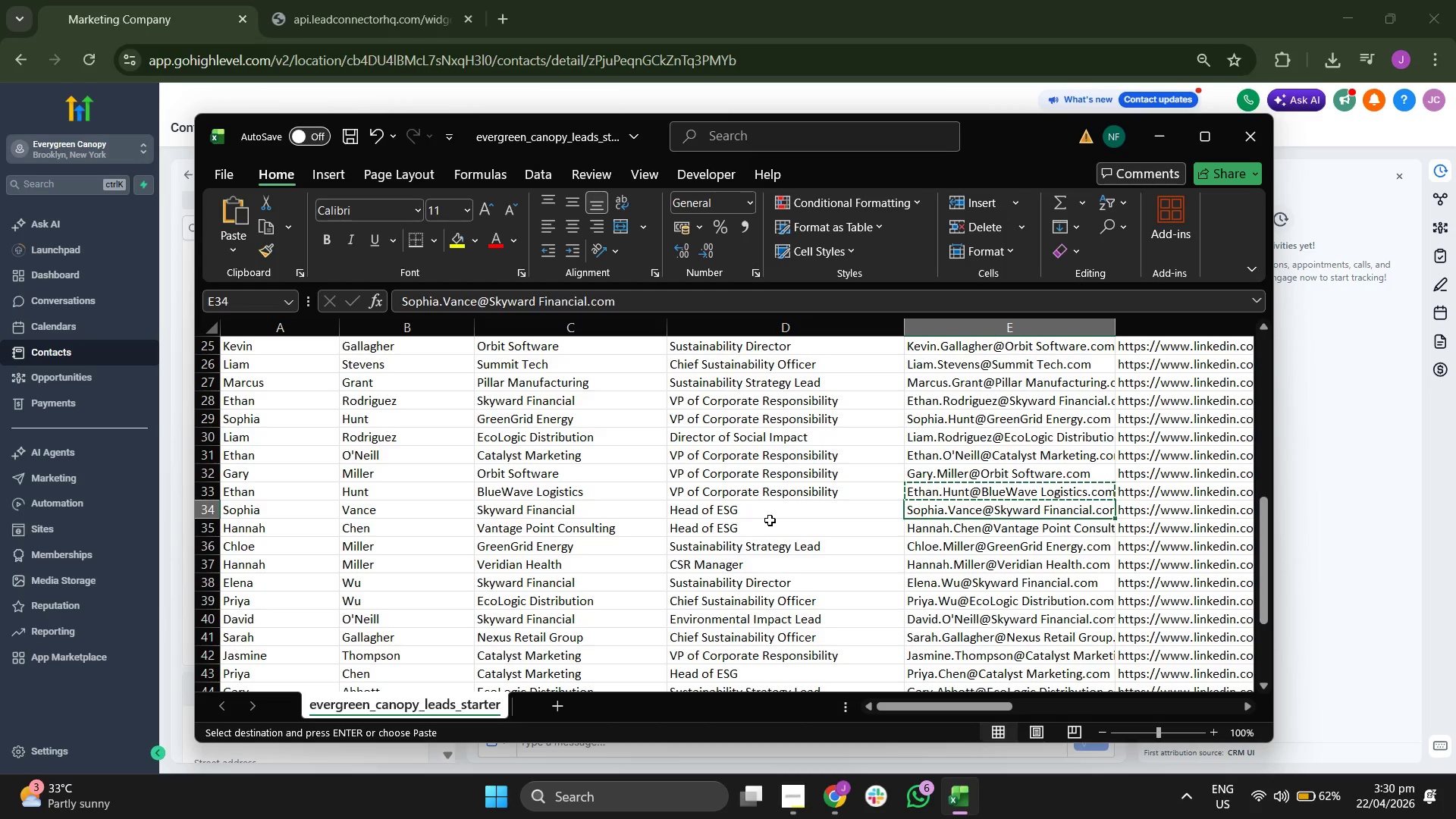 
key(ArrowUp)
 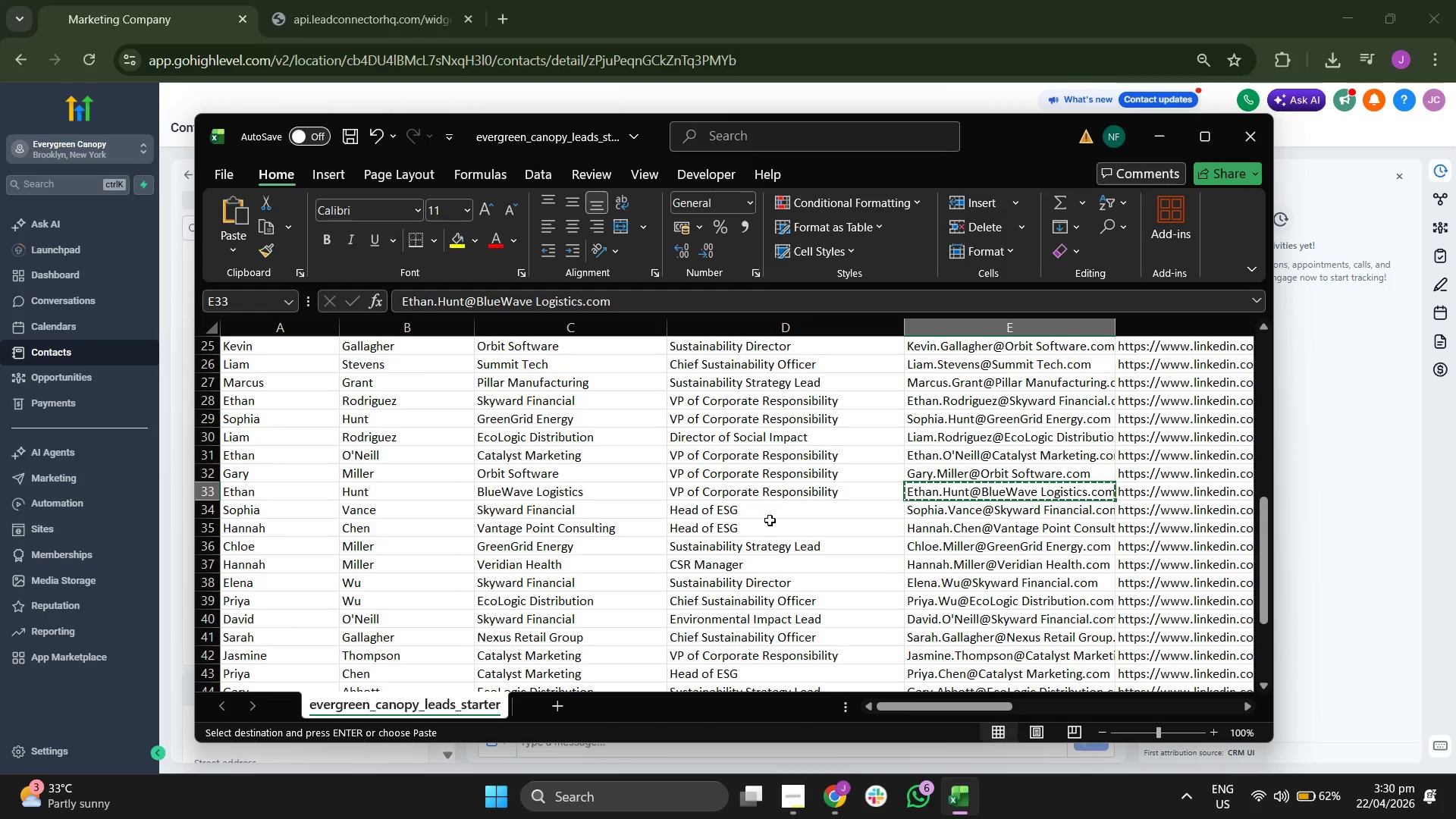 
key(ArrowRight)
 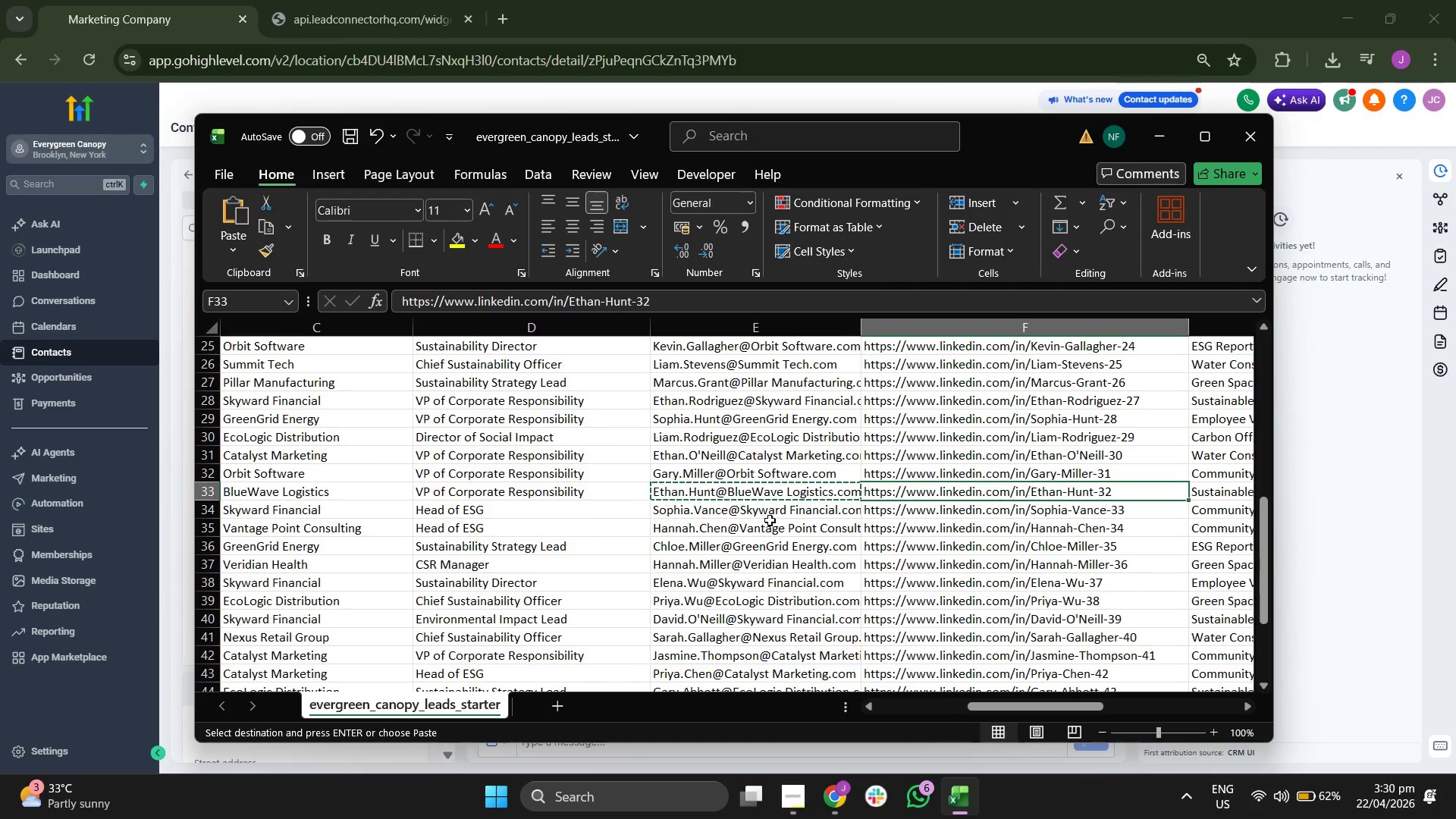 
key(ArrowRight)
 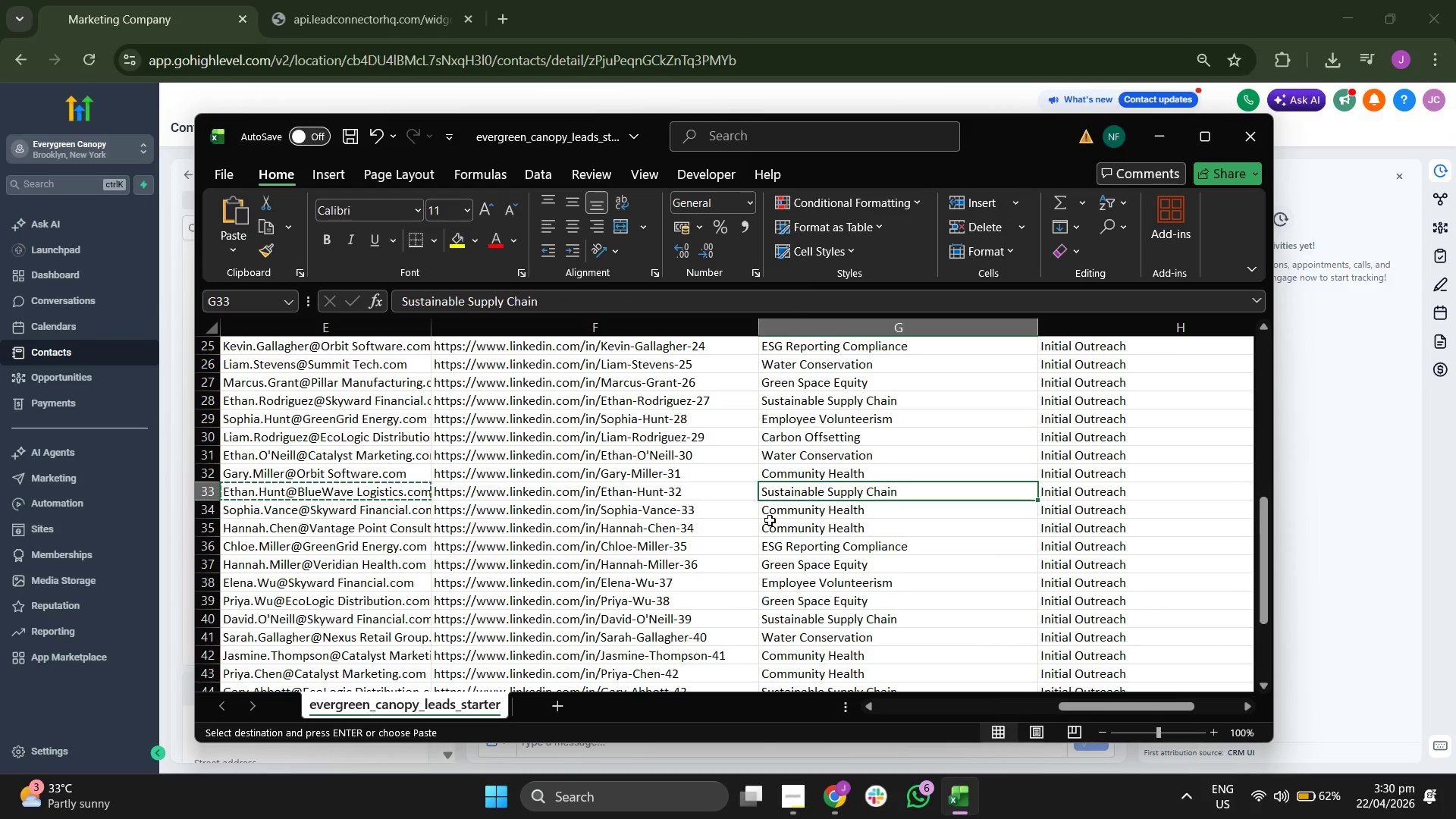 
key(ArrowLeft)
 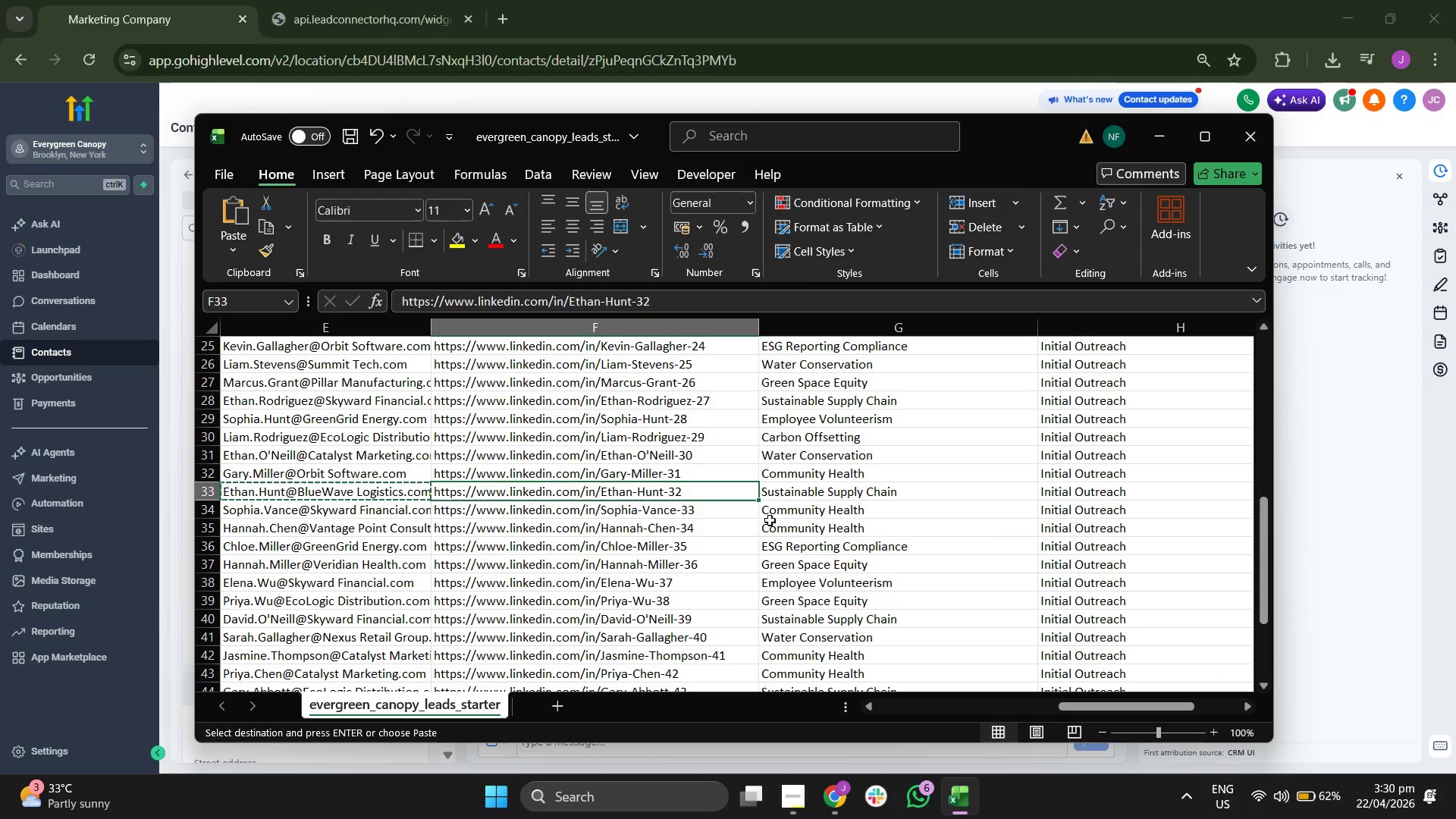 
key(Control+C)
 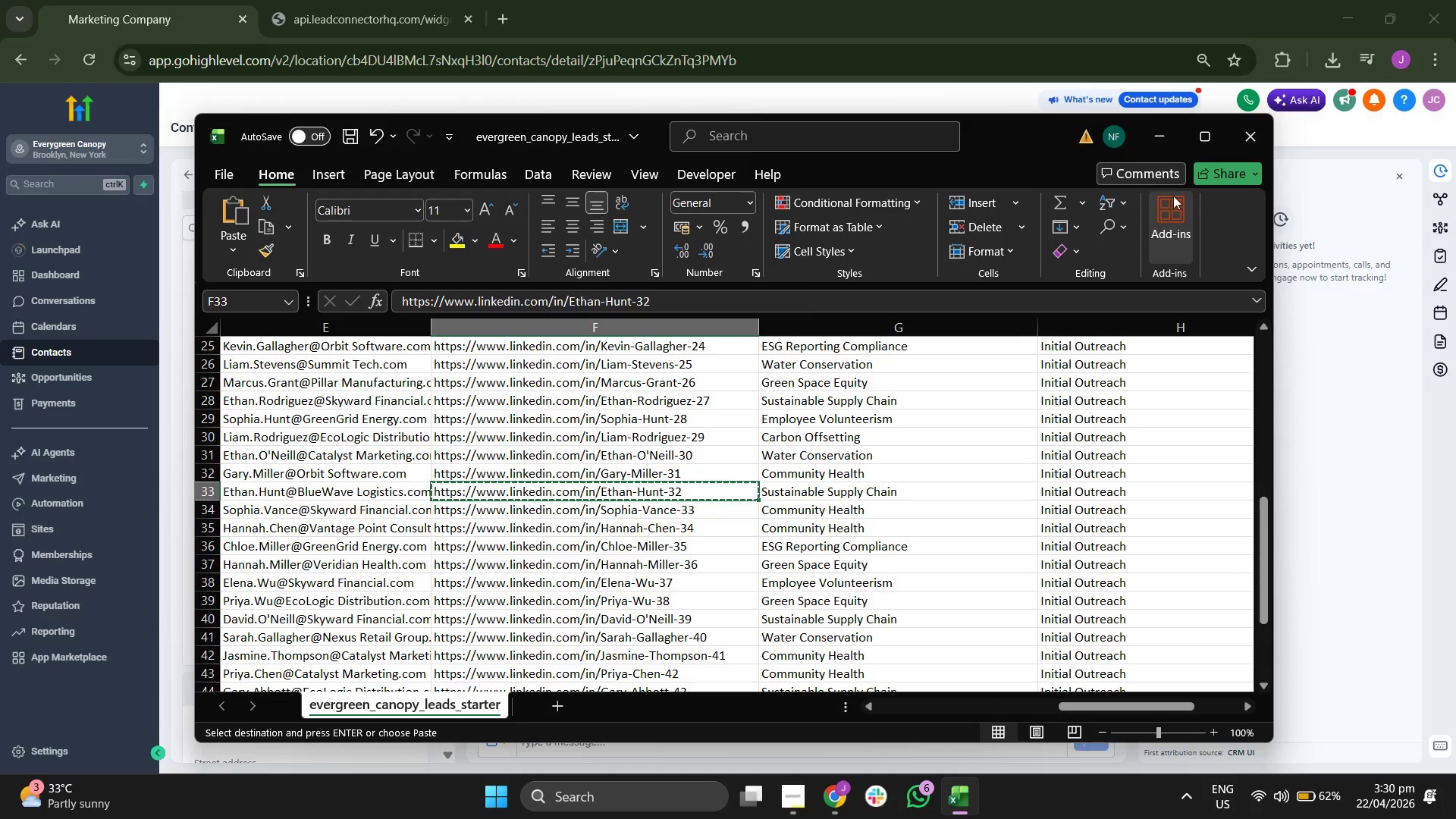 
left_click([1169, 140])
 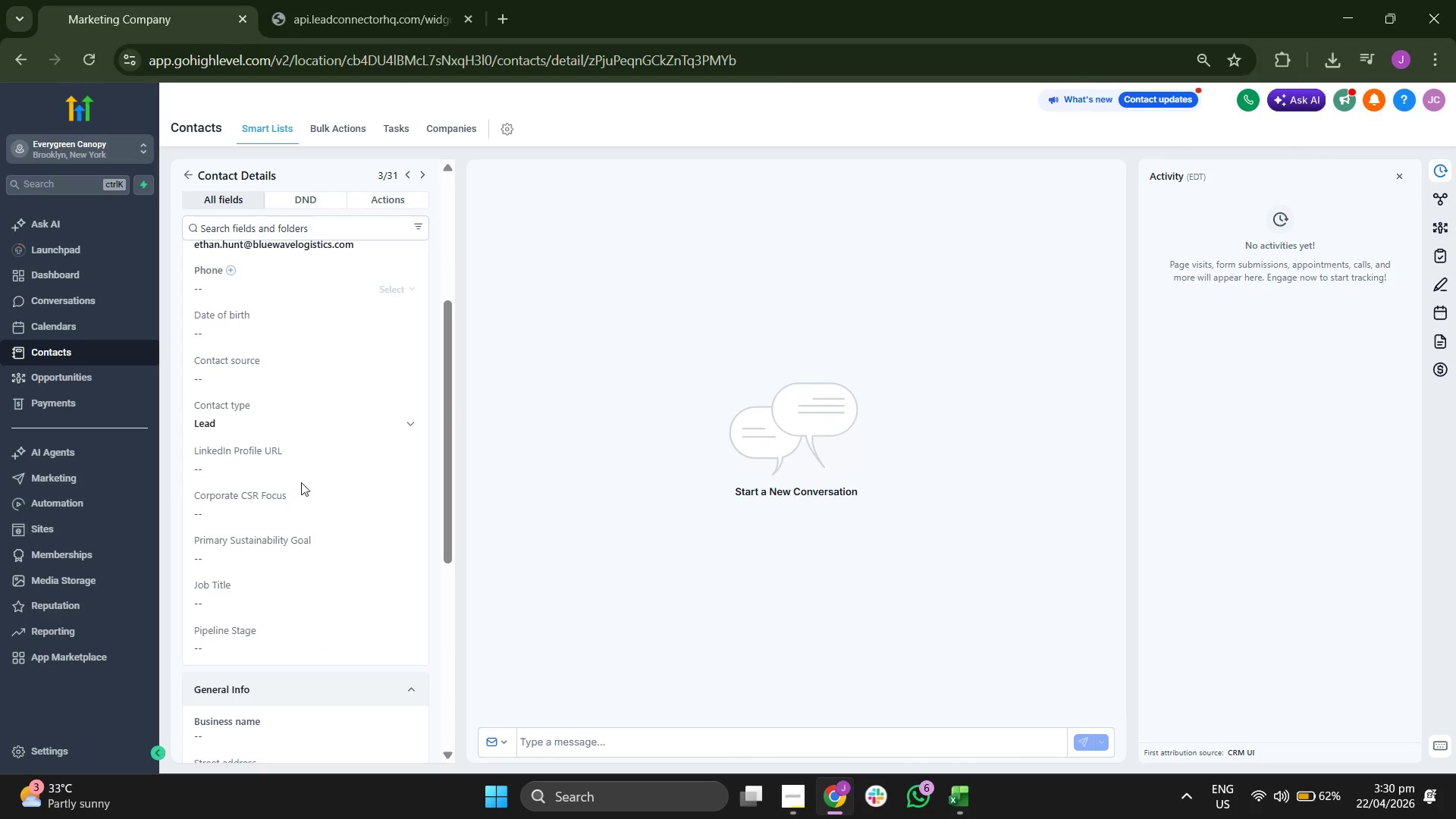 
left_click([296, 472])
 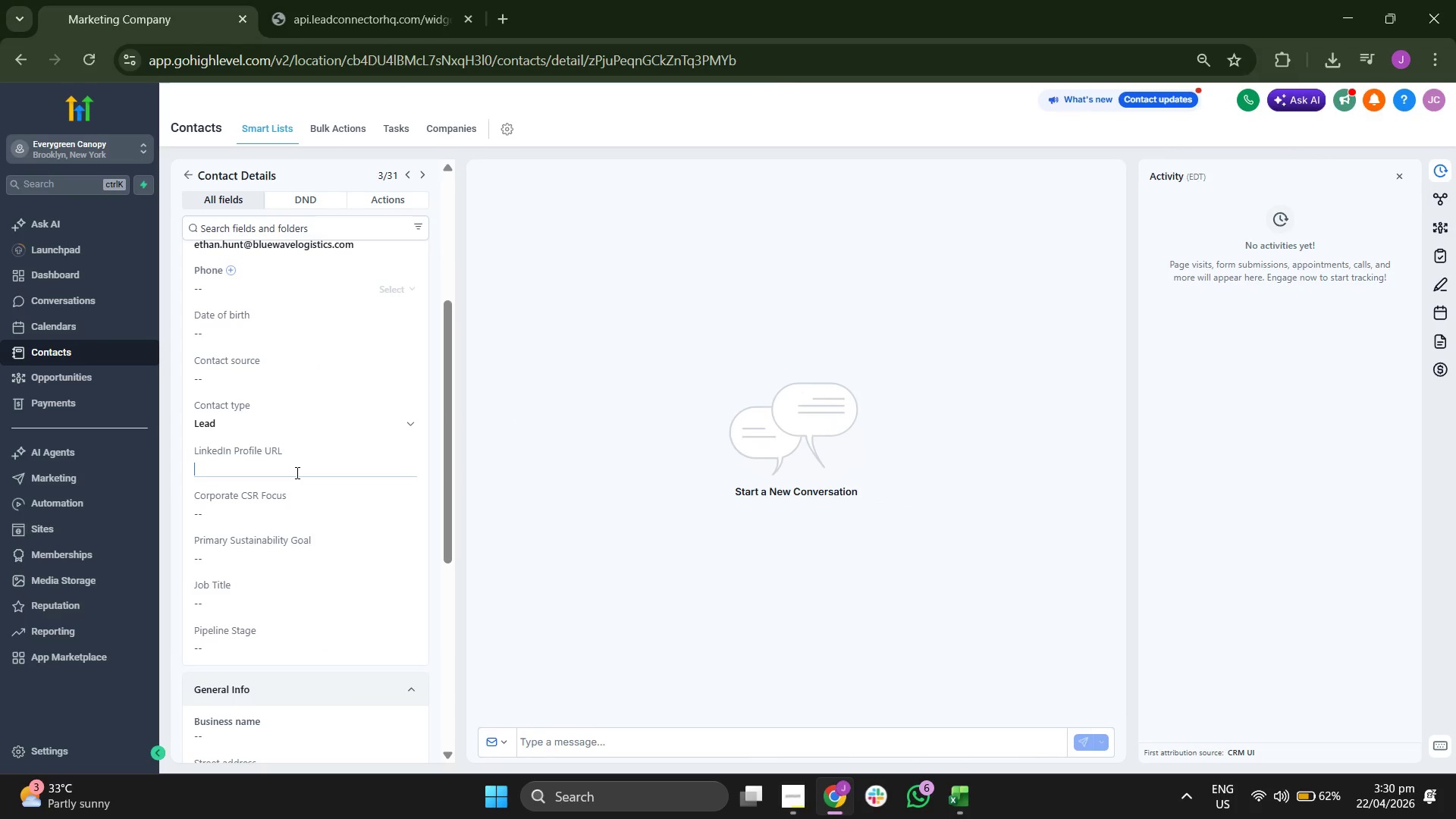 
key(Control+V)
 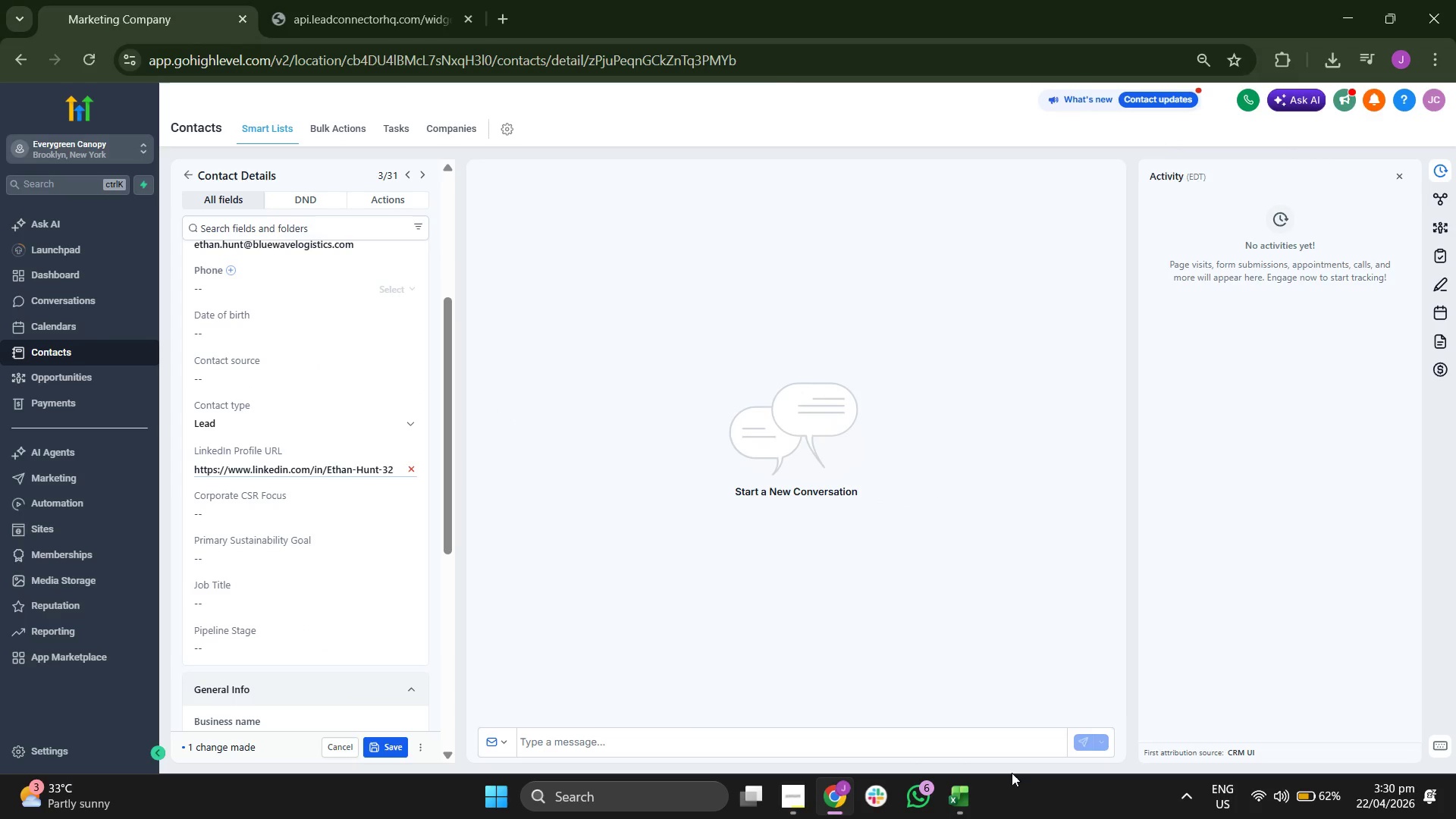 
left_click([964, 795])
 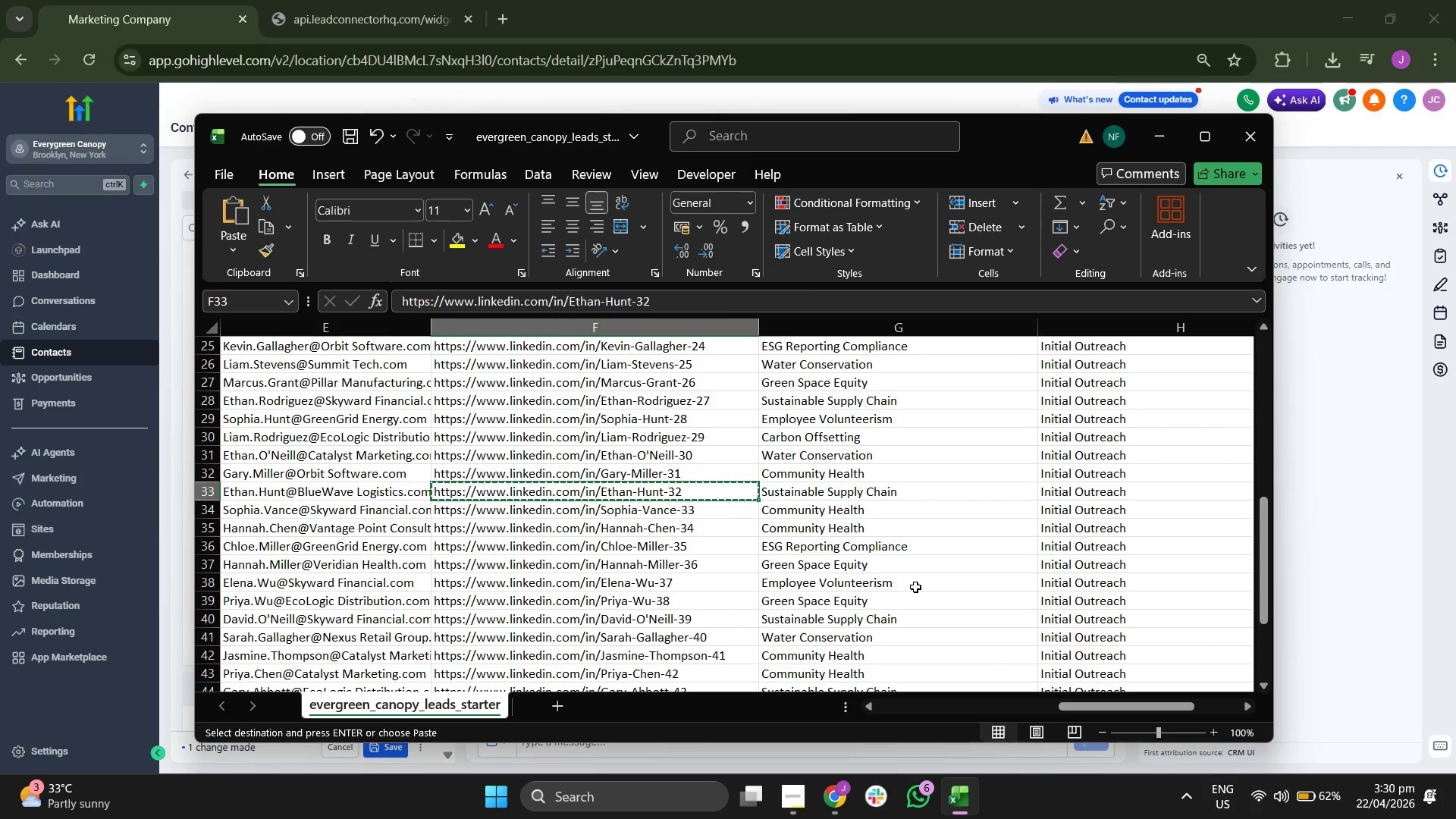 
key(ArrowRight)
 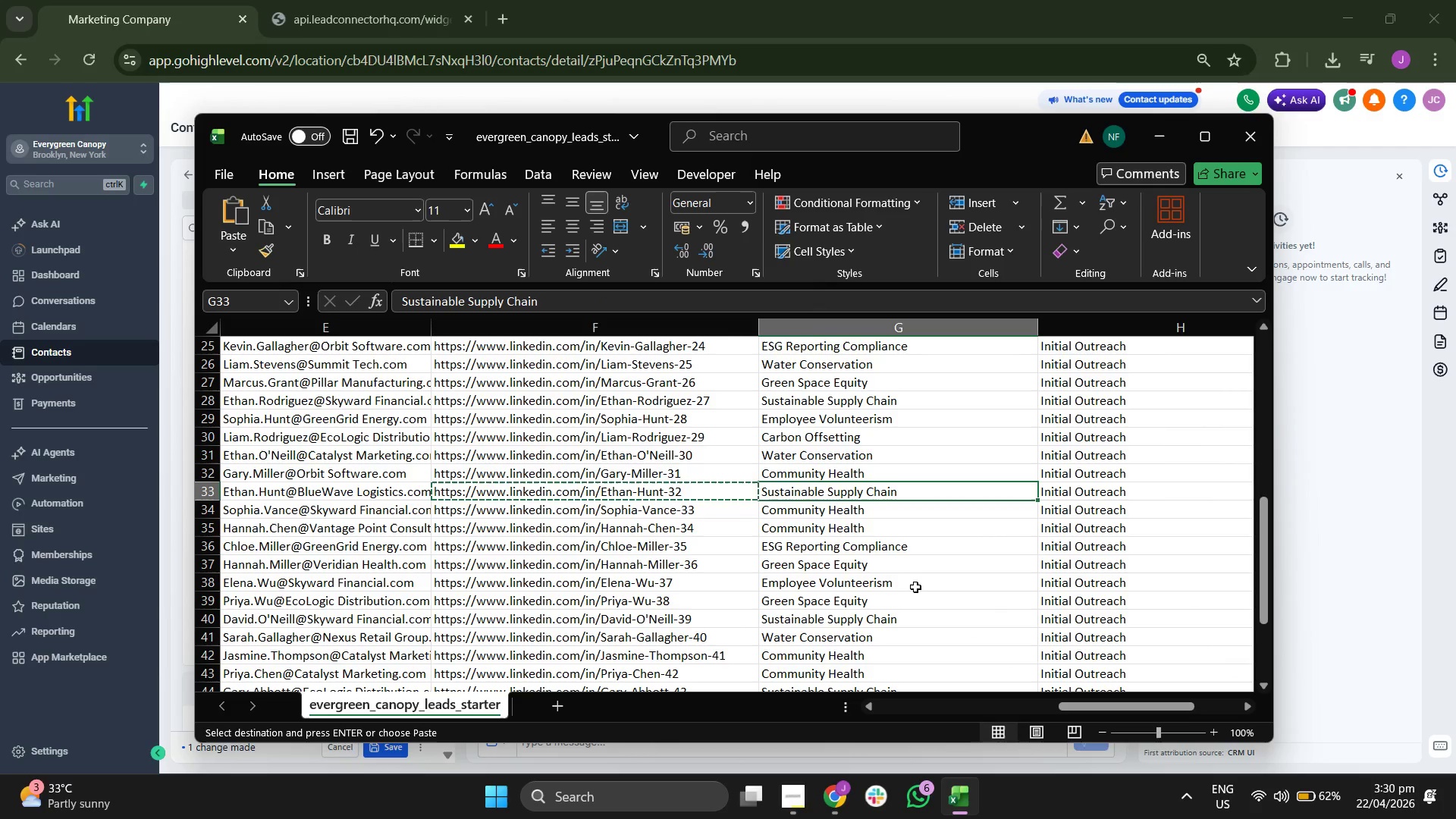 
key(Control+C)
 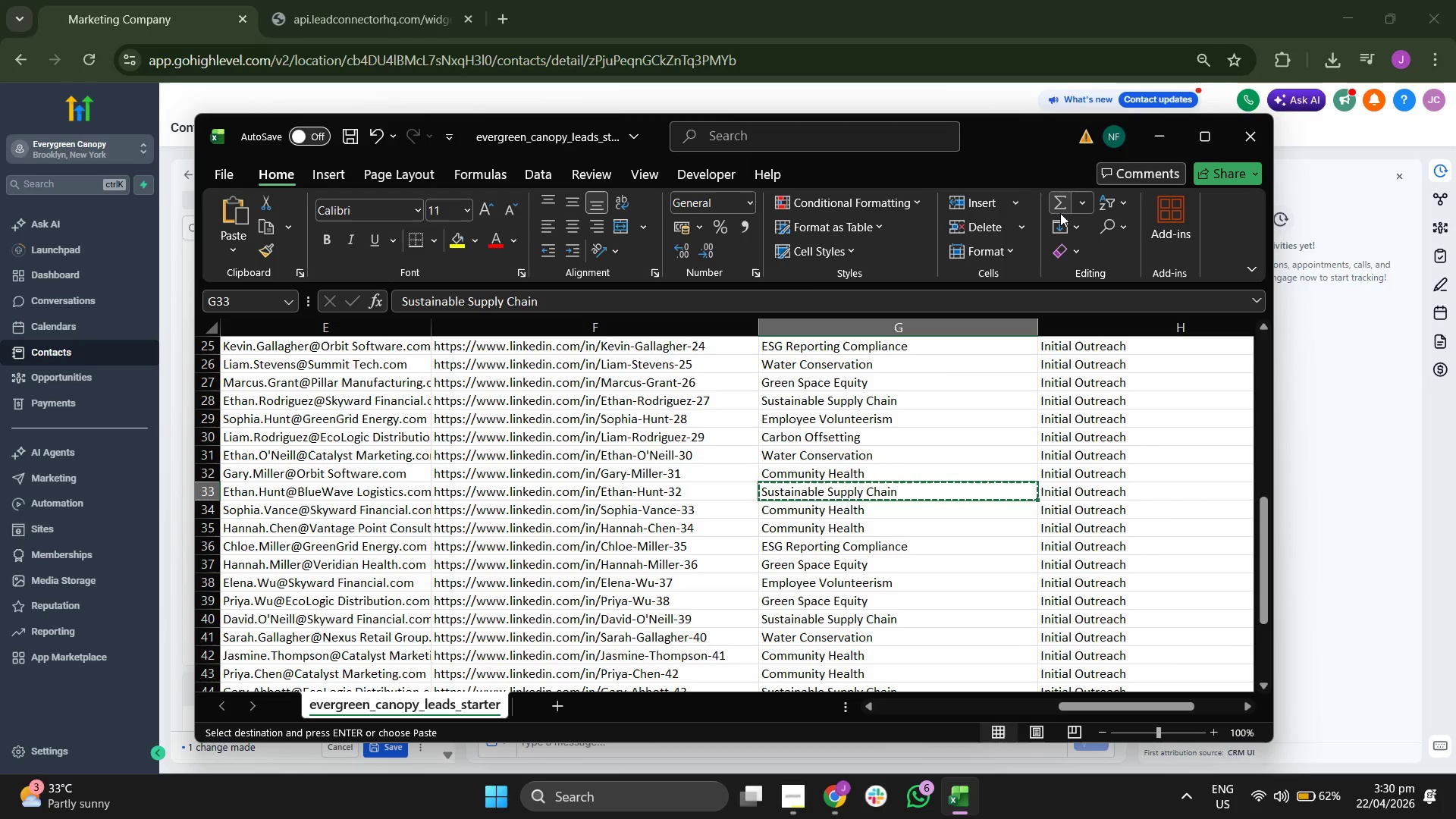 
key(ArrowLeft)
 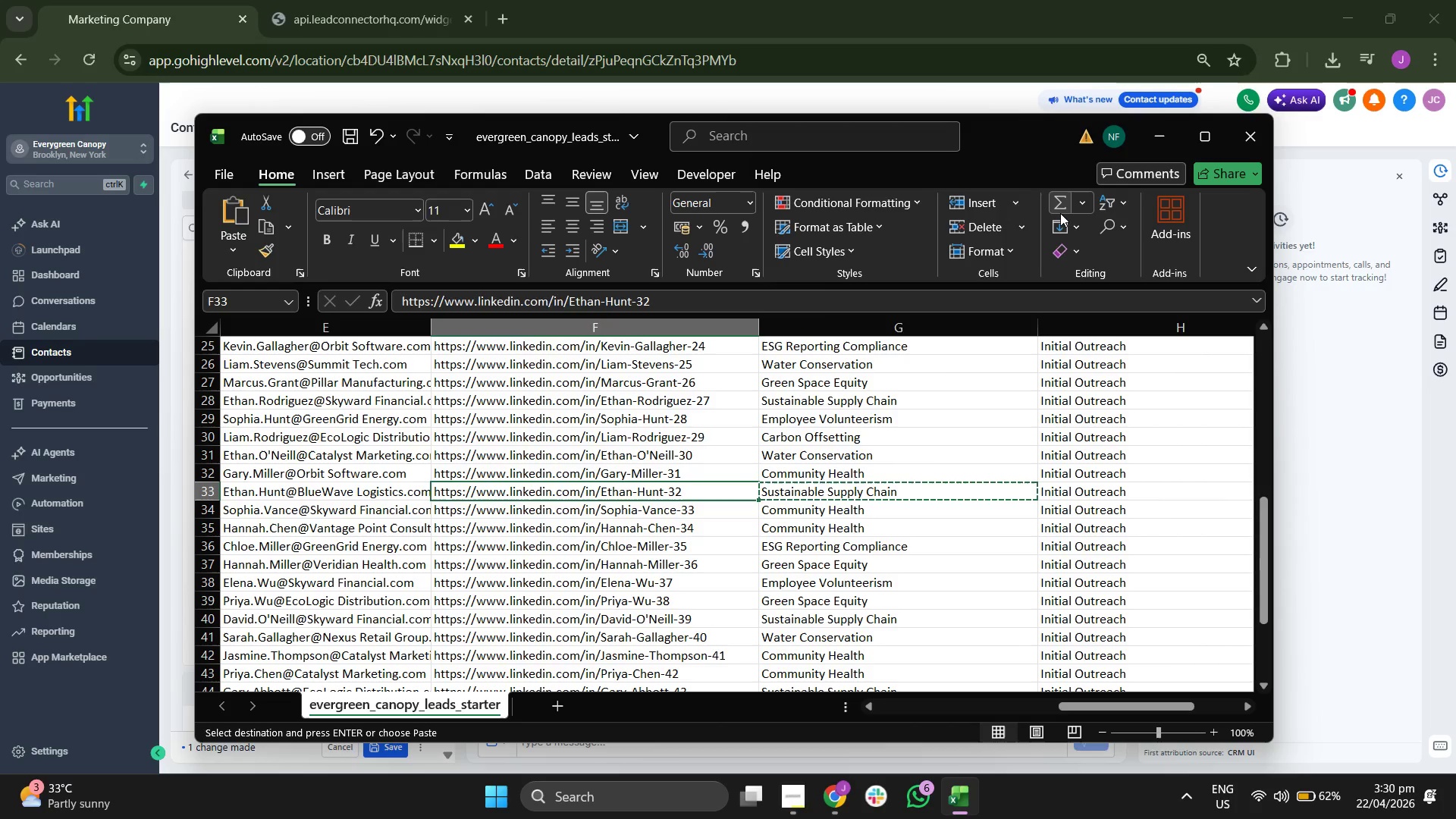 
key(ArrowLeft)
 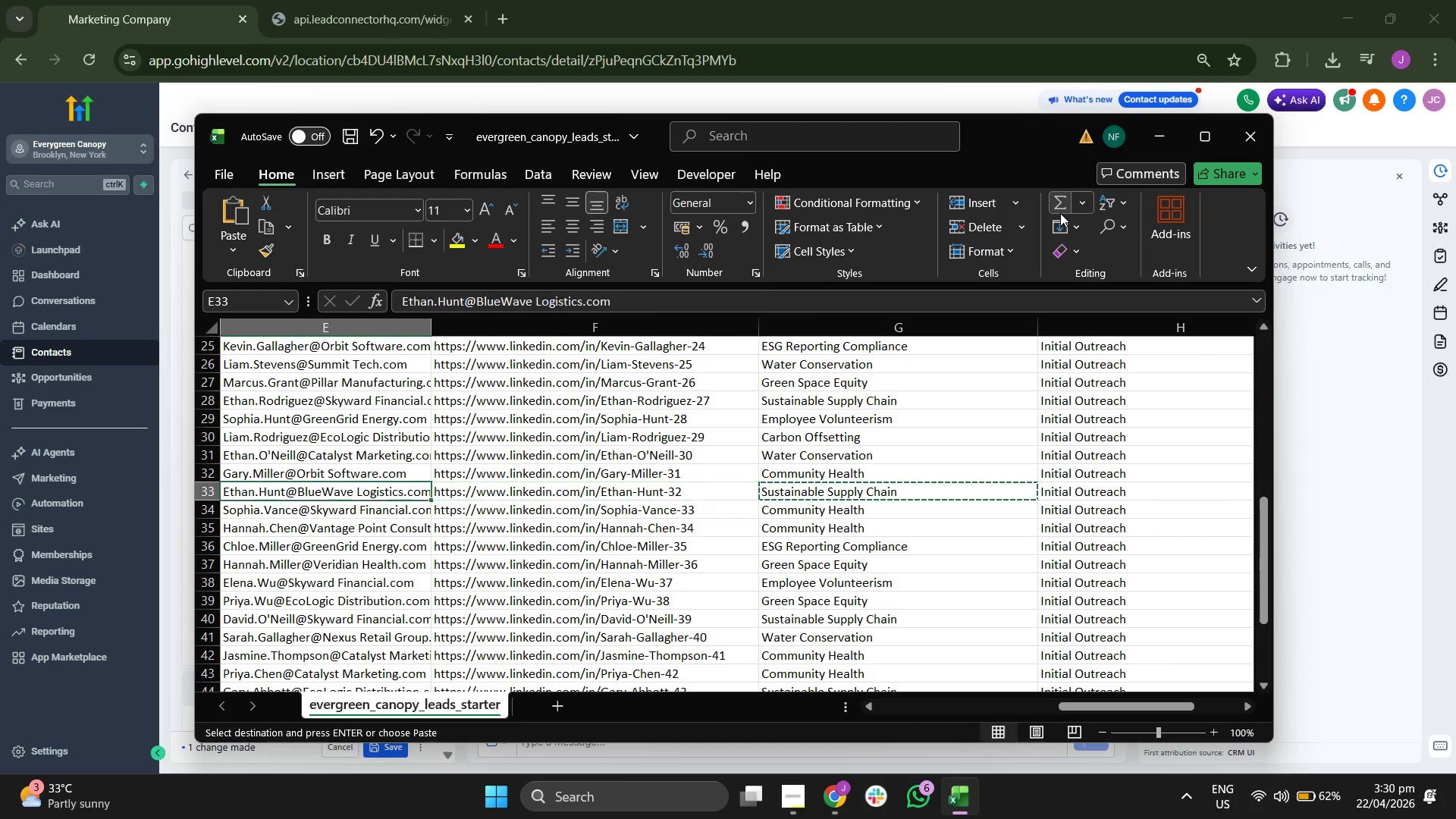 
key(ArrowLeft)
 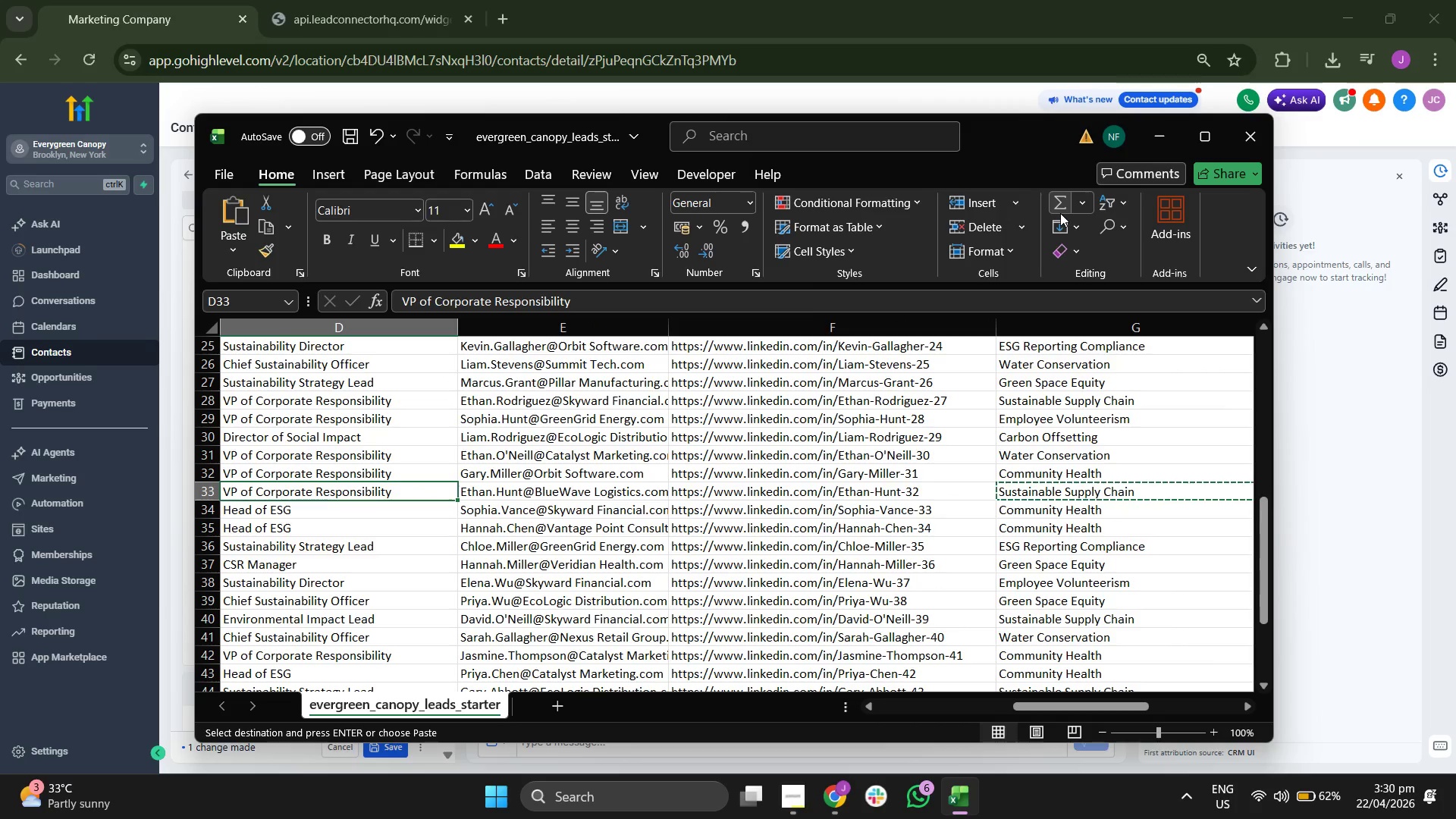 
key(ArrowLeft)
 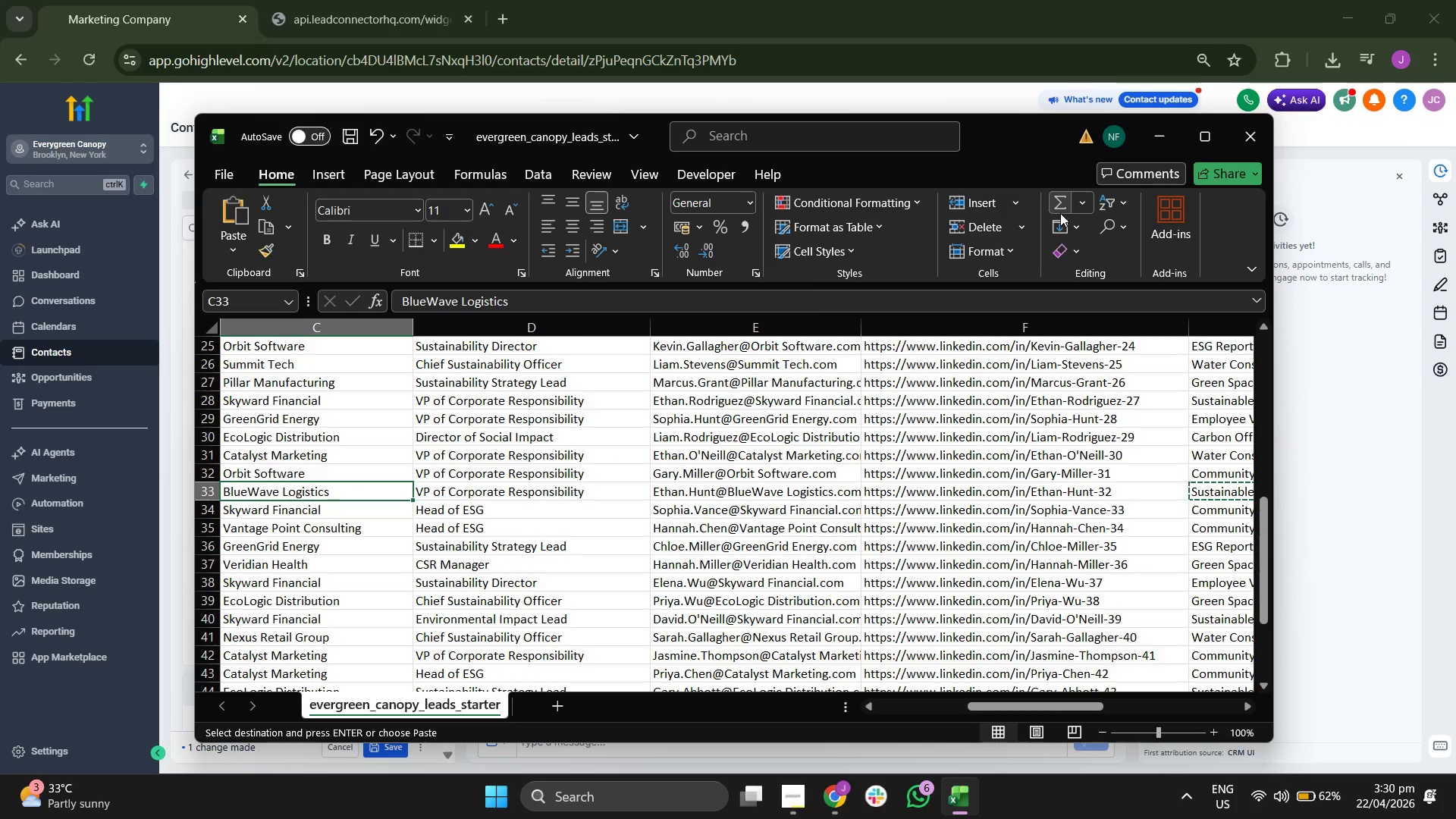 
key(ArrowRight)
 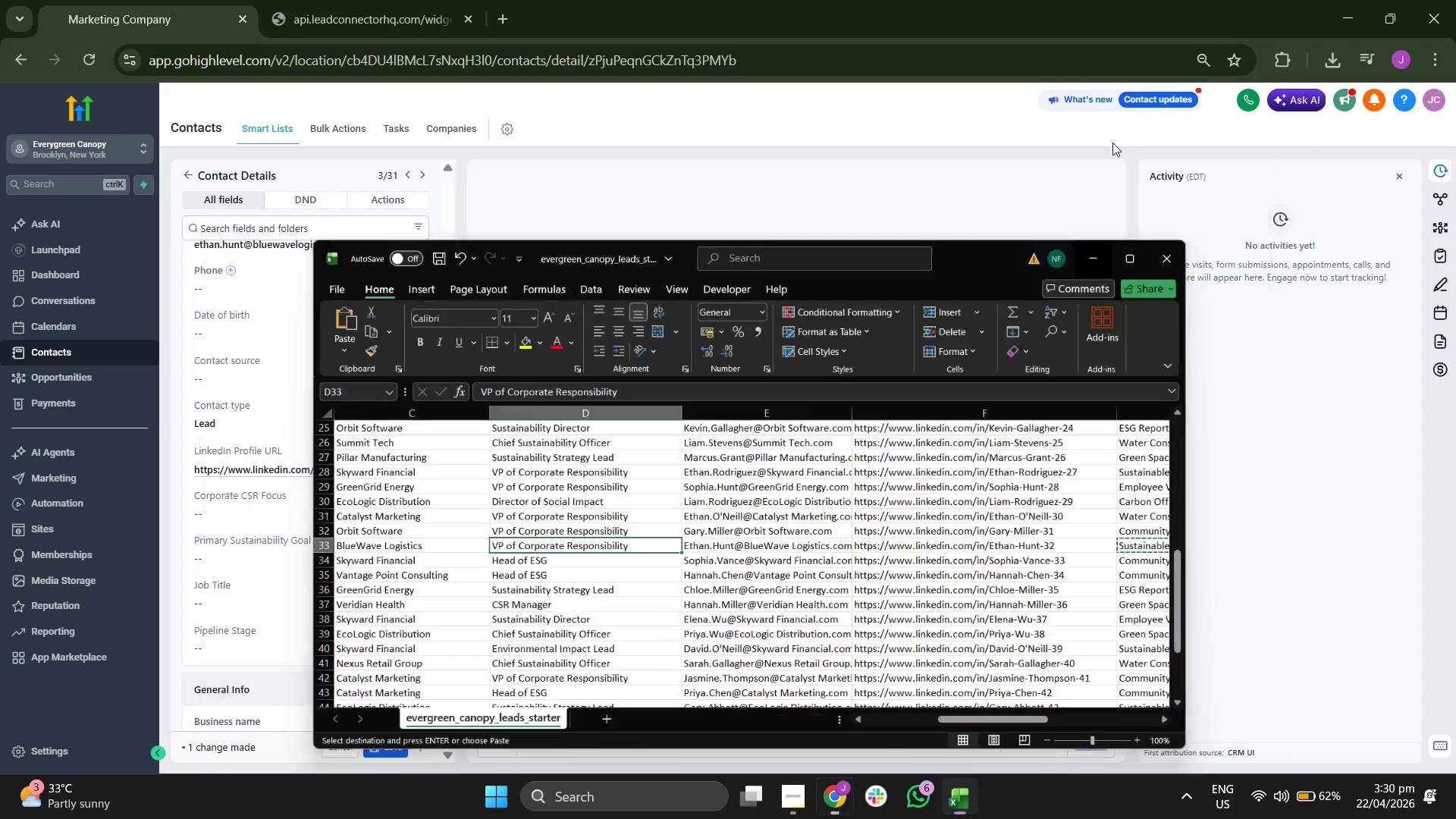 
left_click([295, 516])
 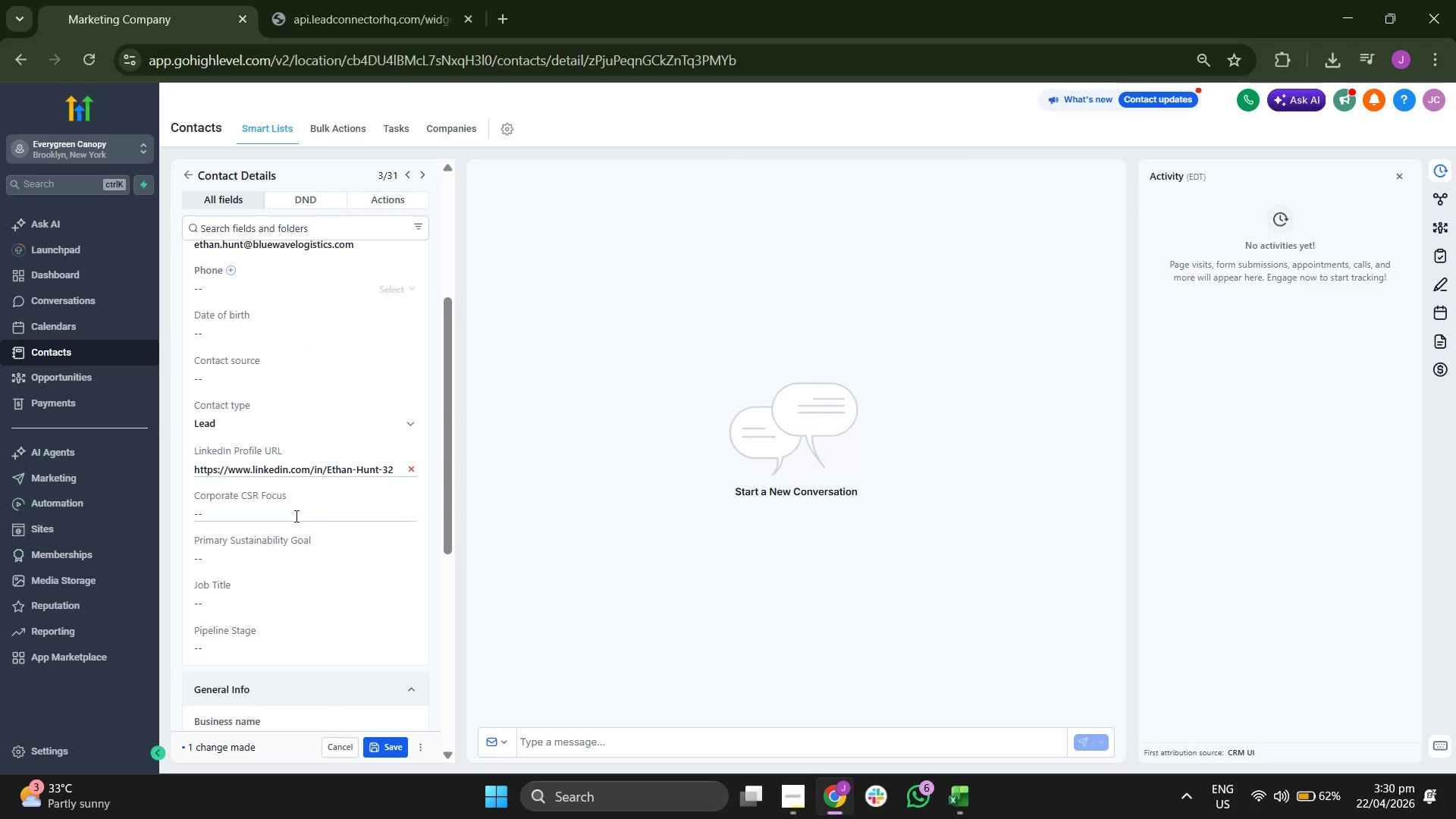 
key(Control+V)
 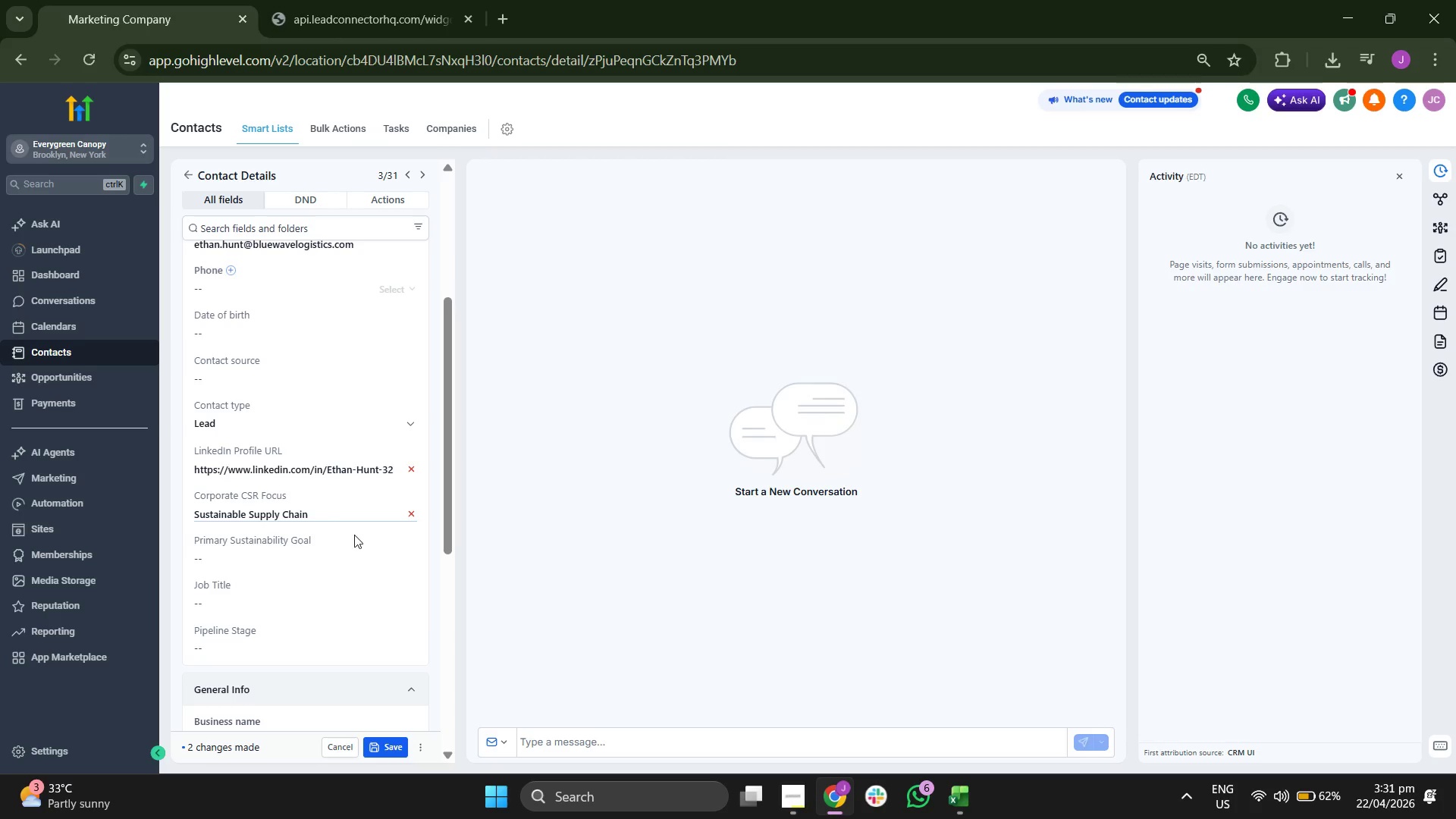 
scroll: coordinate [352, 544], scroll_direction: down, amount: 1.0
 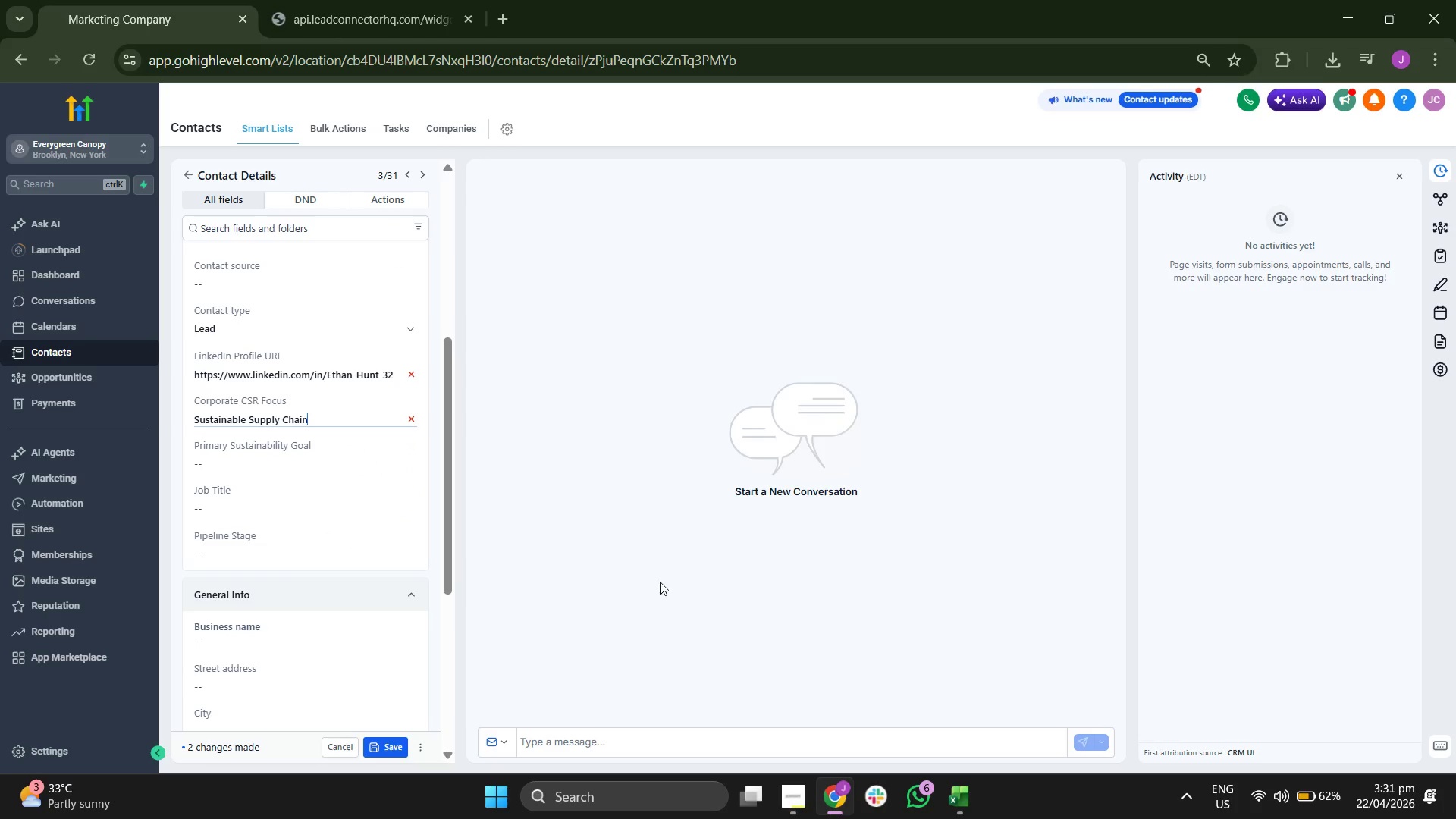 
left_click([953, 792])
 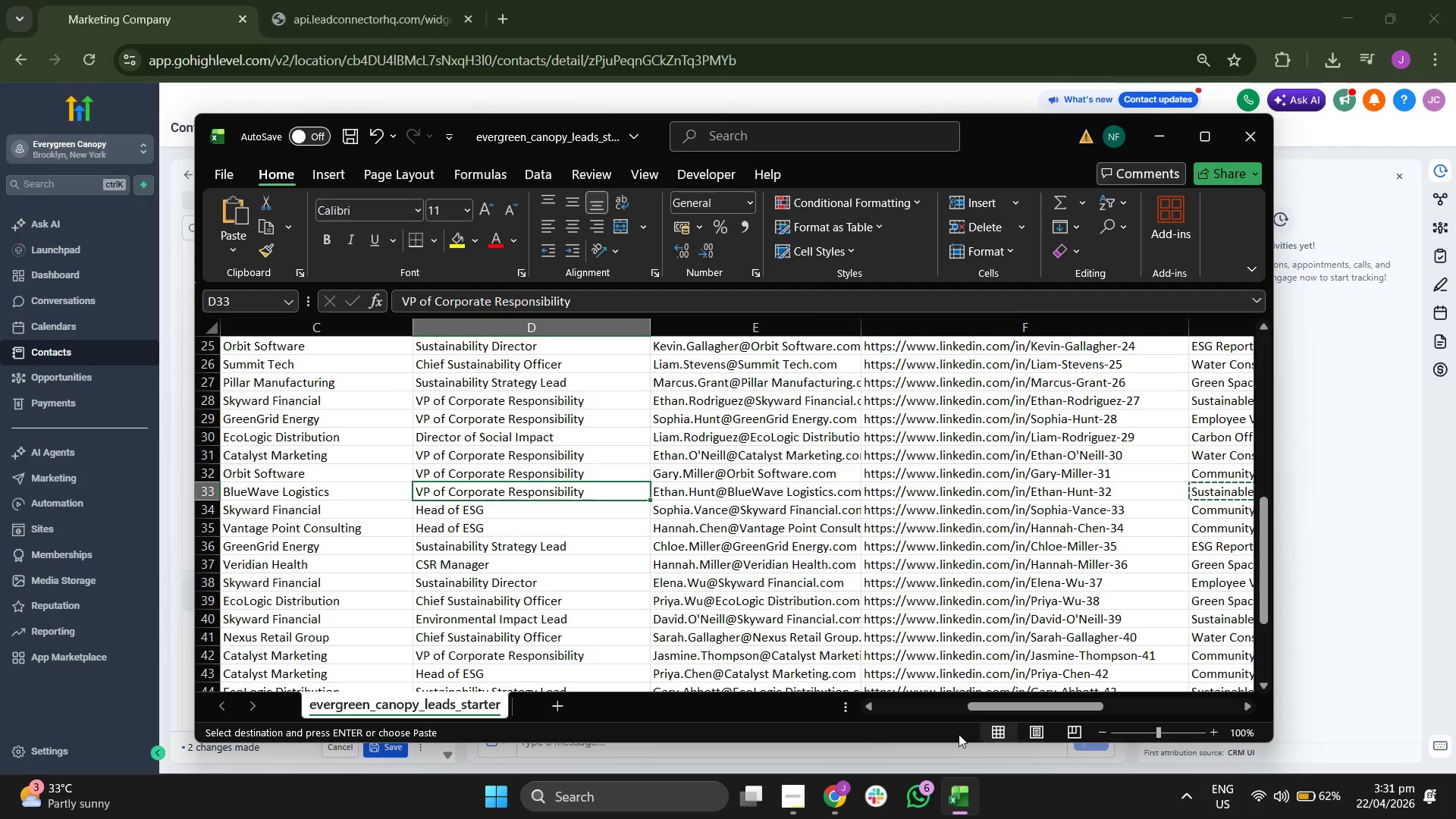 
key(Control+C)
 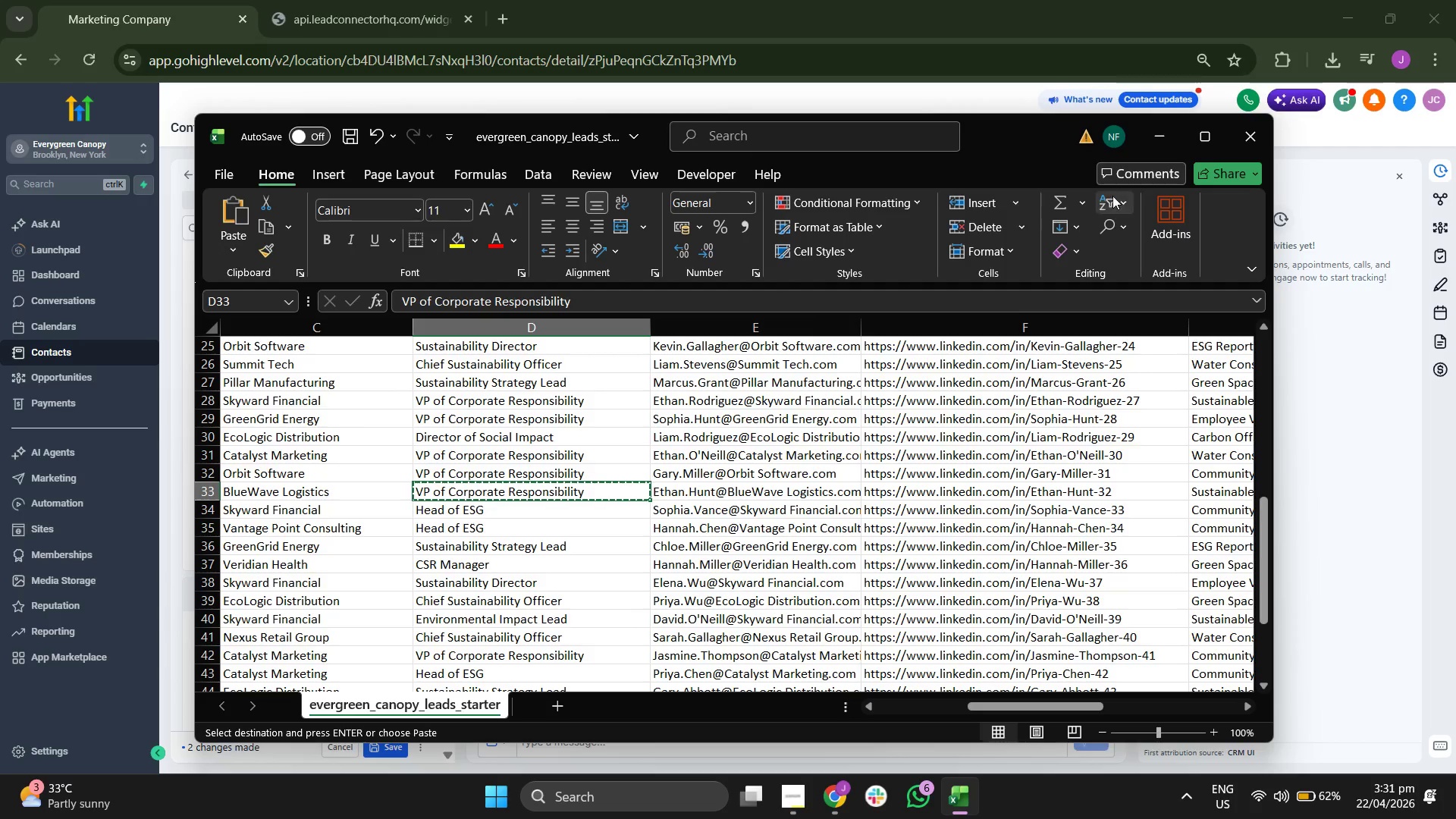 
left_click([1169, 146])
 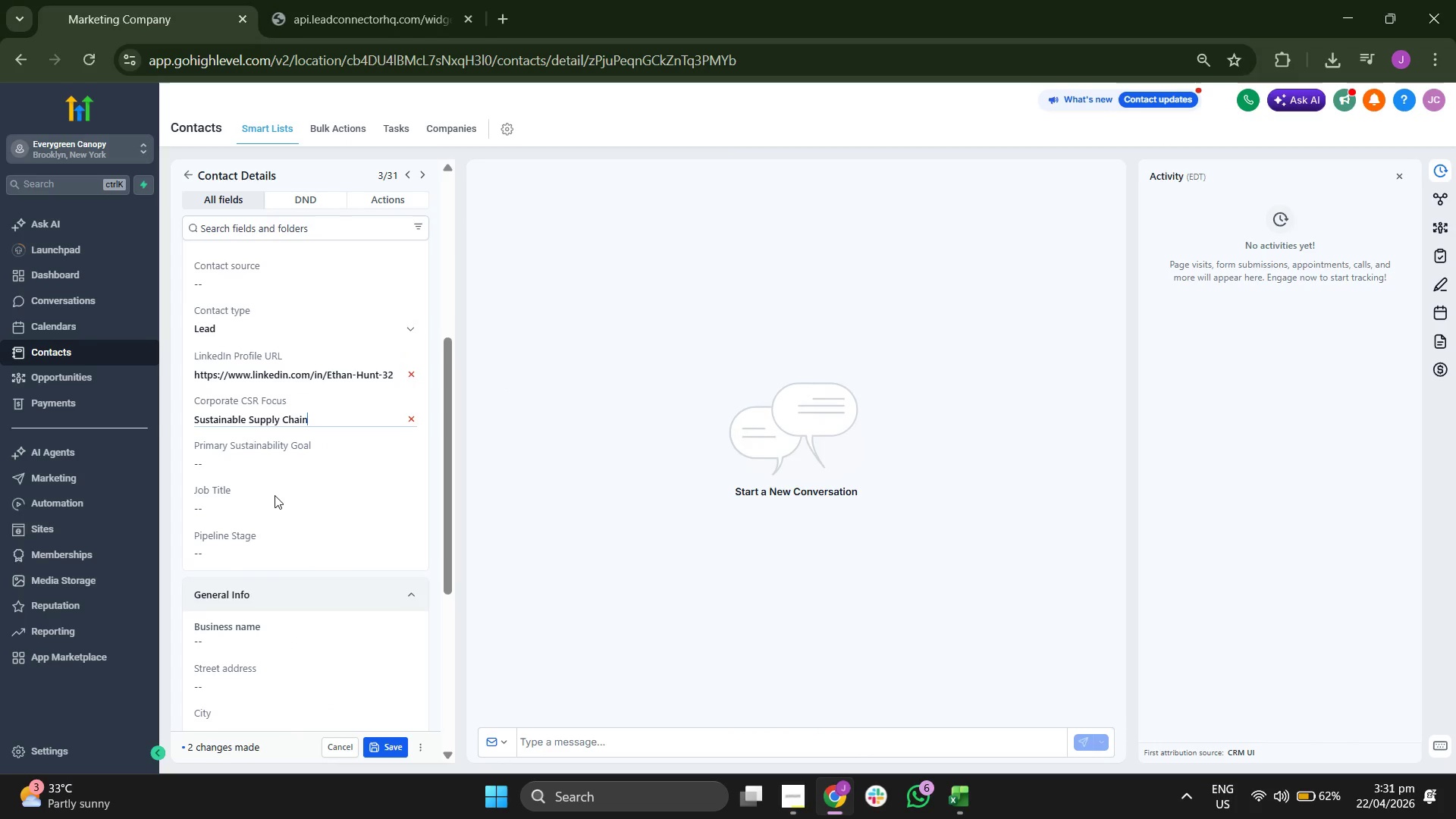 
double_click([278, 502])
 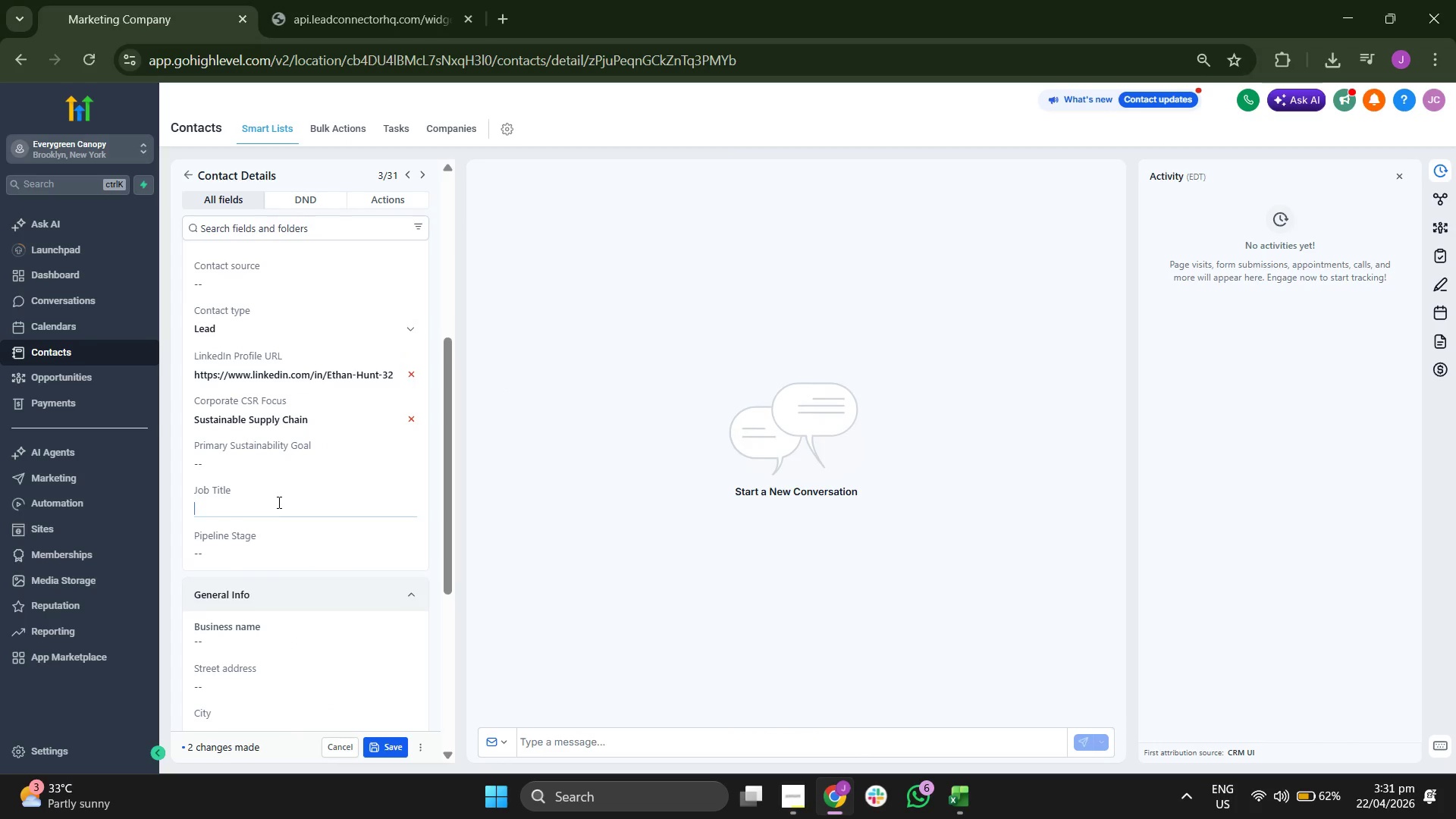 
key(Control+ControlLeft)
 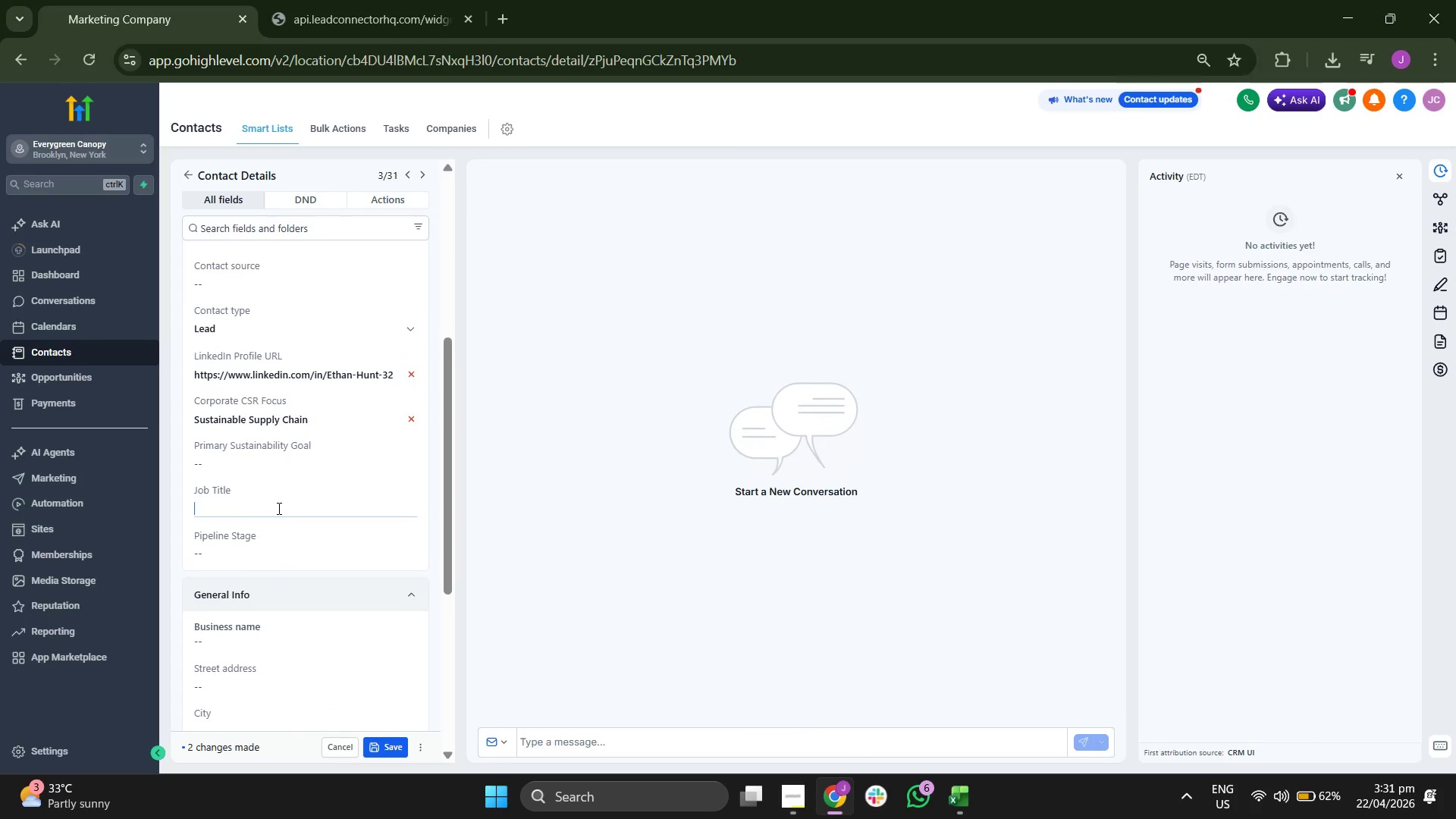 
key(Control+V)
 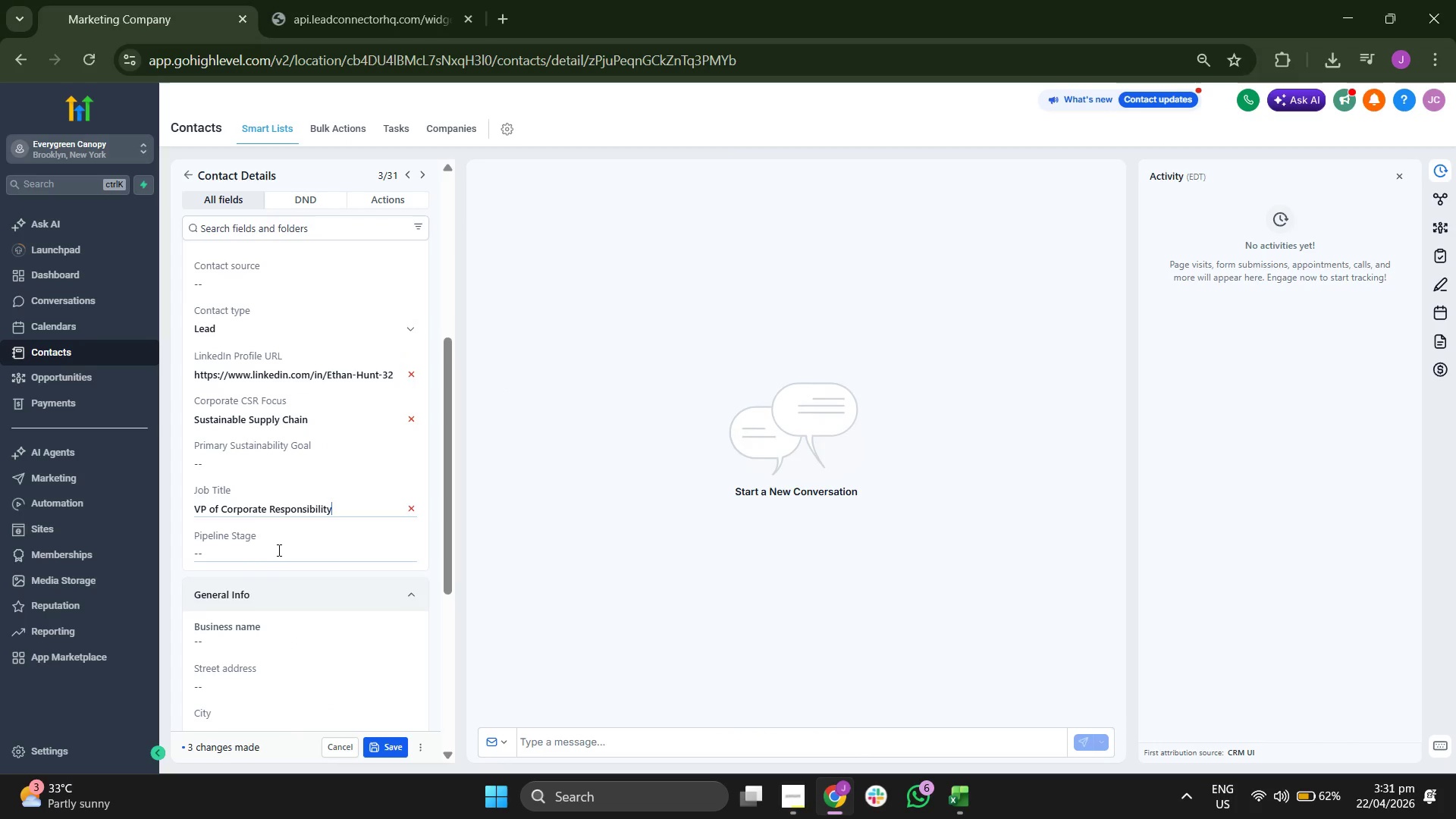 
left_click([278, 550])
 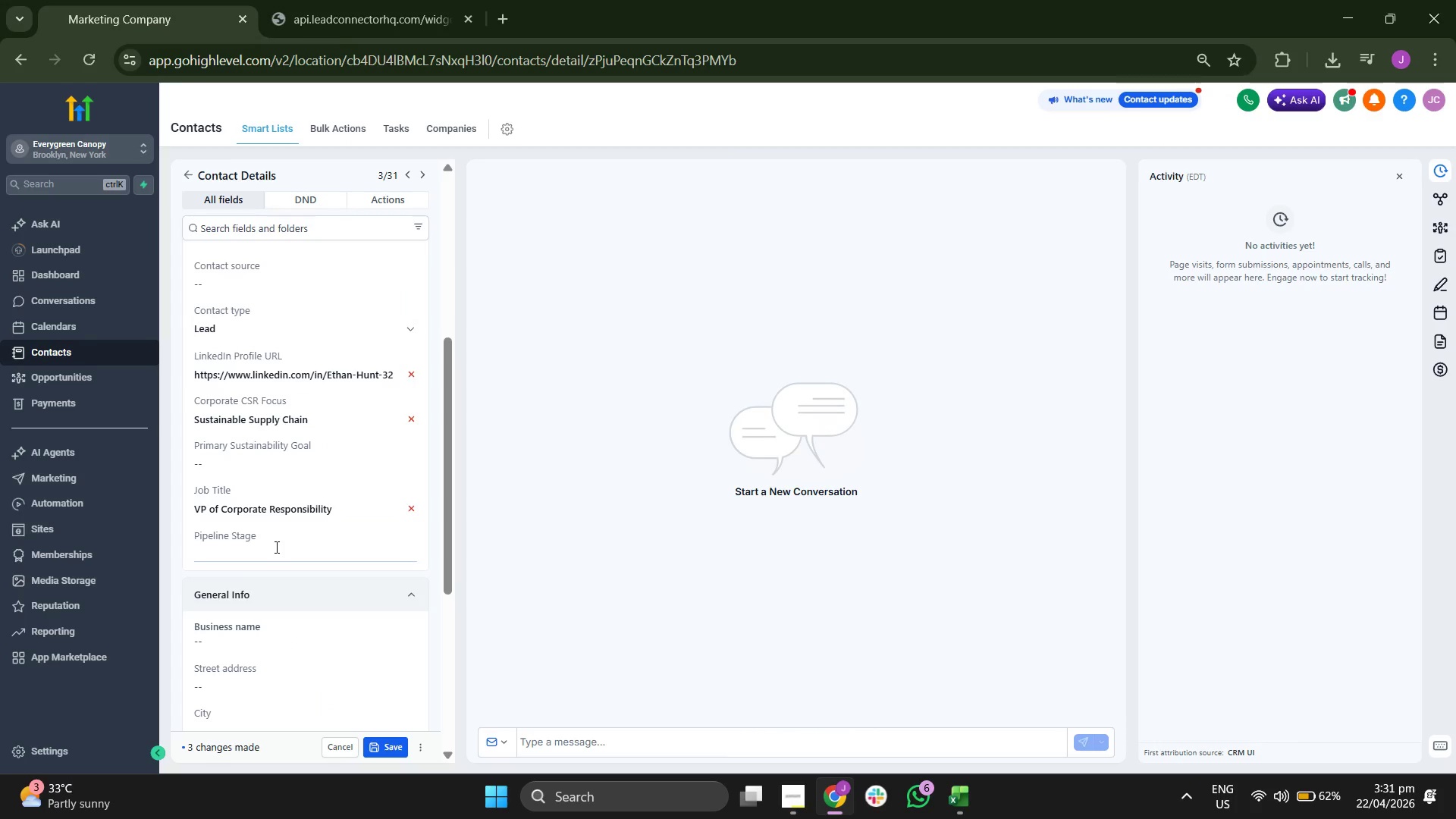 
type(Initial Outreach)
 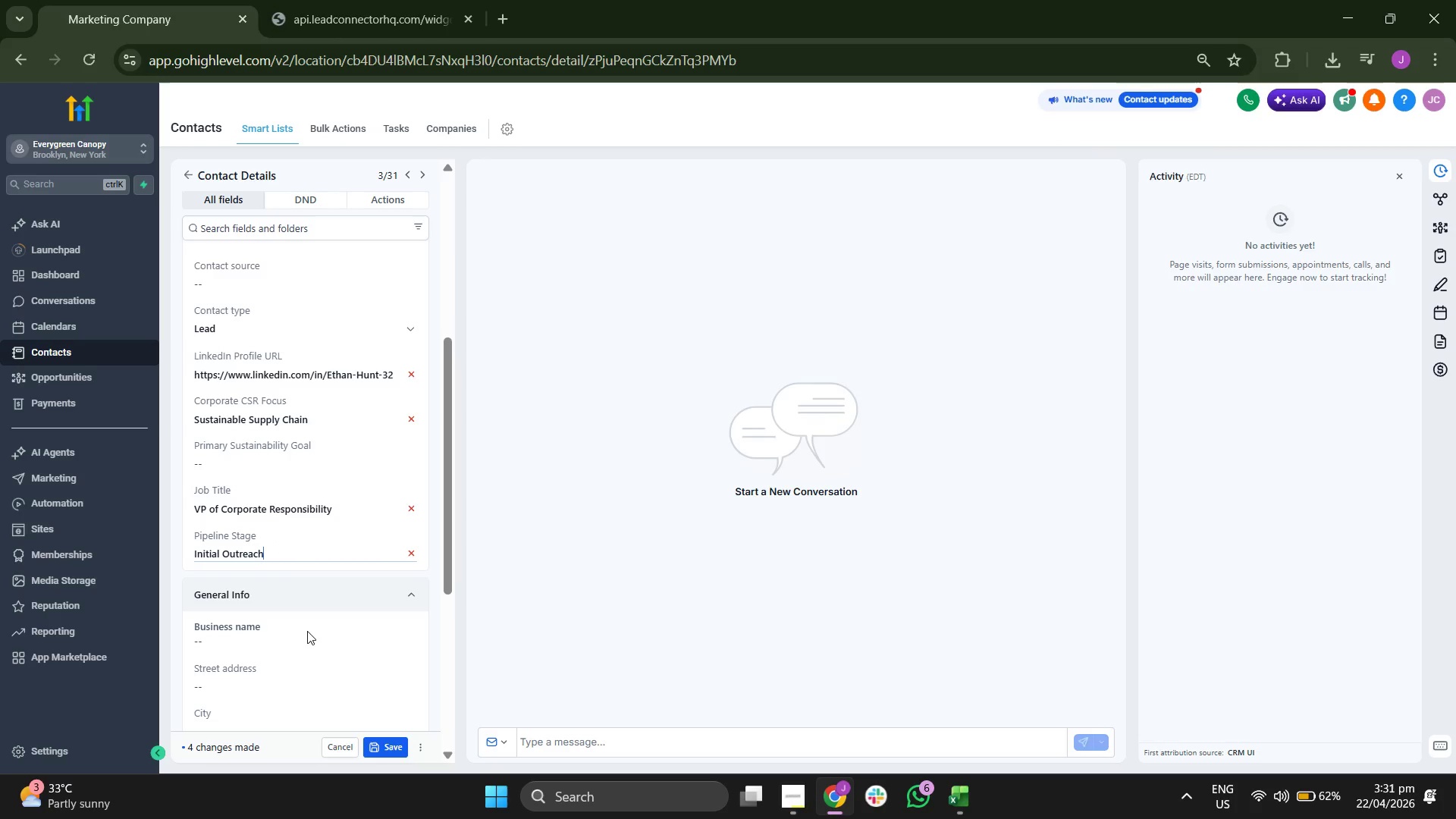 
left_click([309, 640])
 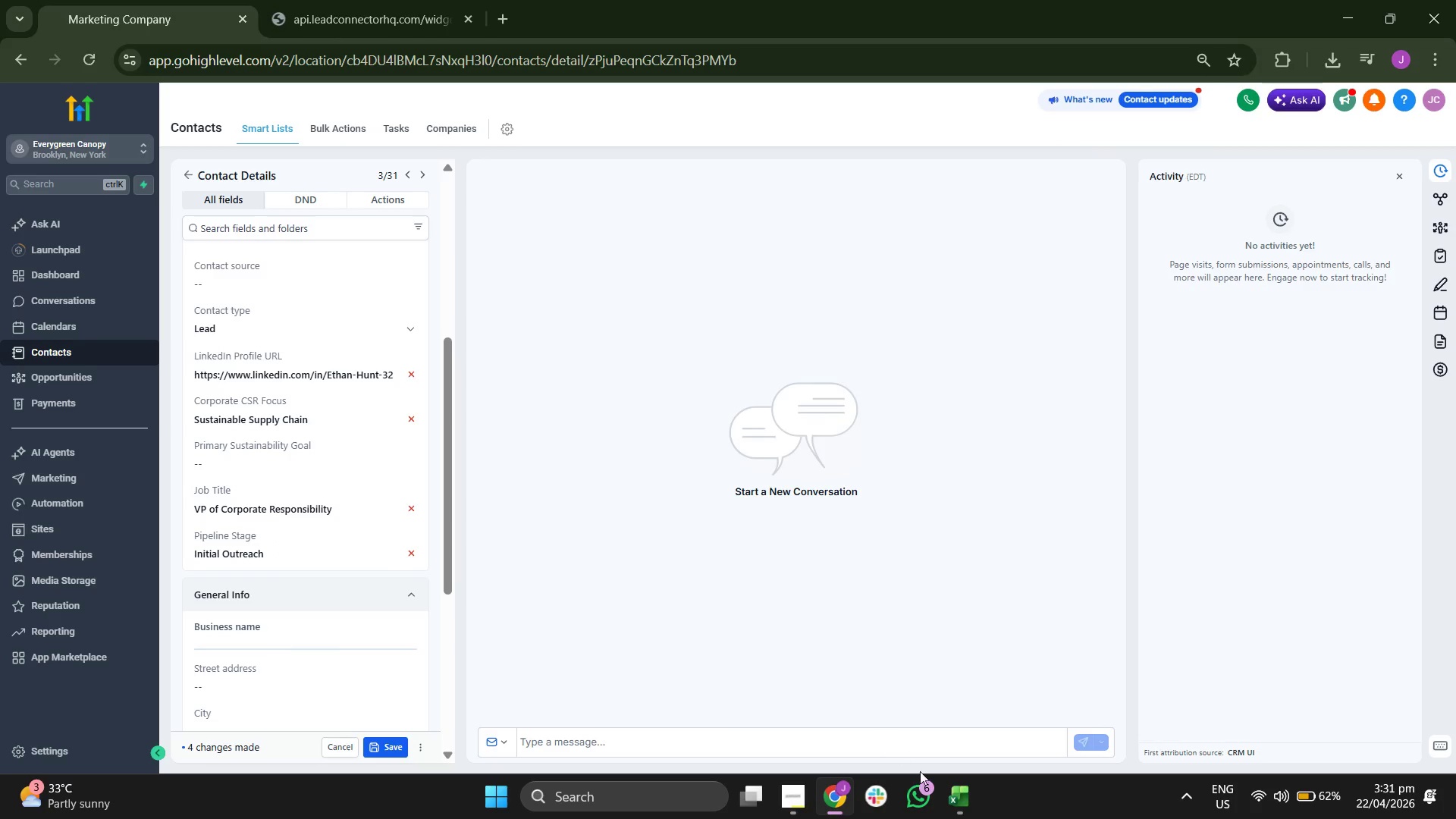 
left_click([963, 806])
 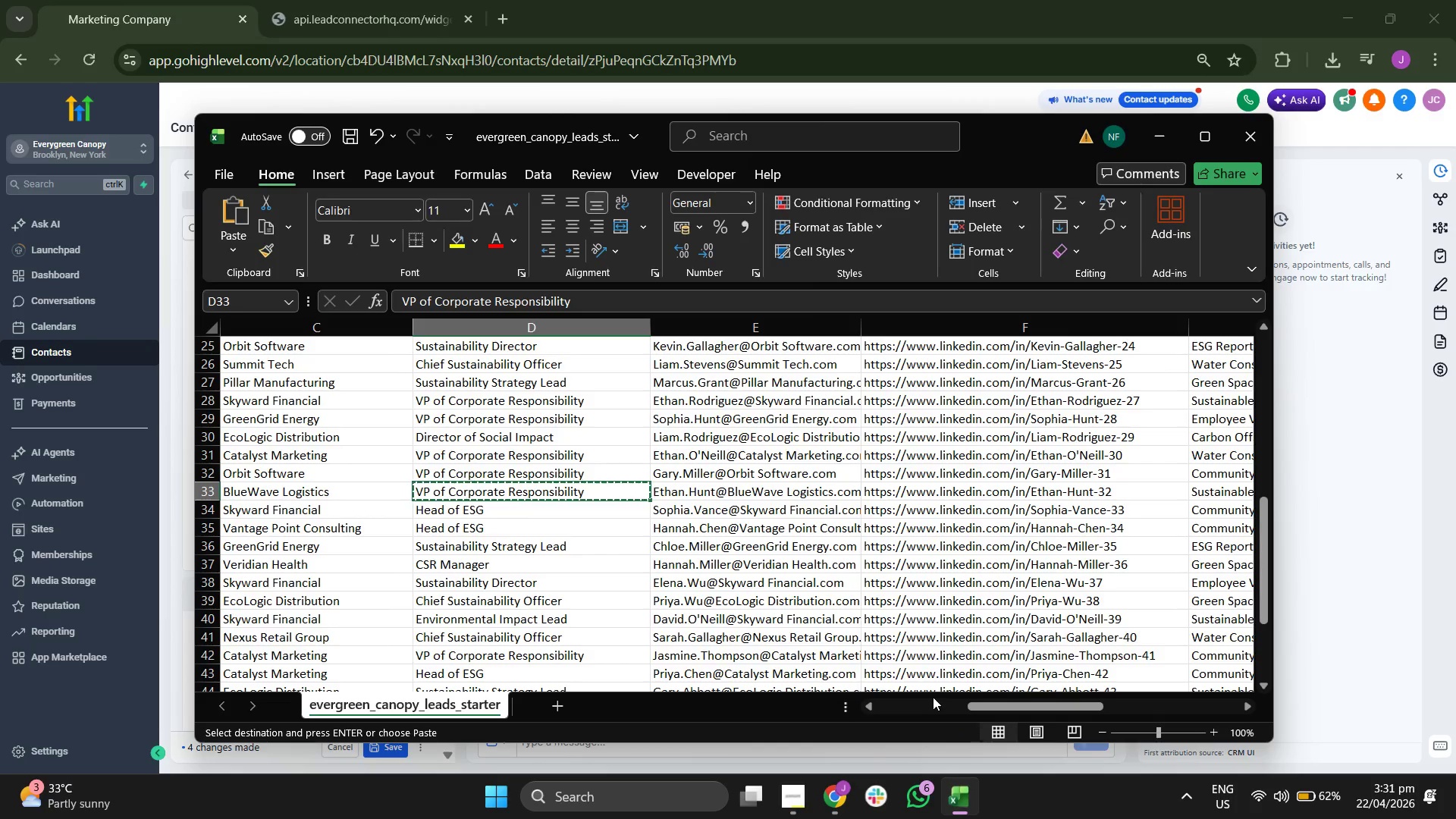 
key(ArrowLeft)
 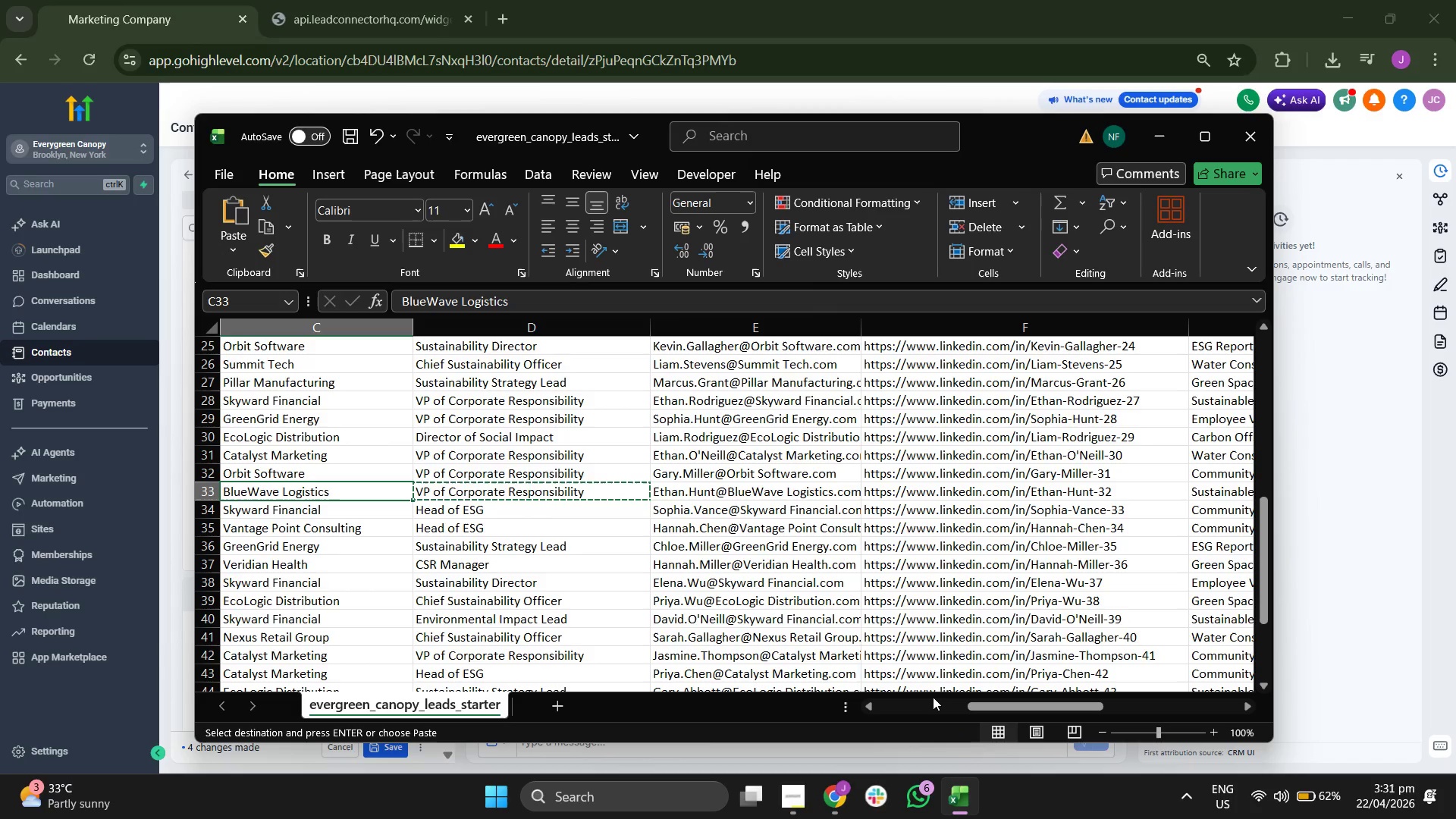 
key(Control+ControlLeft)
 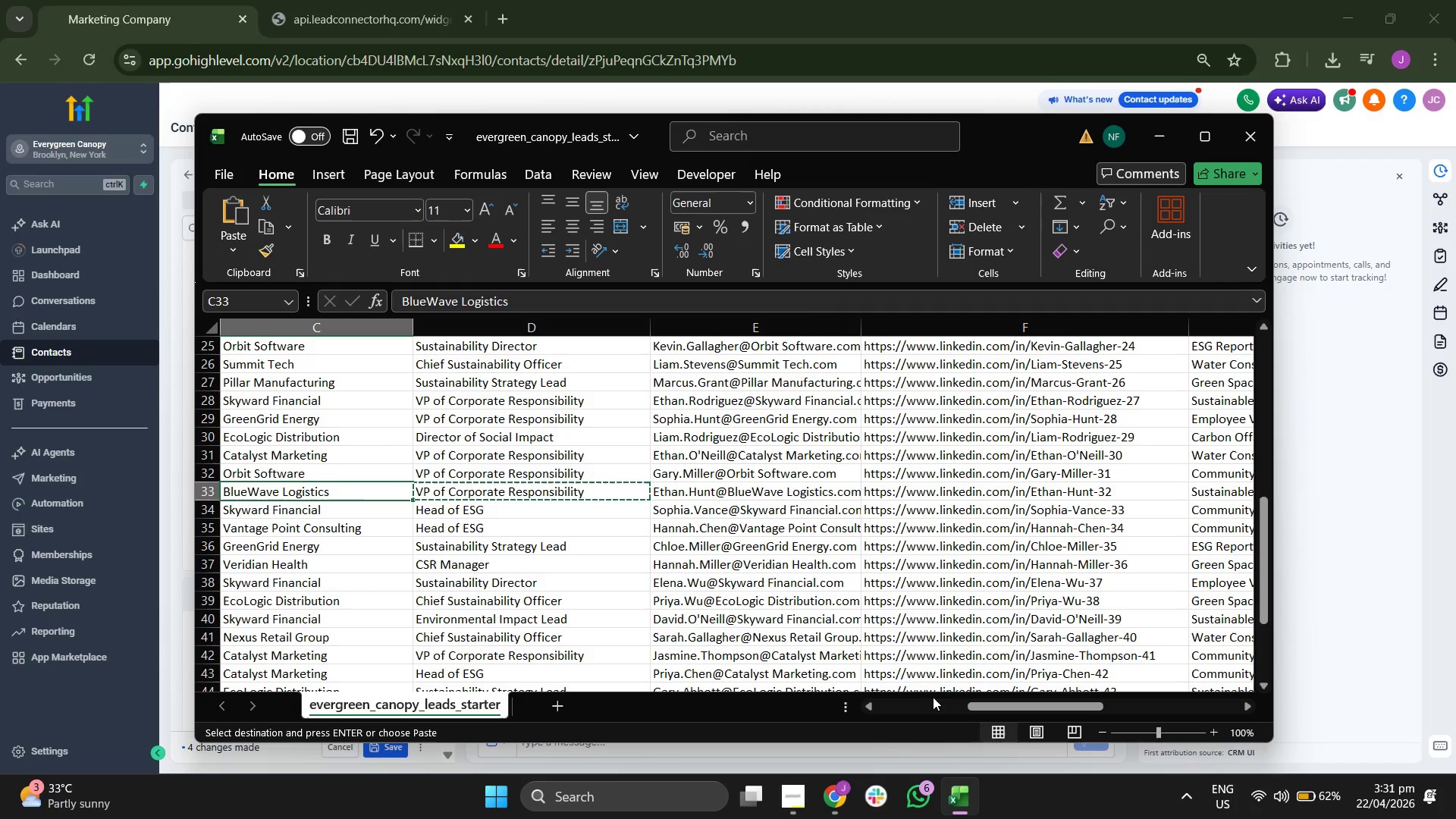 
key(Control+C)
 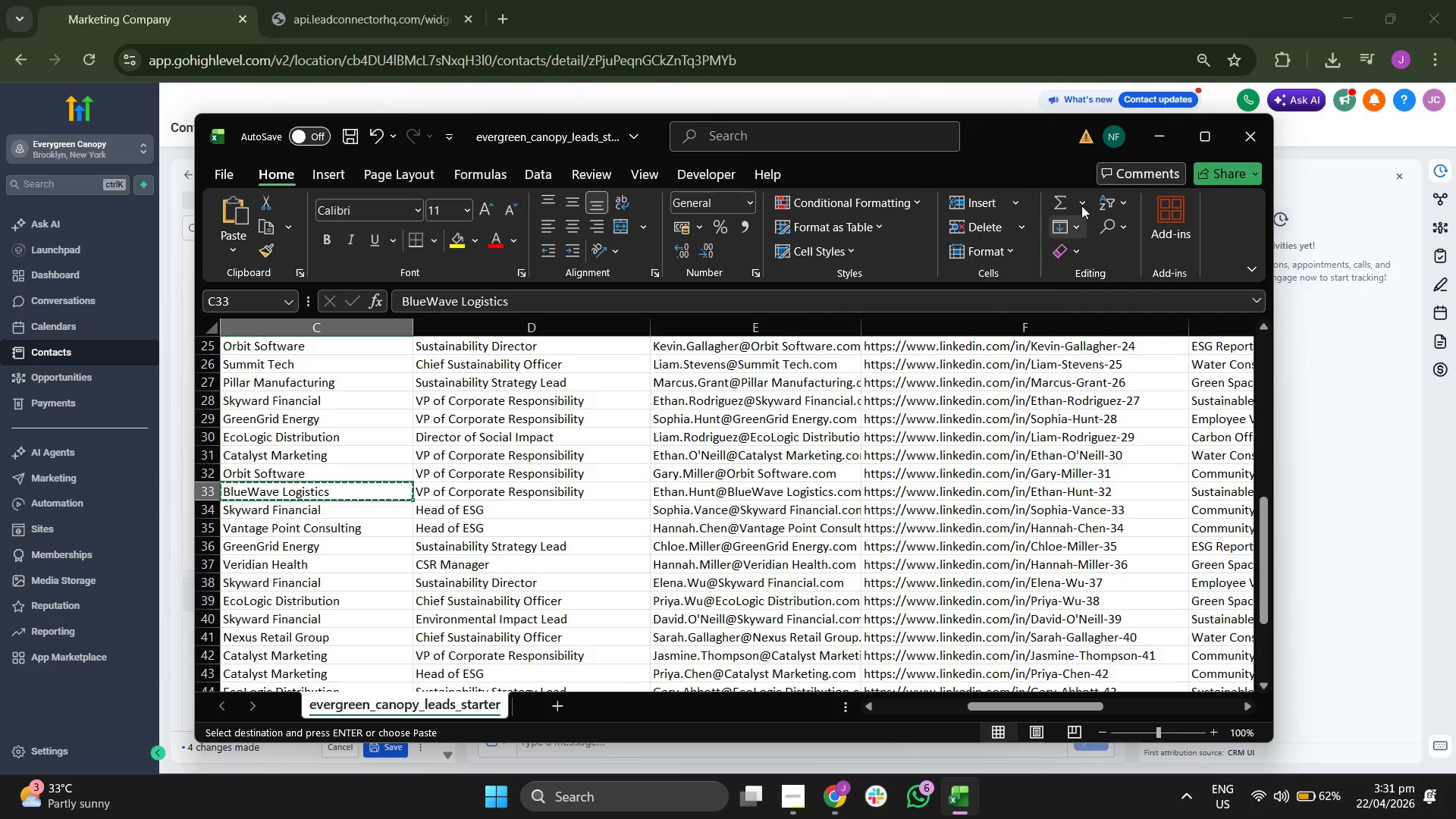 
left_click([1153, 138])
 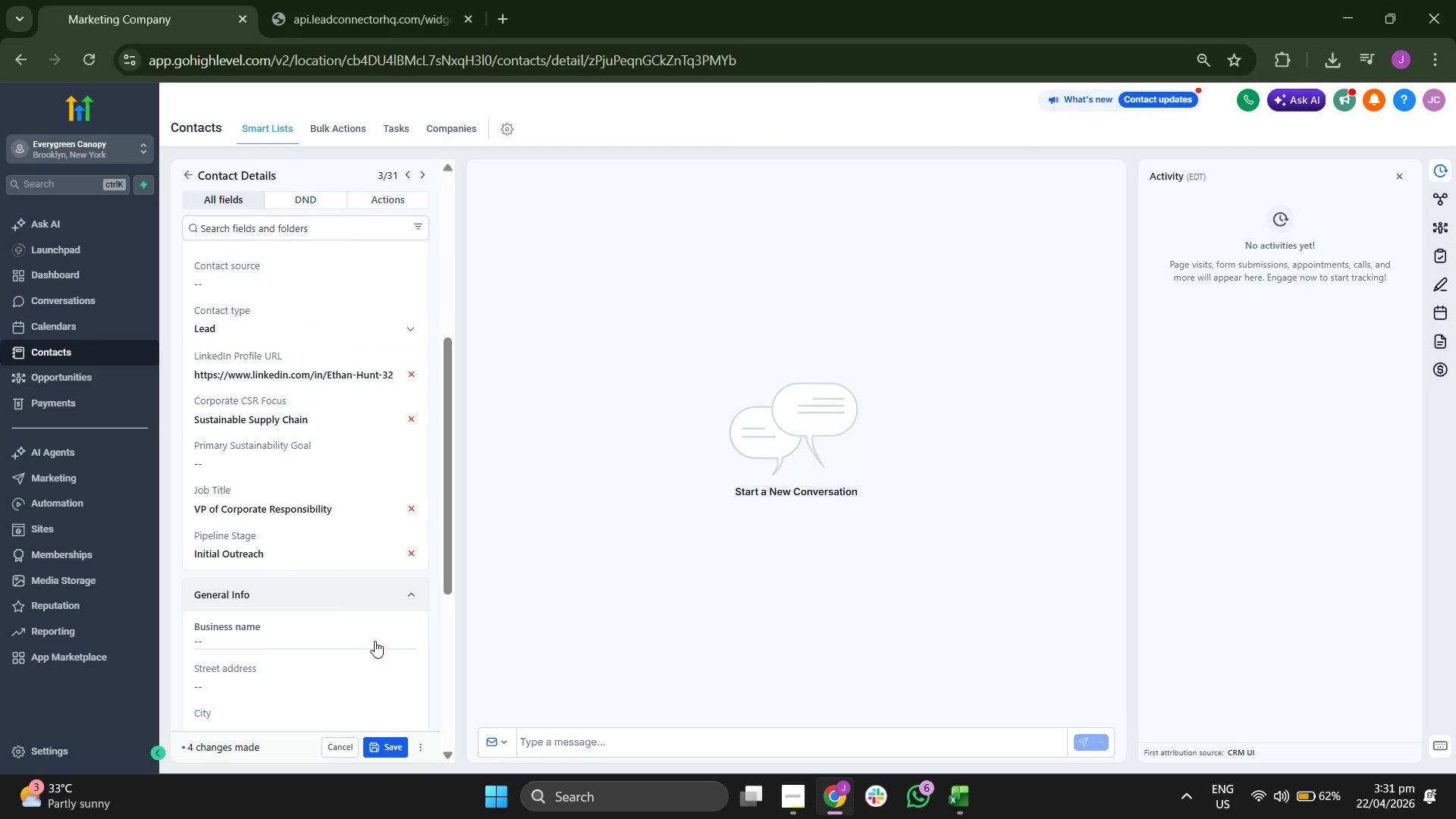 
left_click([353, 631])
 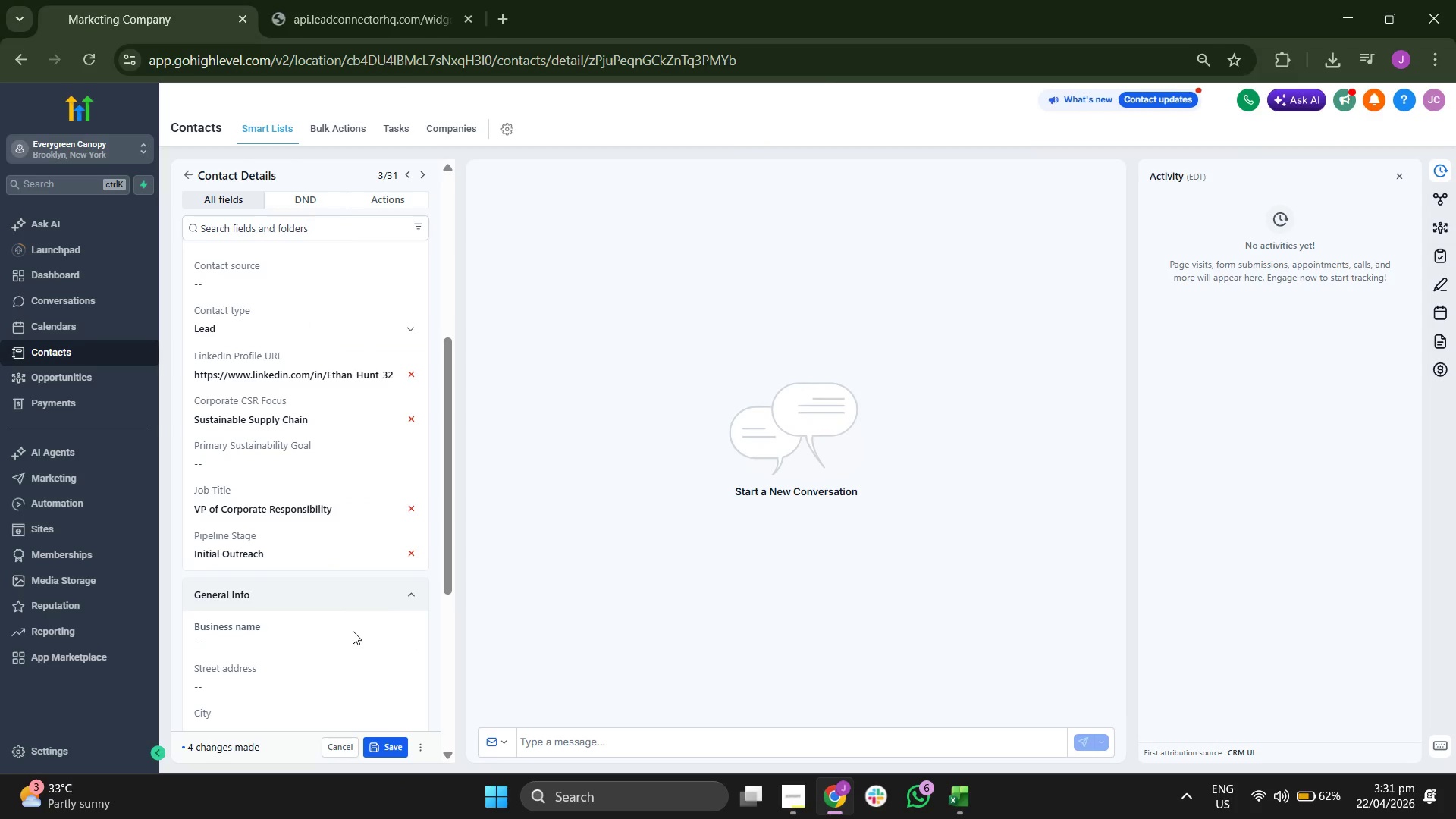 
key(Control+ControlLeft)
 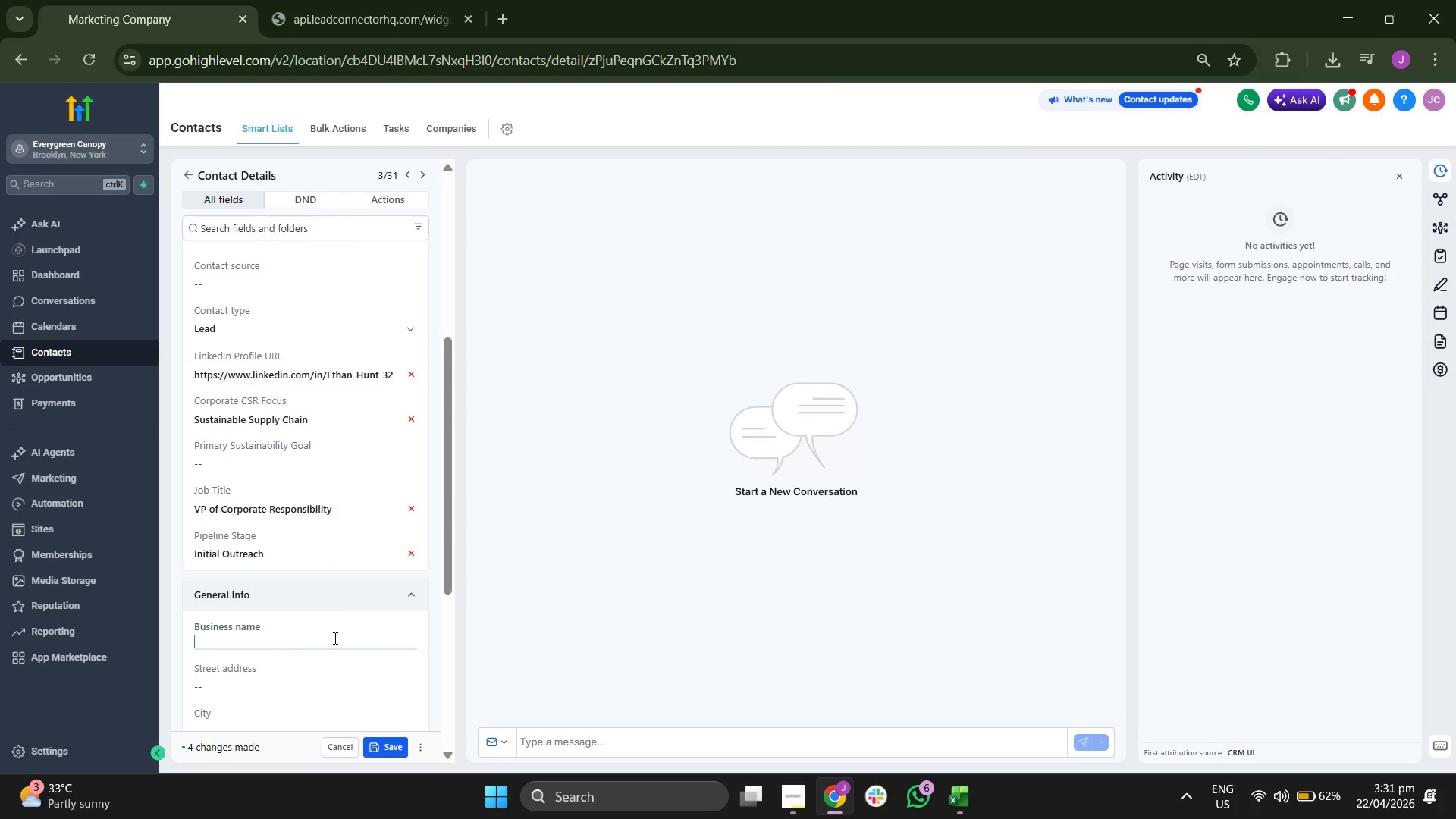 
key(Control+V)
 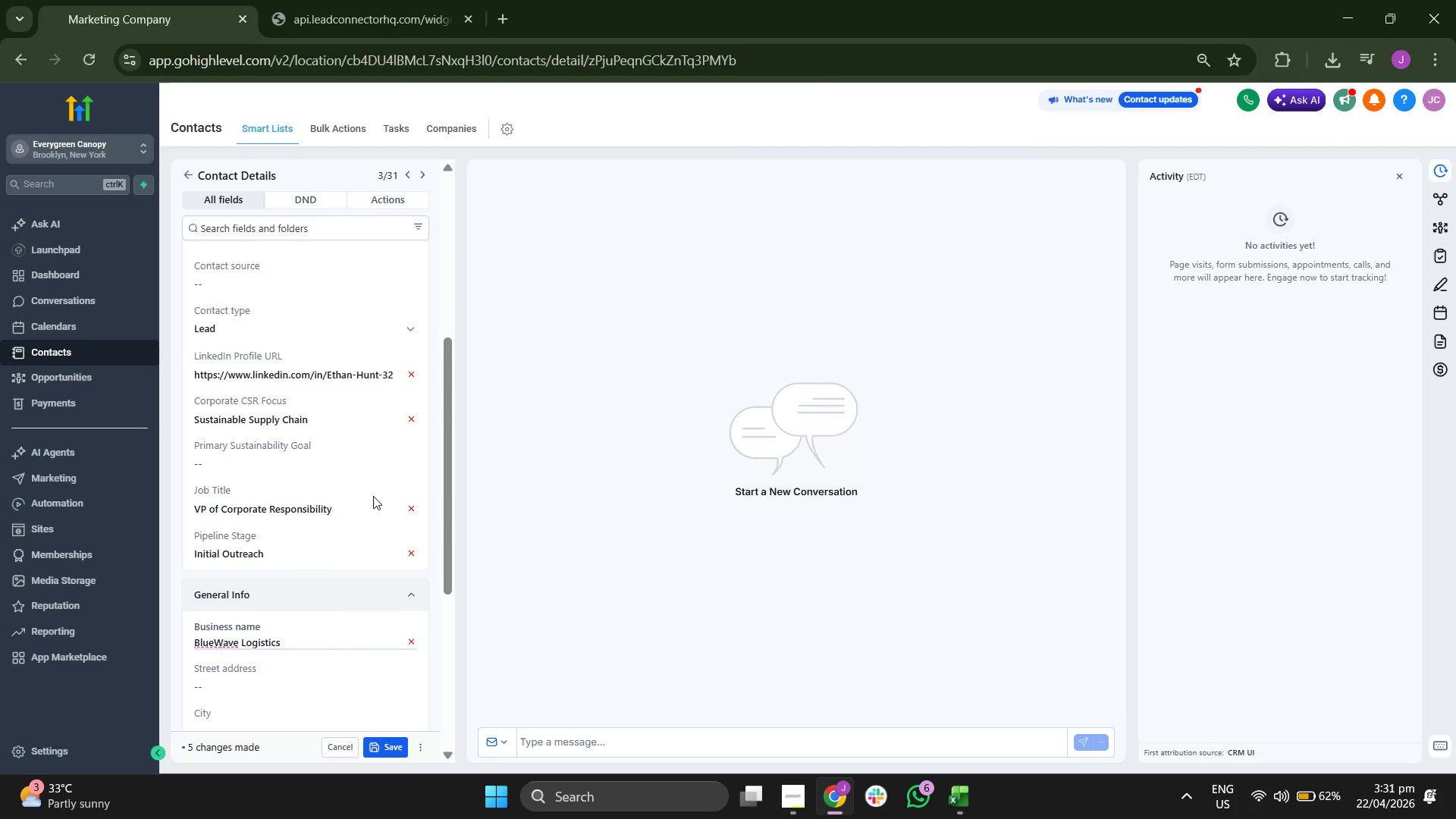 
scroll: coordinate [375, 490], scroll_direction: down, amount: 3.0
 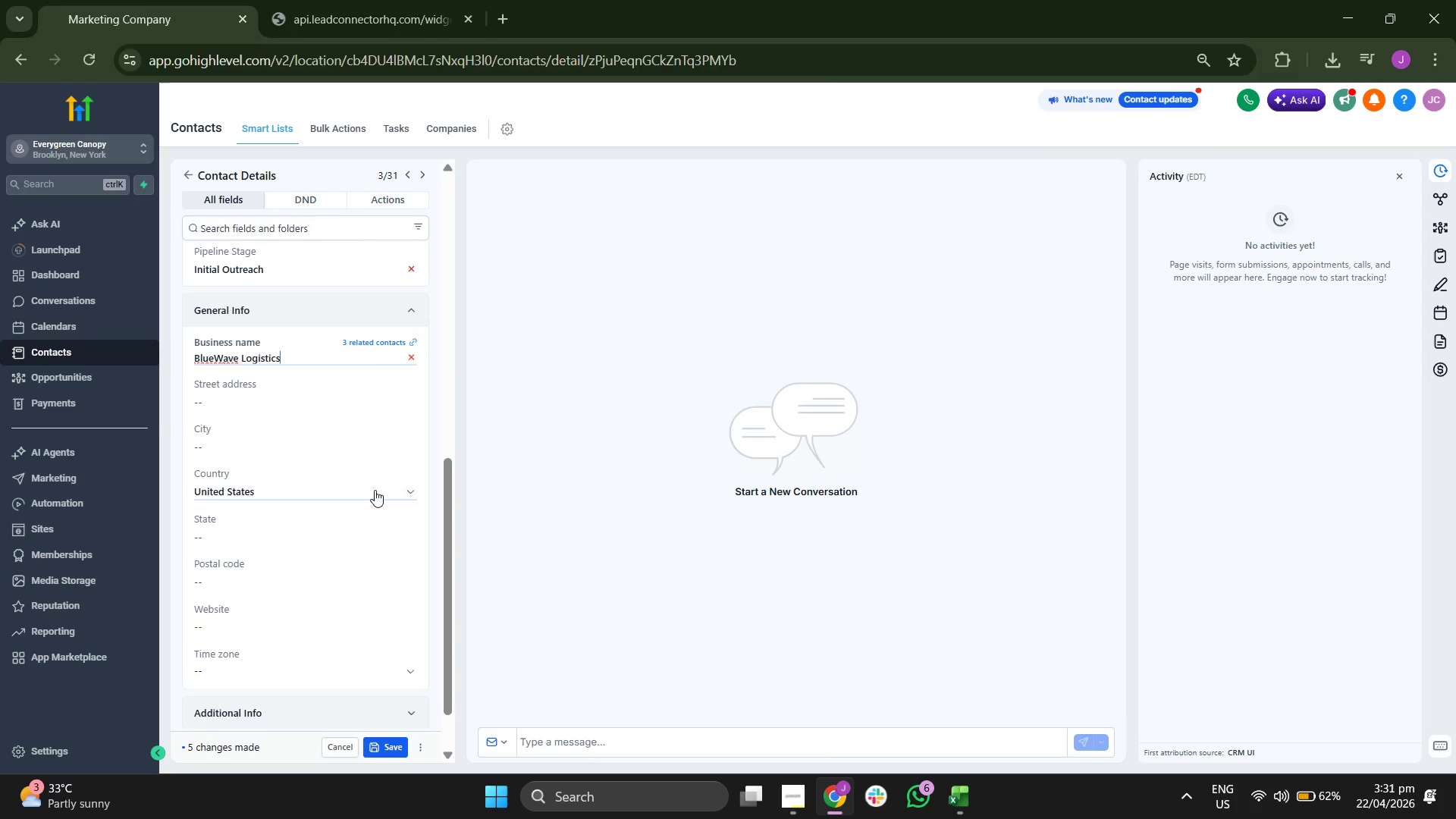 
scroll: coordinate [375, 490], scroll_direction: up, amount: 2.0
 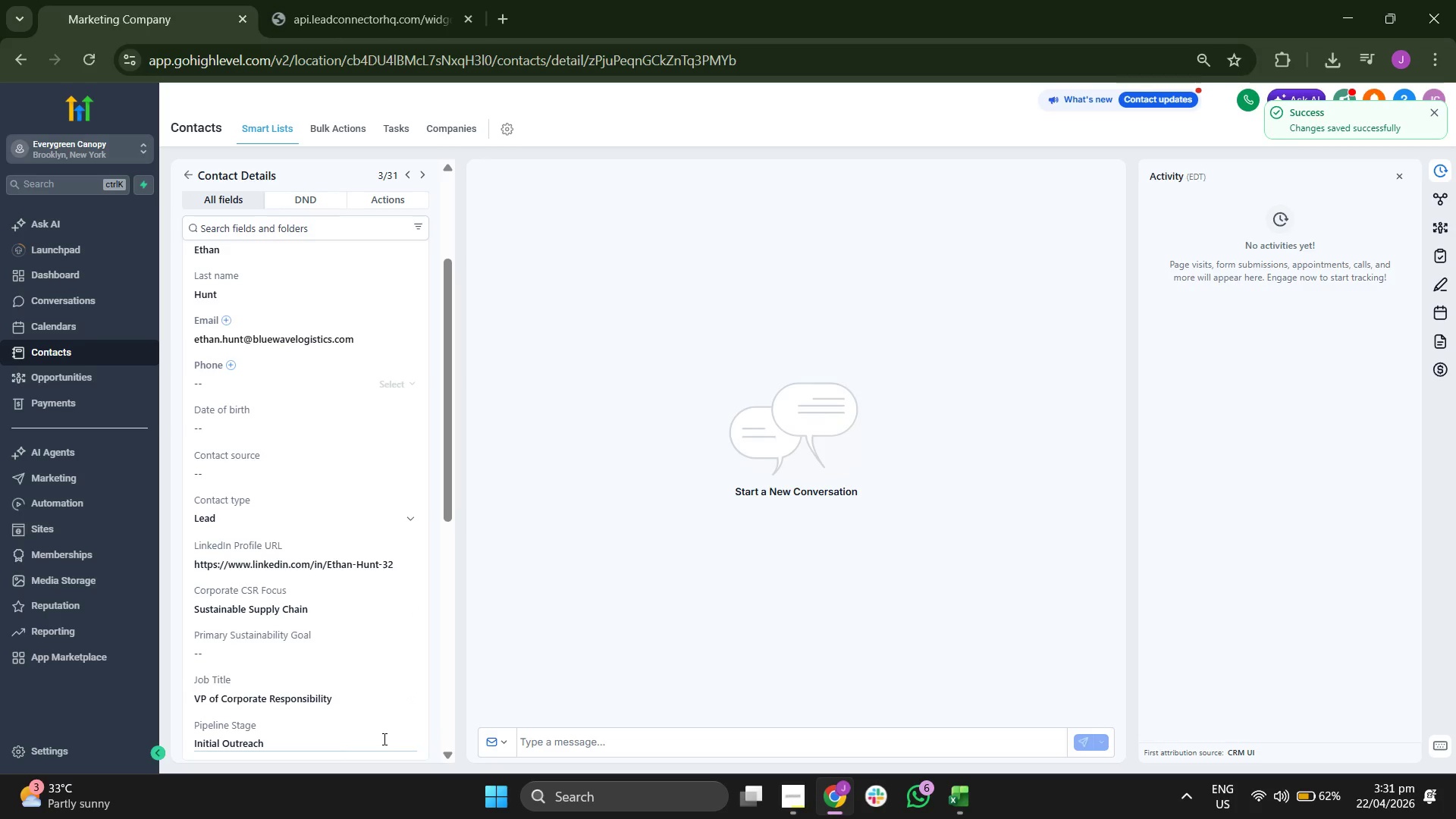 
wait(6.24)
 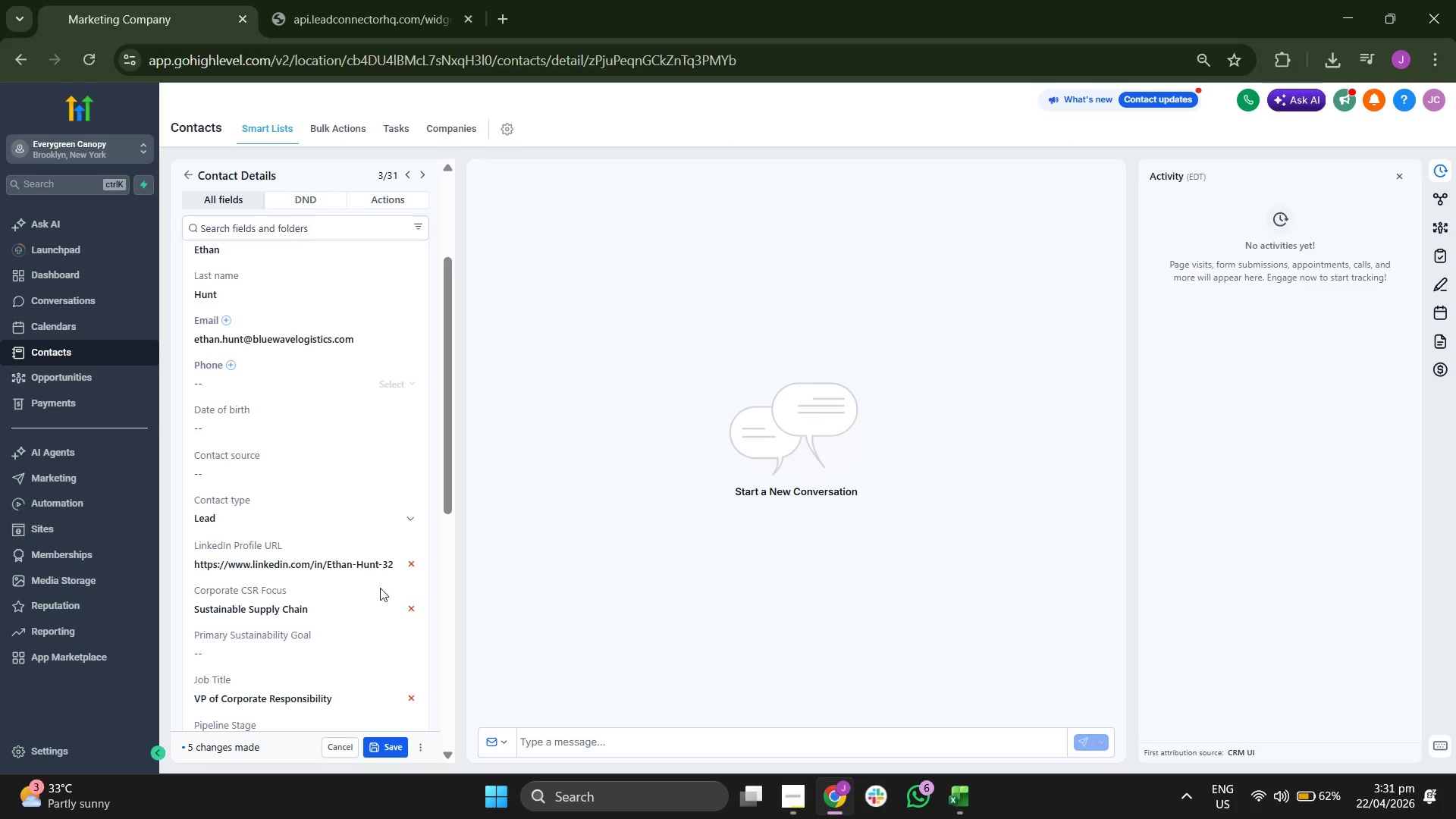 
scroll: coordinate [350, 504], scroll_direction: down, amount: 4.0
 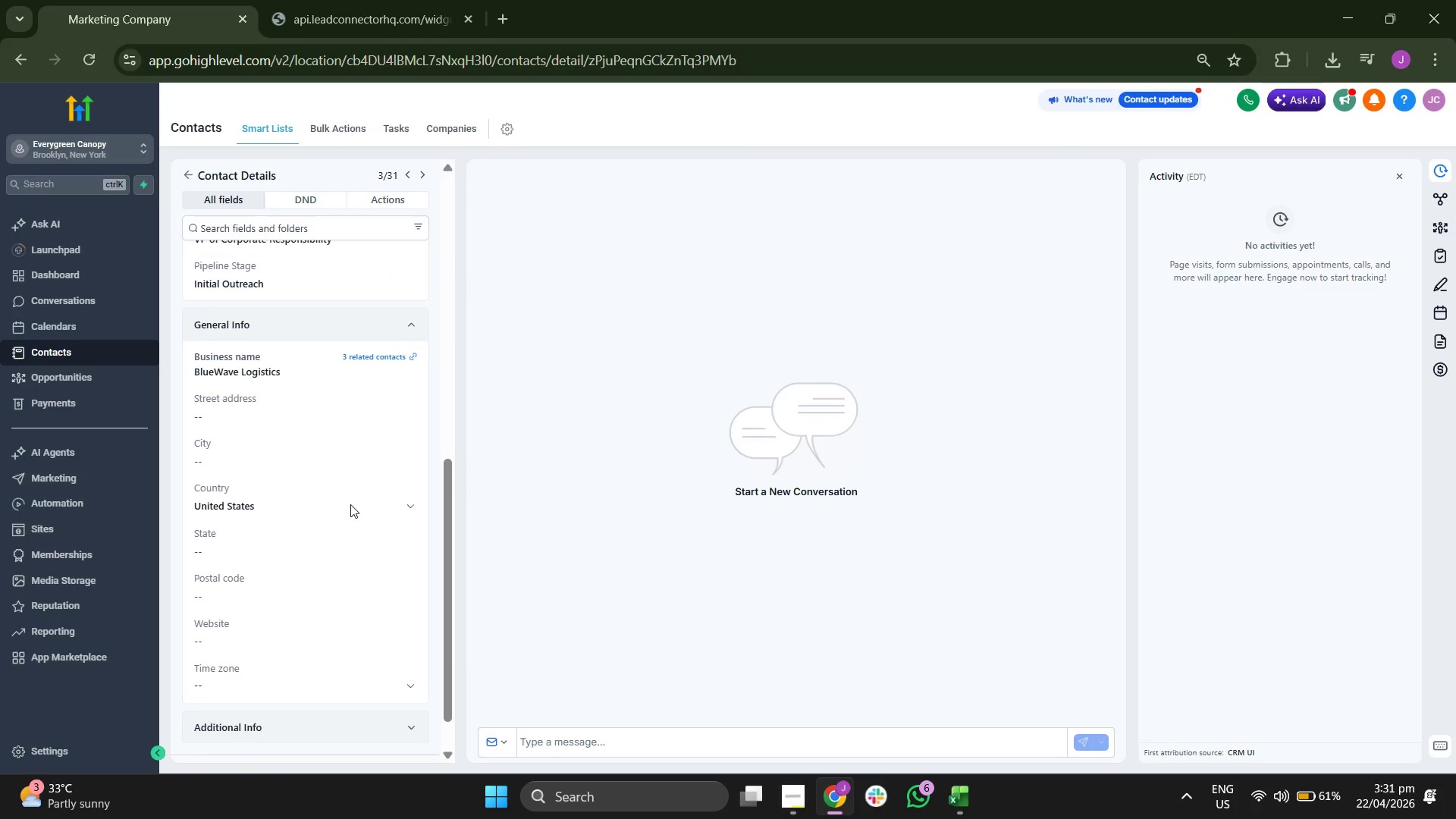 
scroll: coordinate [350, 504], scroll_direction: up, amount: 1.0
 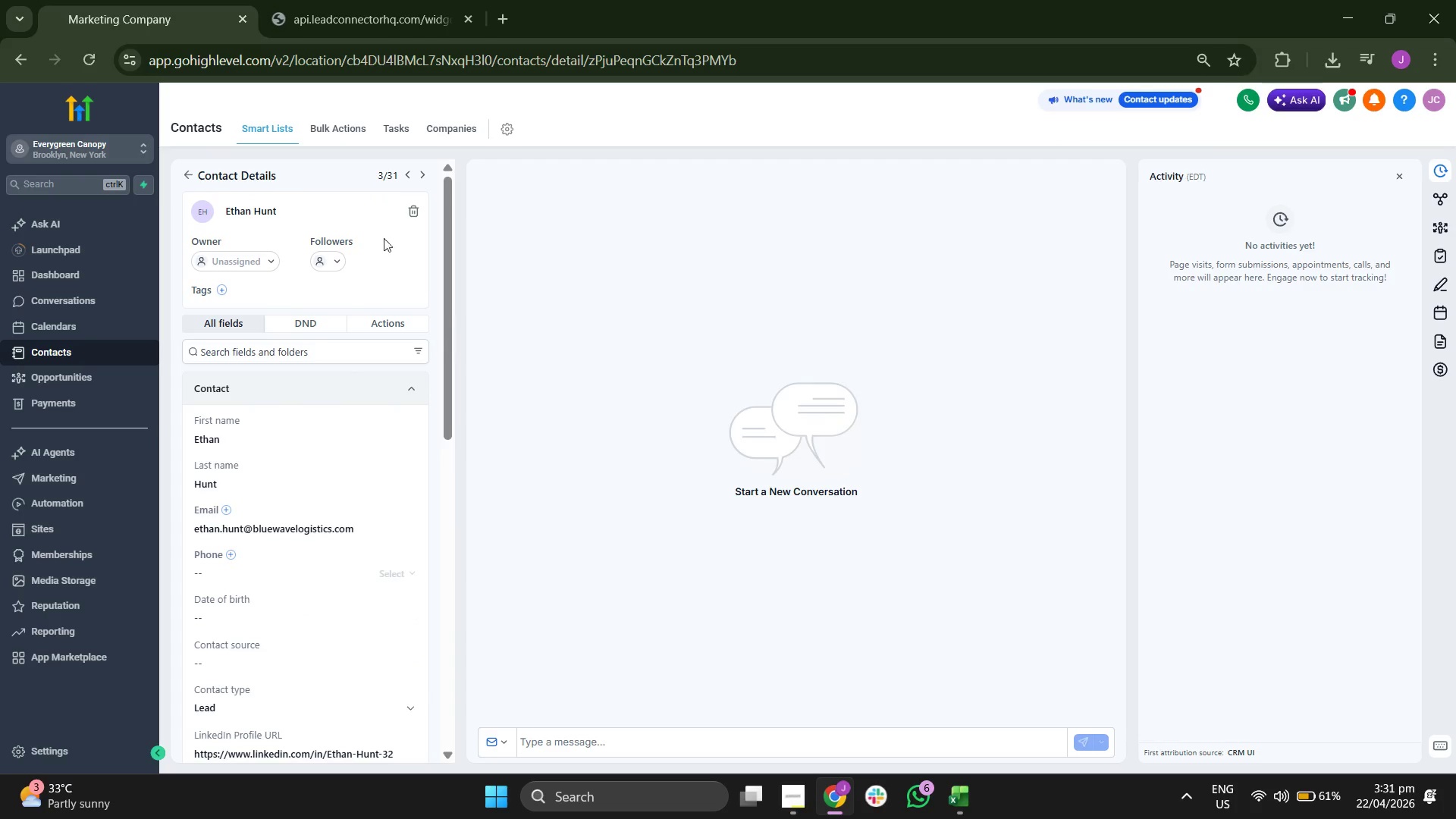 
left_click([223, 286])
 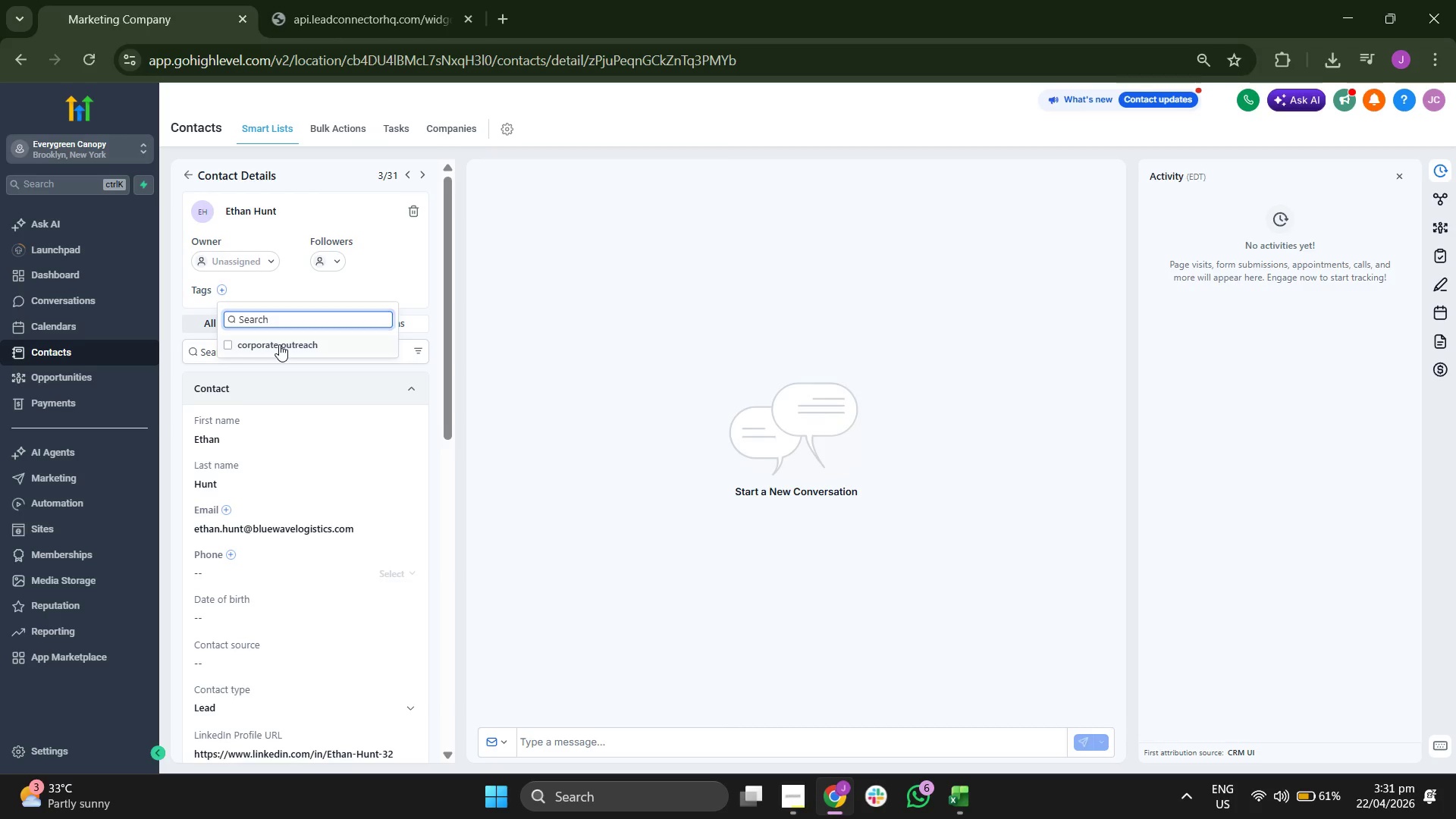 
scroll: coordinate [279, 325], scroll_direction: down, amount: 3.0
 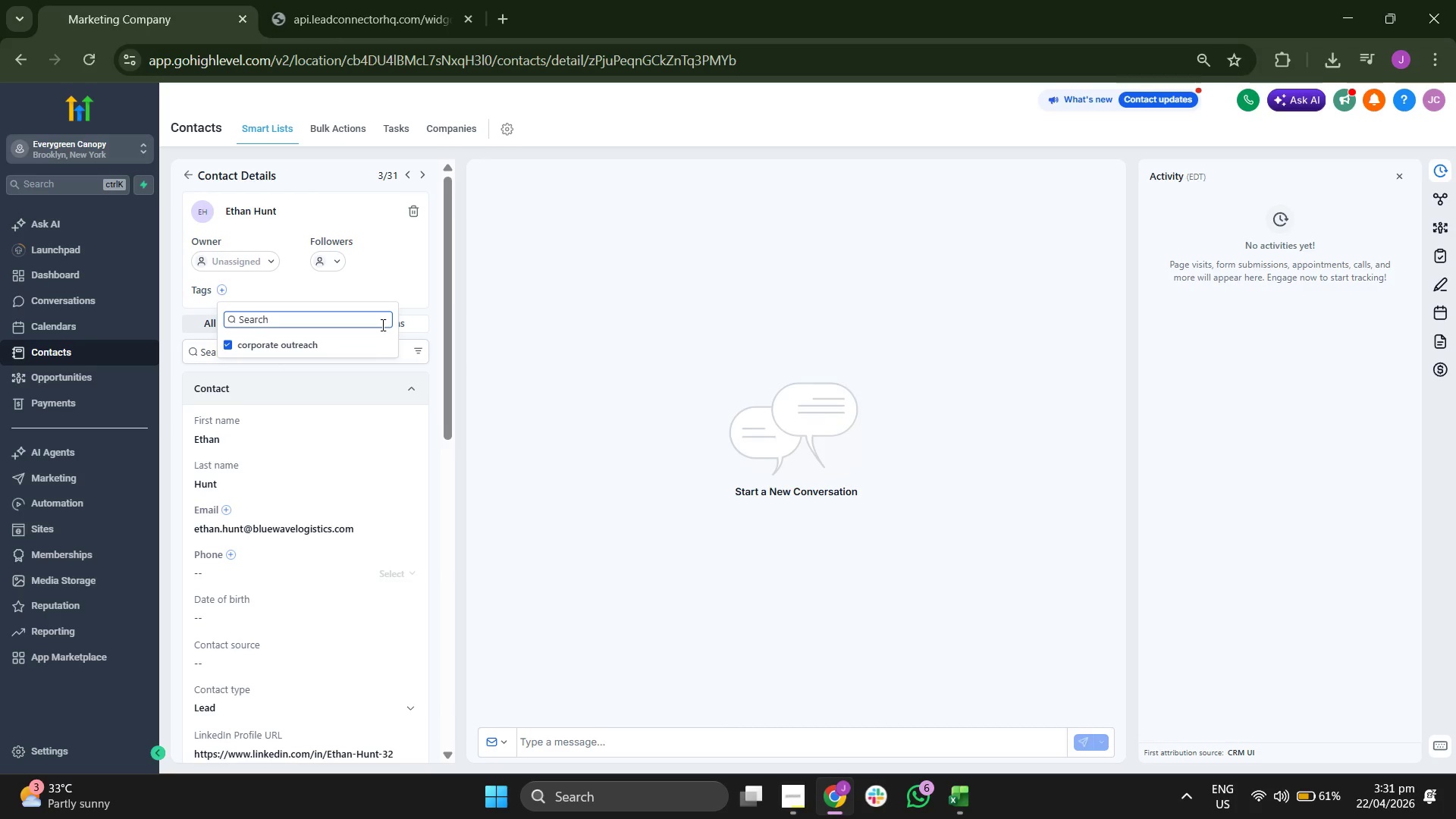 
left_click([425, 288])
 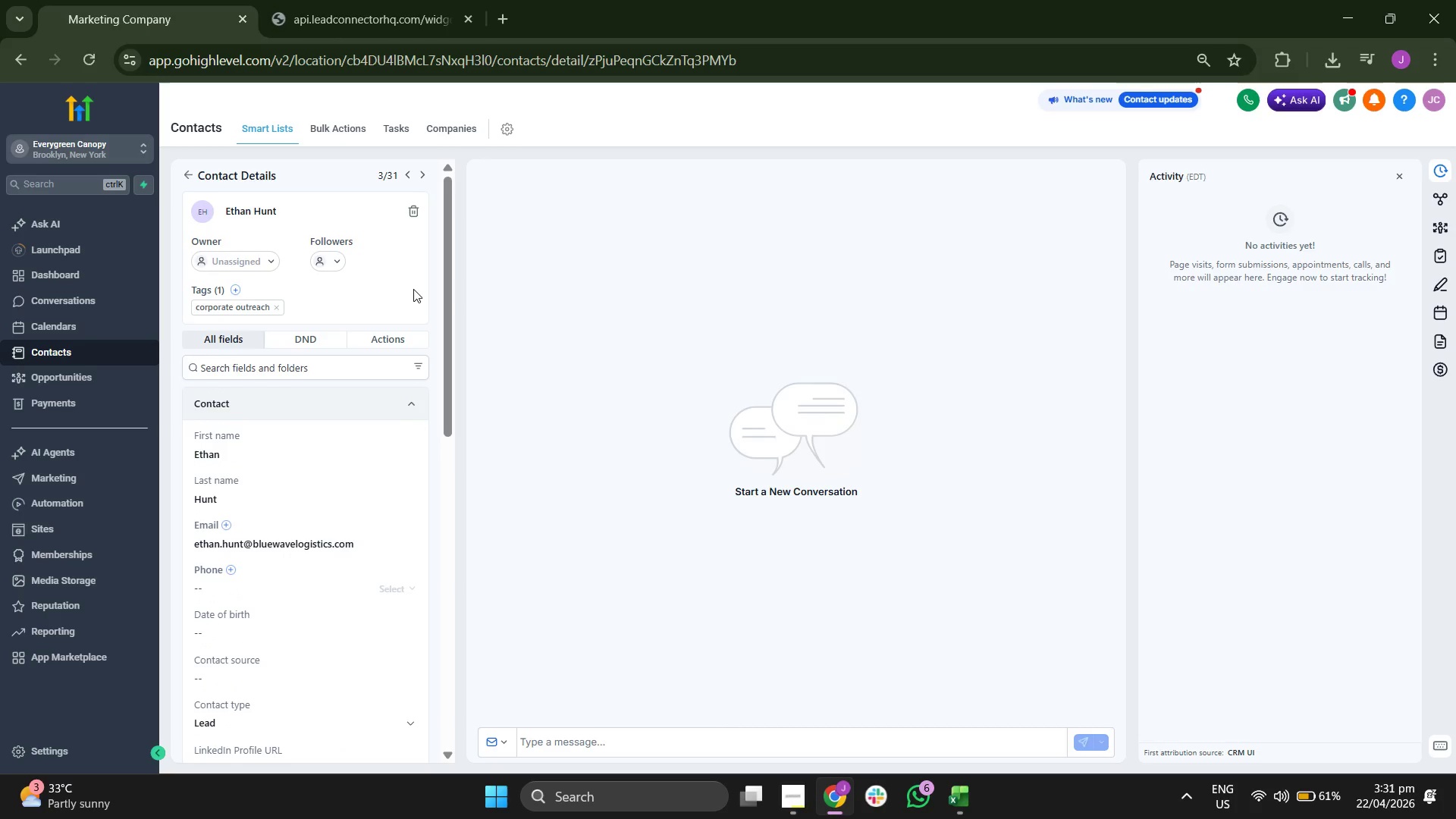 
scroll: coordinate [413, 289], scroll_direction: down, amount: 2.0
 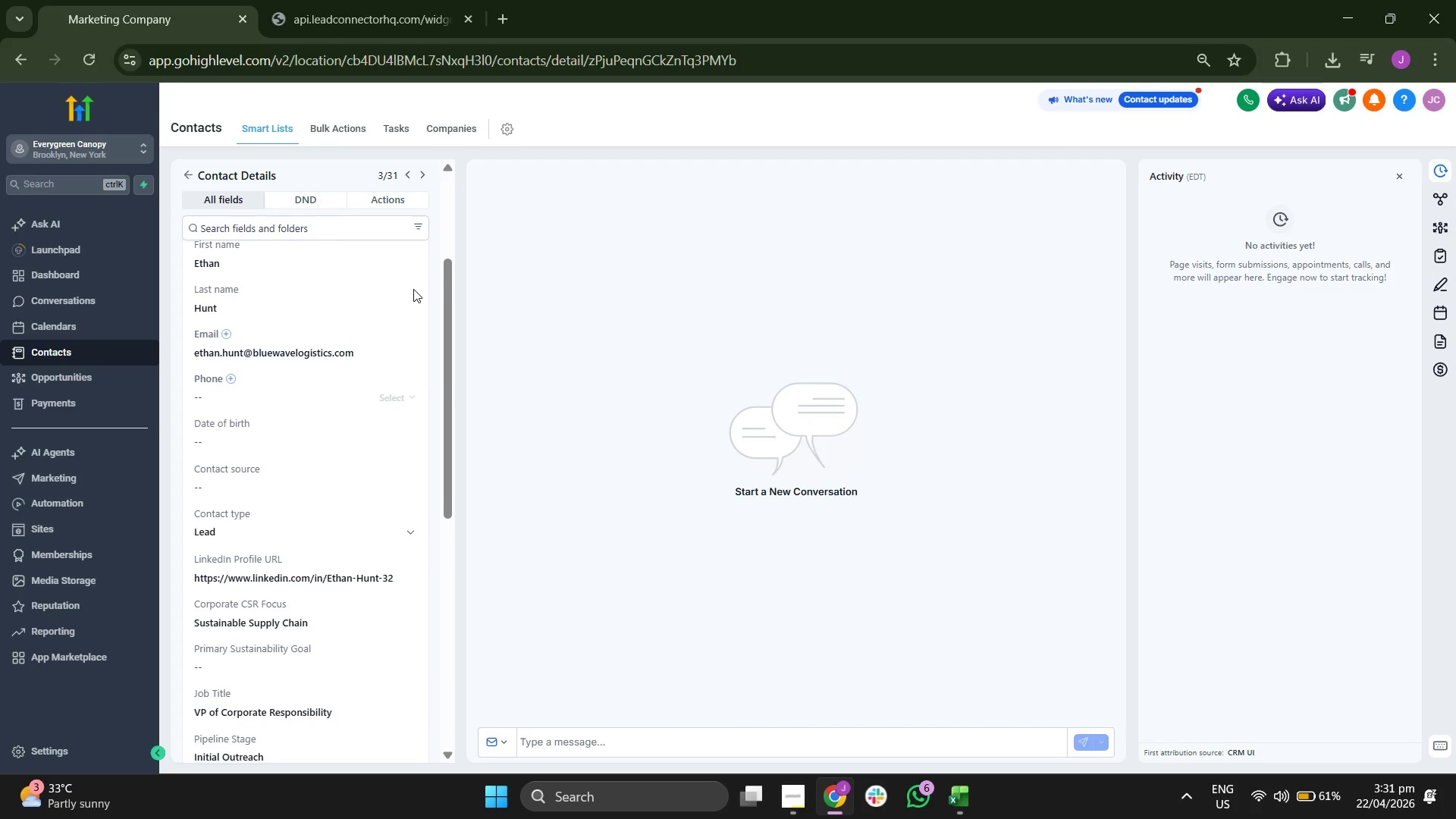 
scroll: coordinate [413, 289], scroll_direction: up, amount: 3.0
 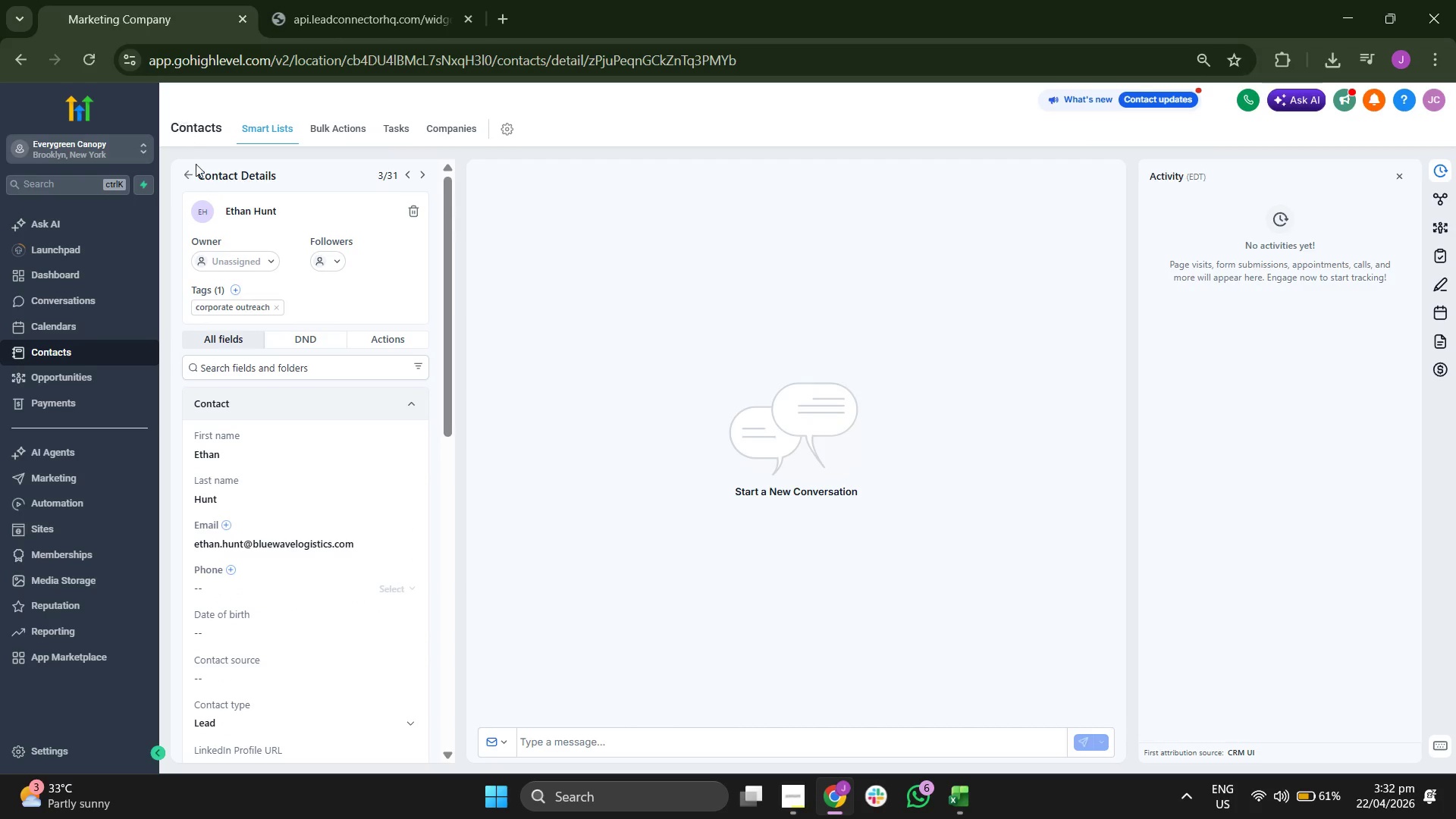 
left_click([183, 177])
 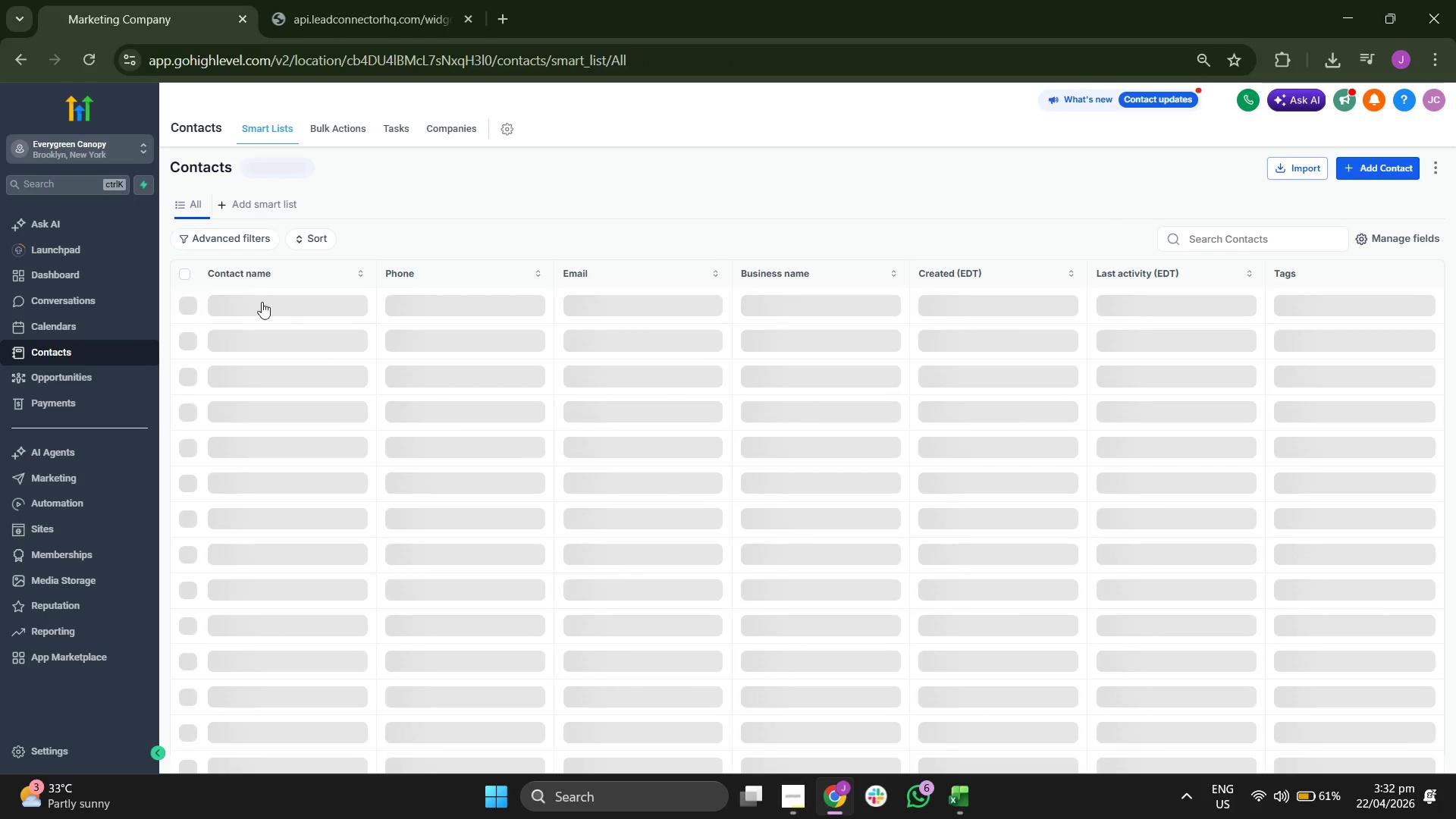 
left_click([256, 334])
 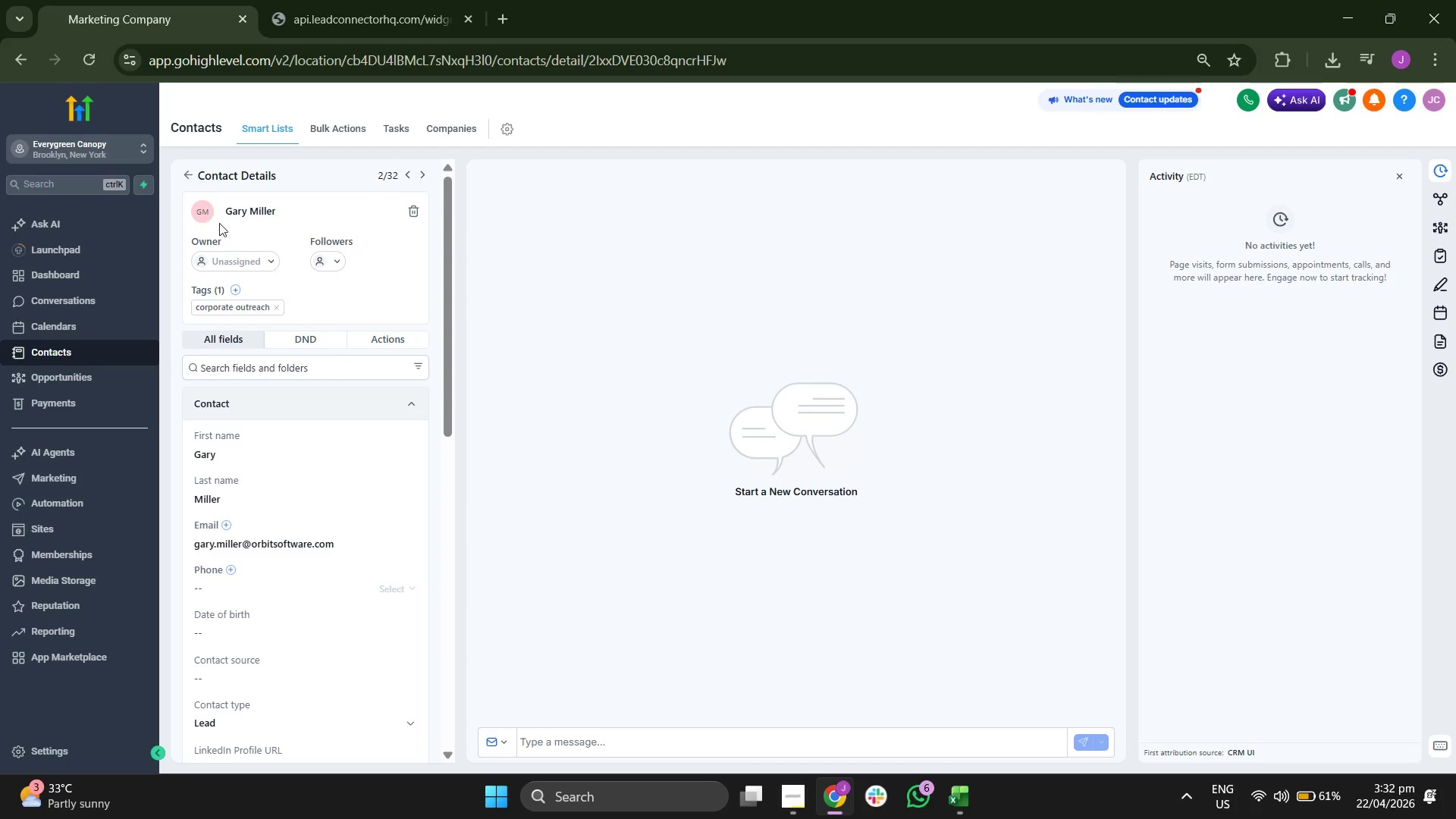 
left_click([192, 169])
 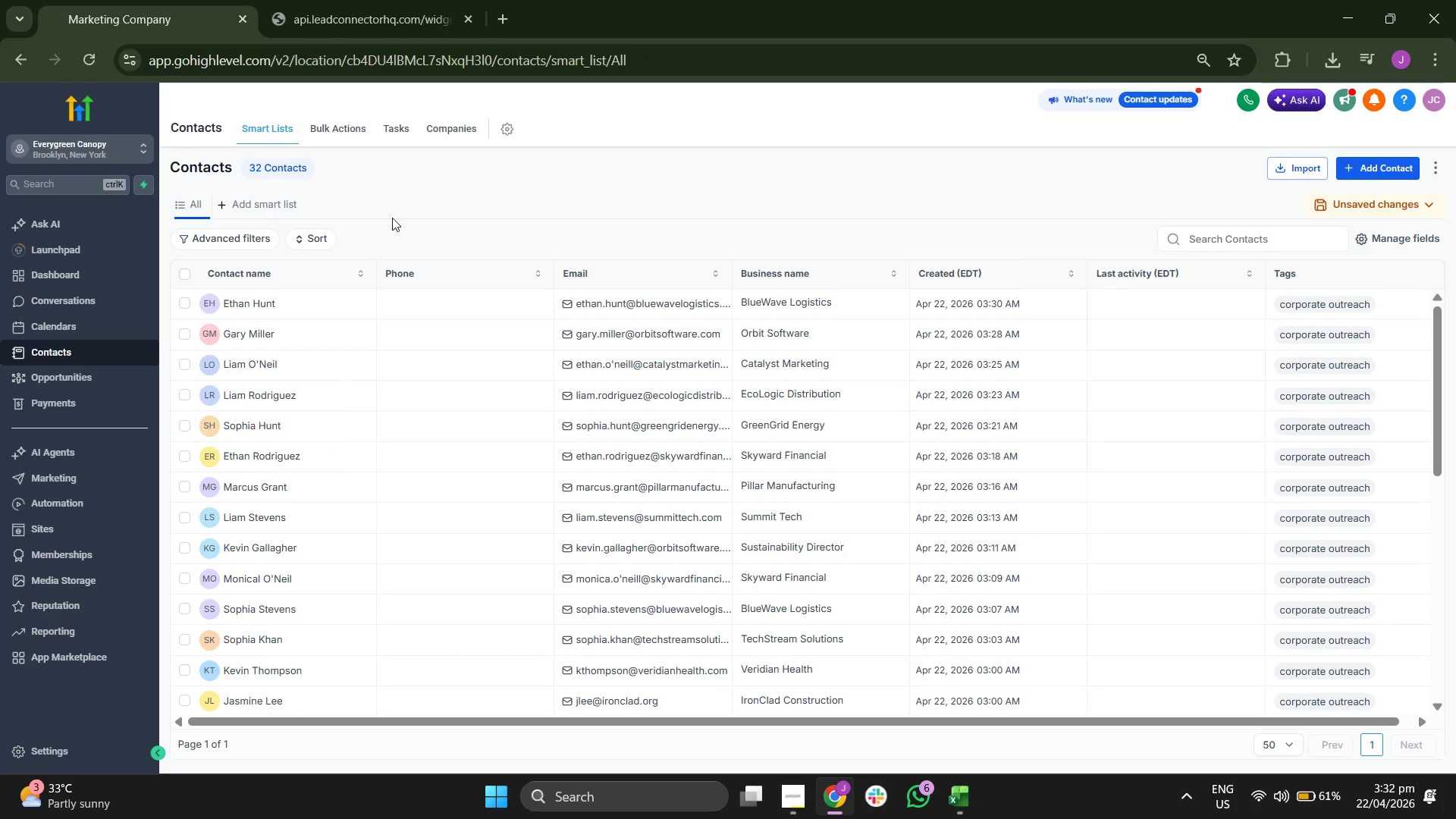 
wait(7.52)
 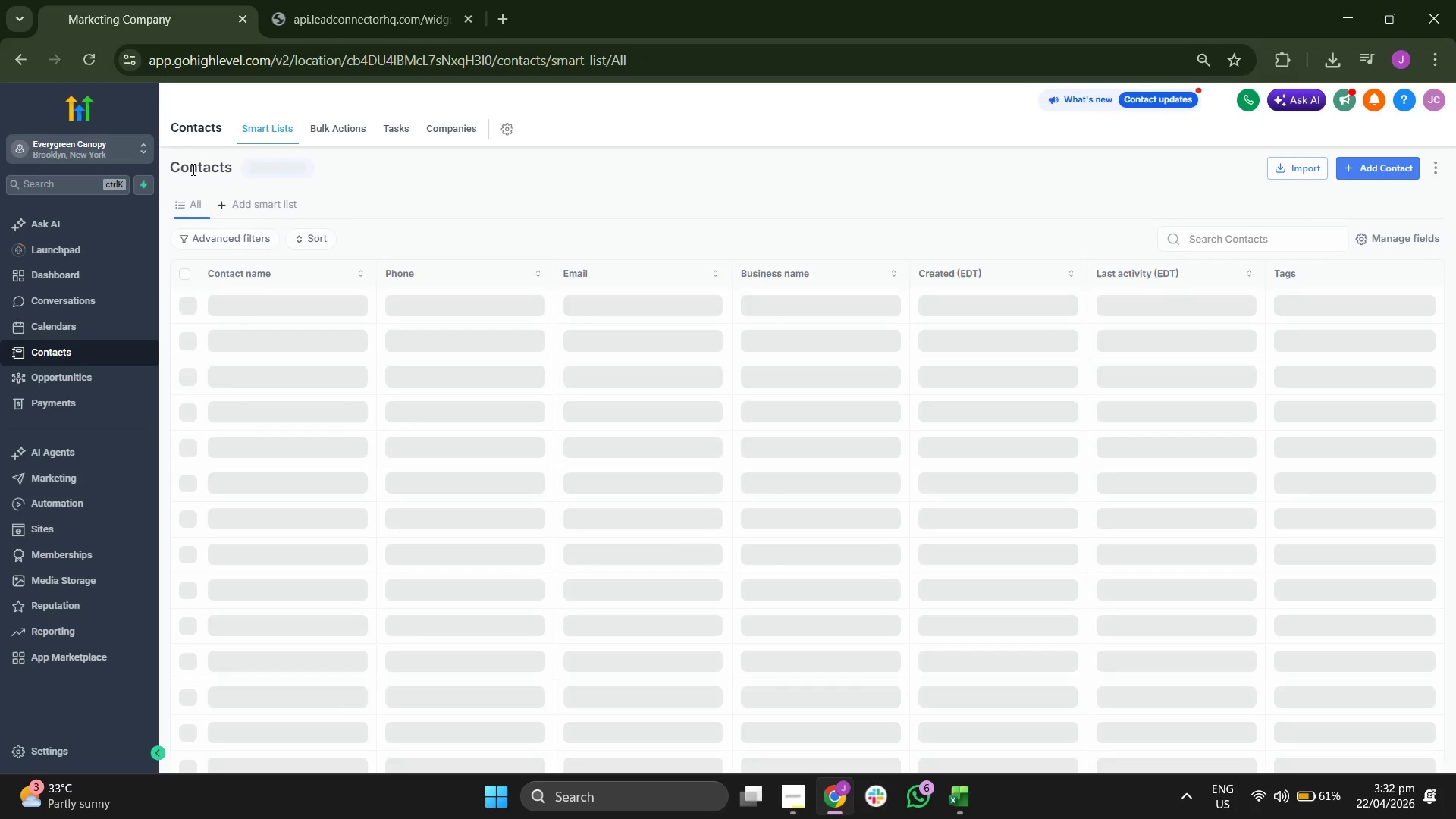 
left_click([1380, 168])
 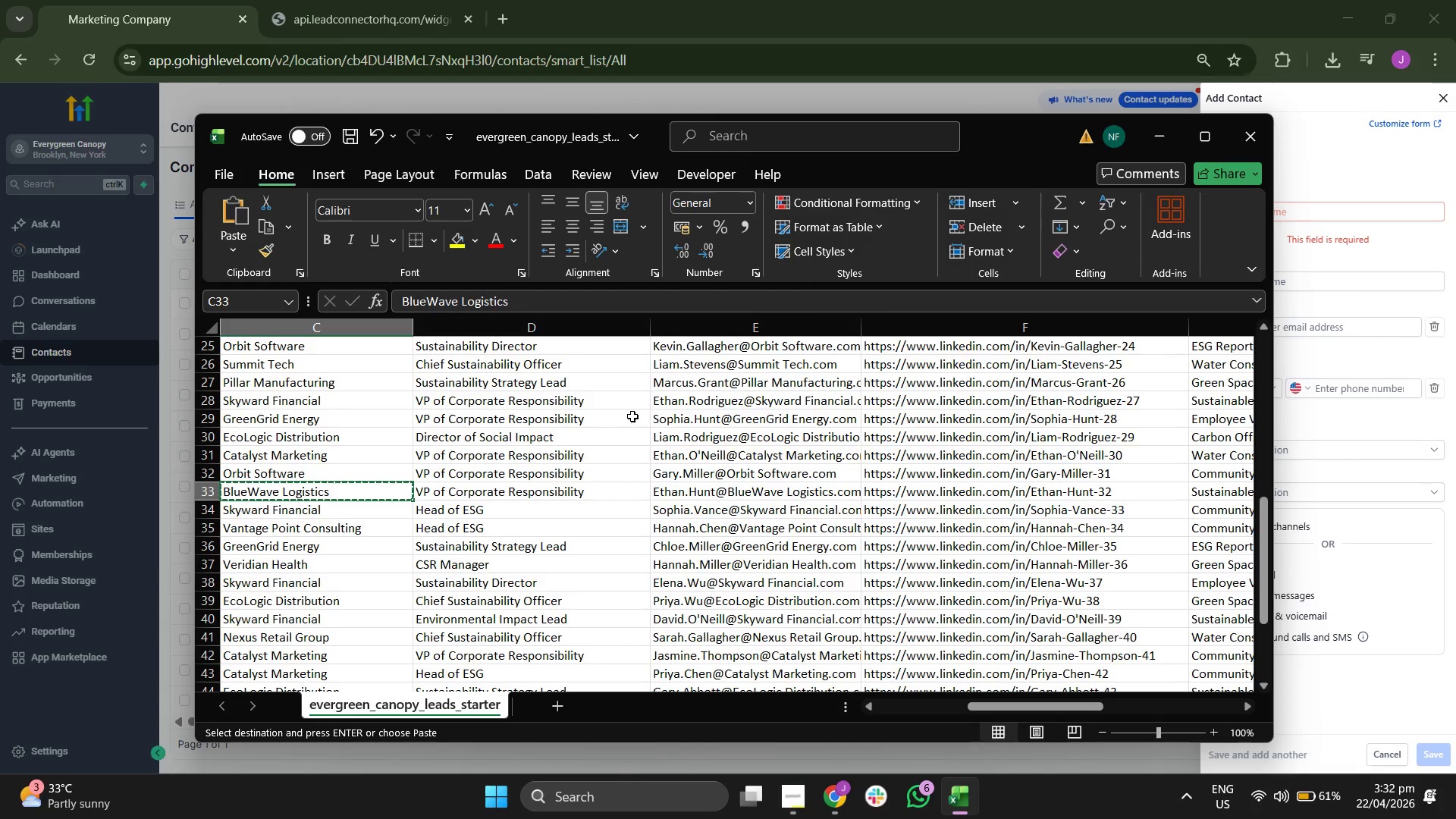 
key(ArrowDown)
 